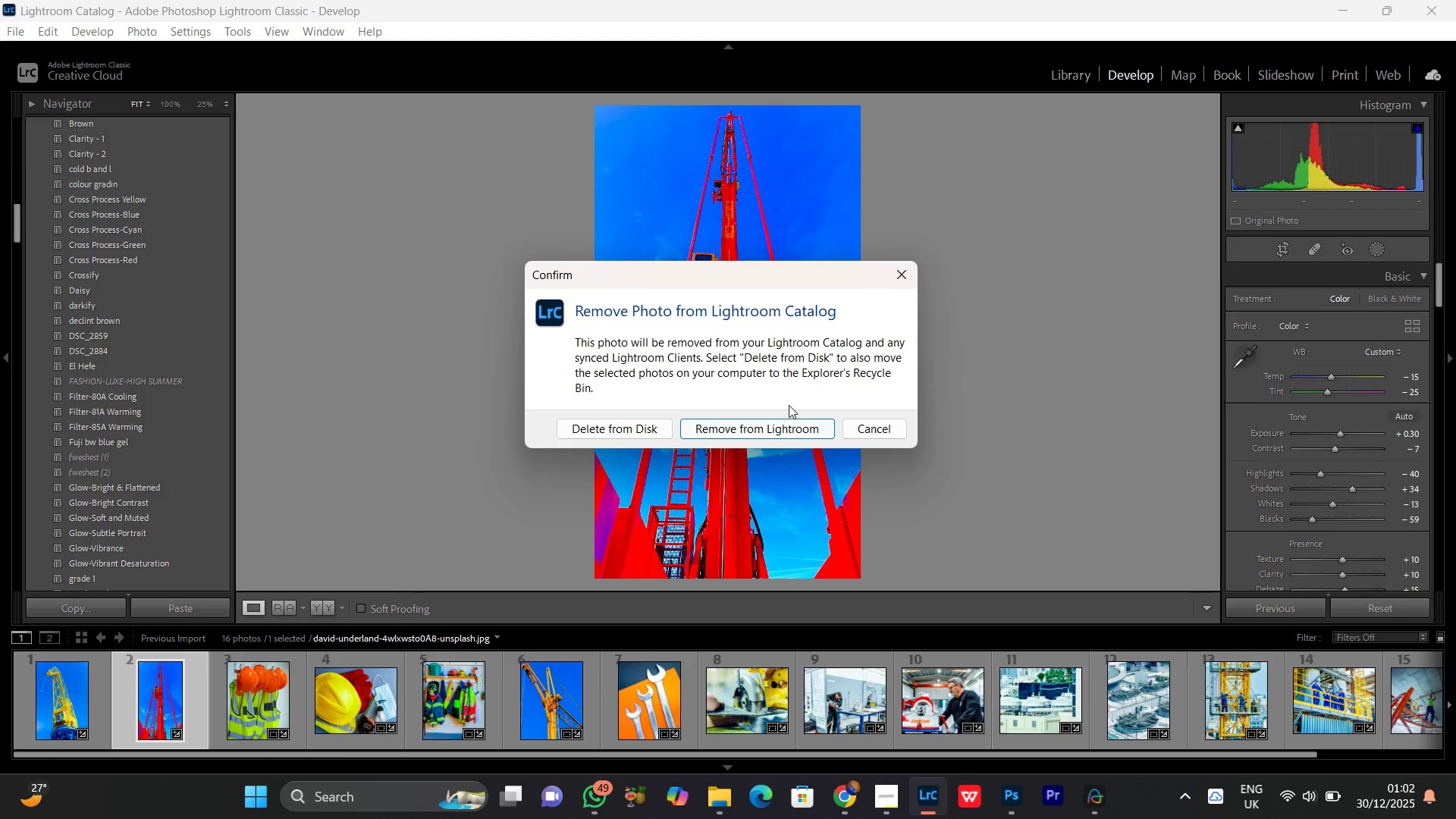 
left_click([744, 422])
 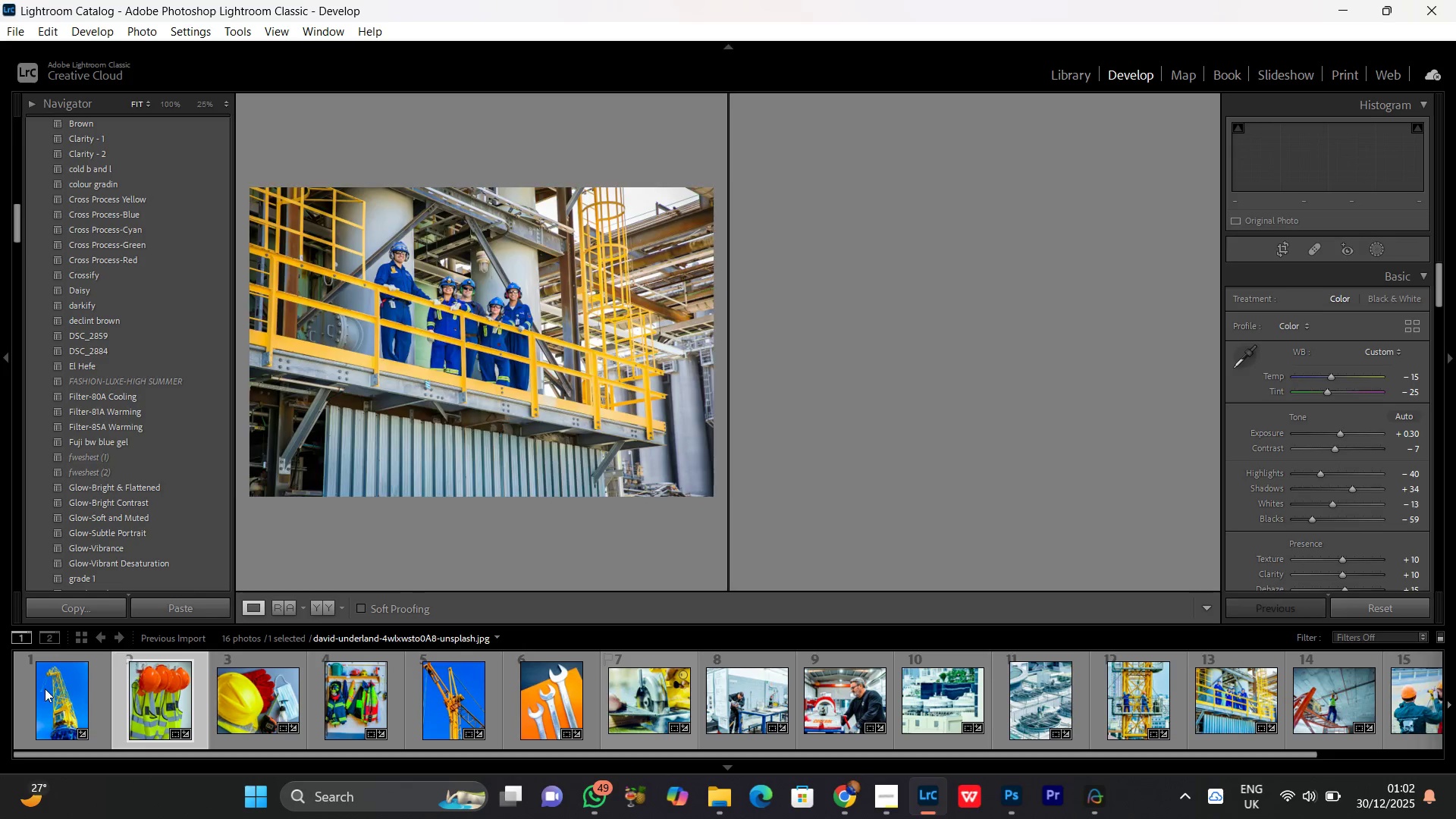 
left_click([61, 704])
 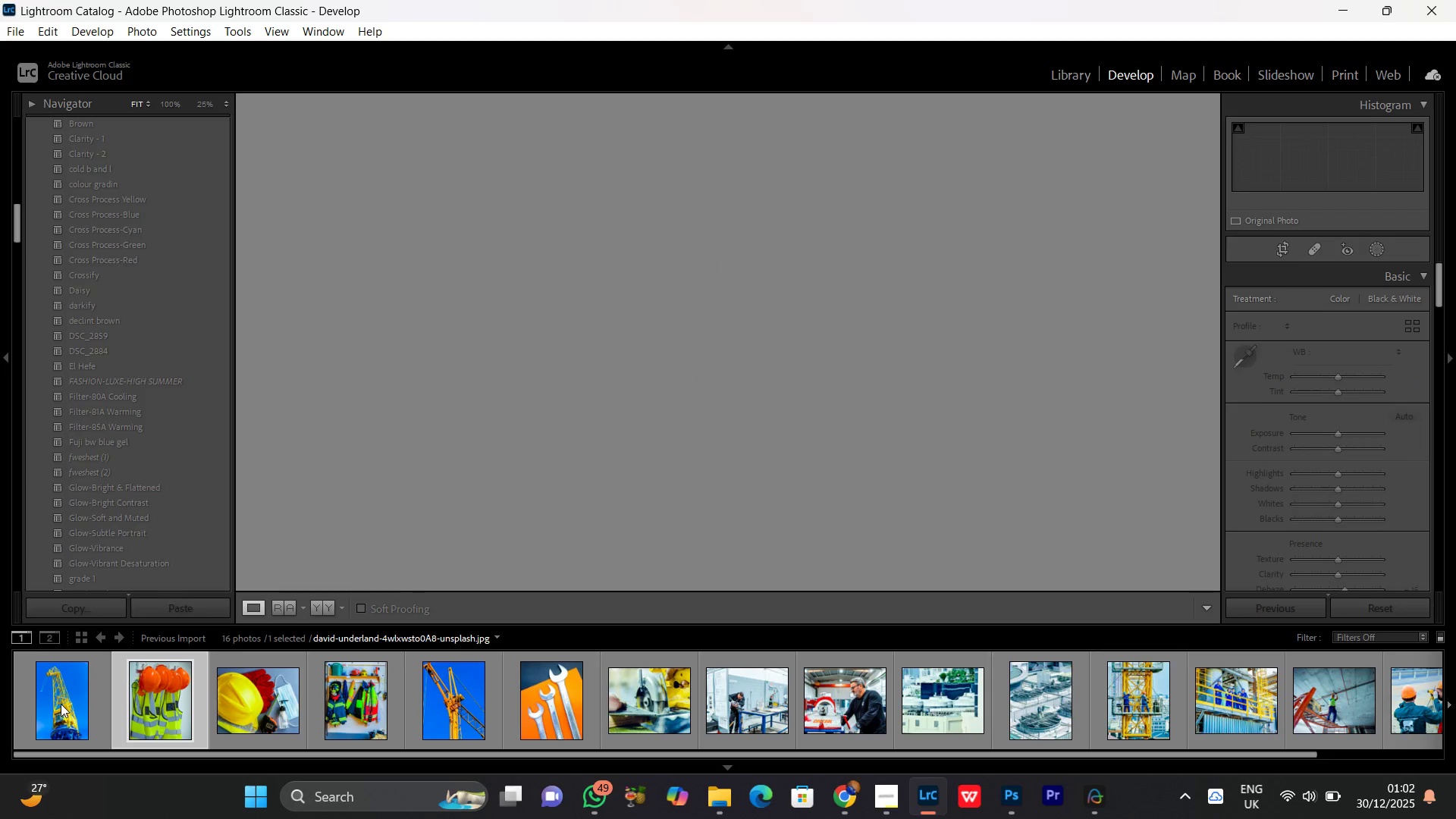 
mouse_move([86, 711])
 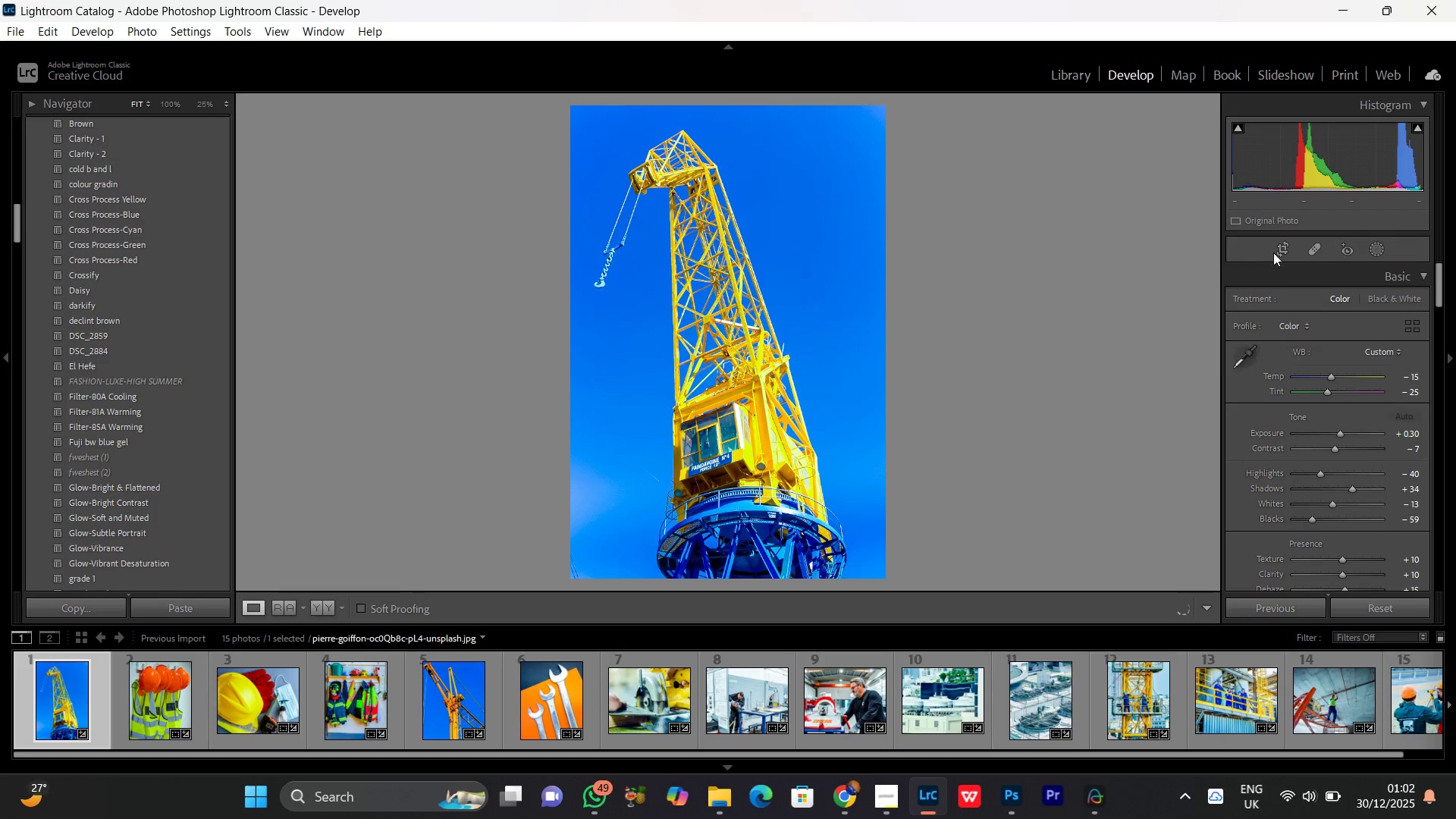 
left_click([1276, 249])
 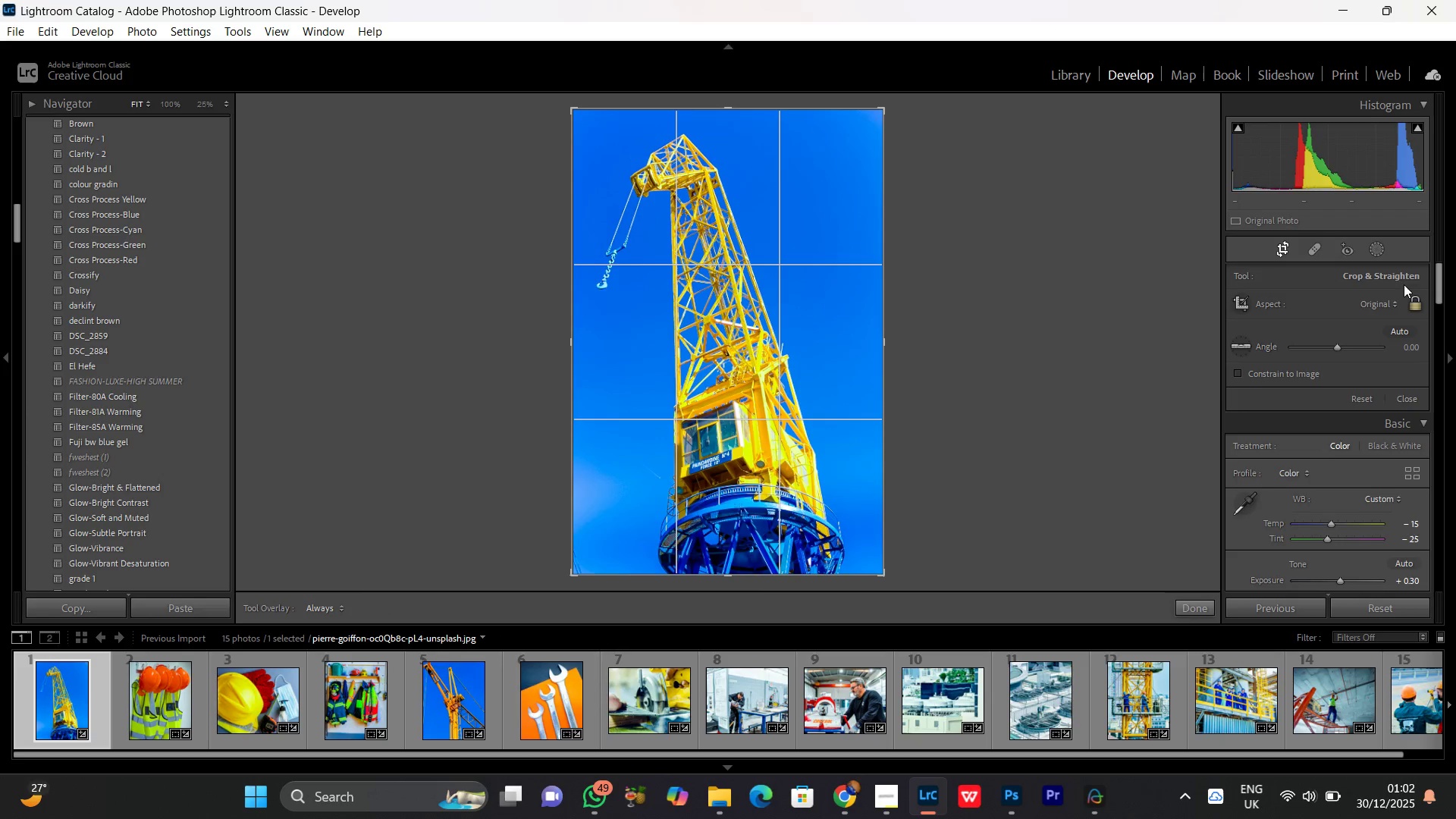 
left_click([1367, 303])
 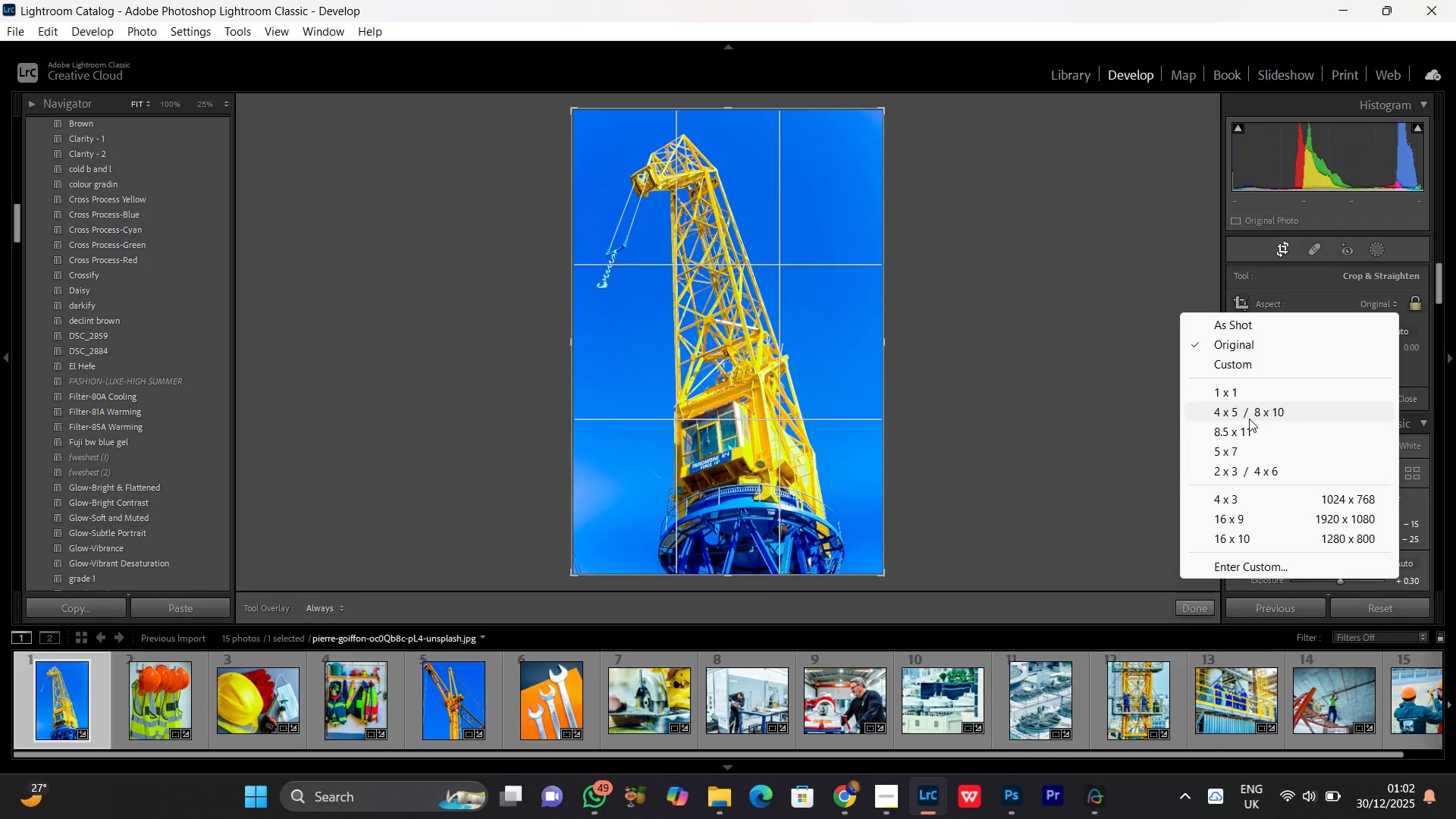 
left_click([1249, 419])
 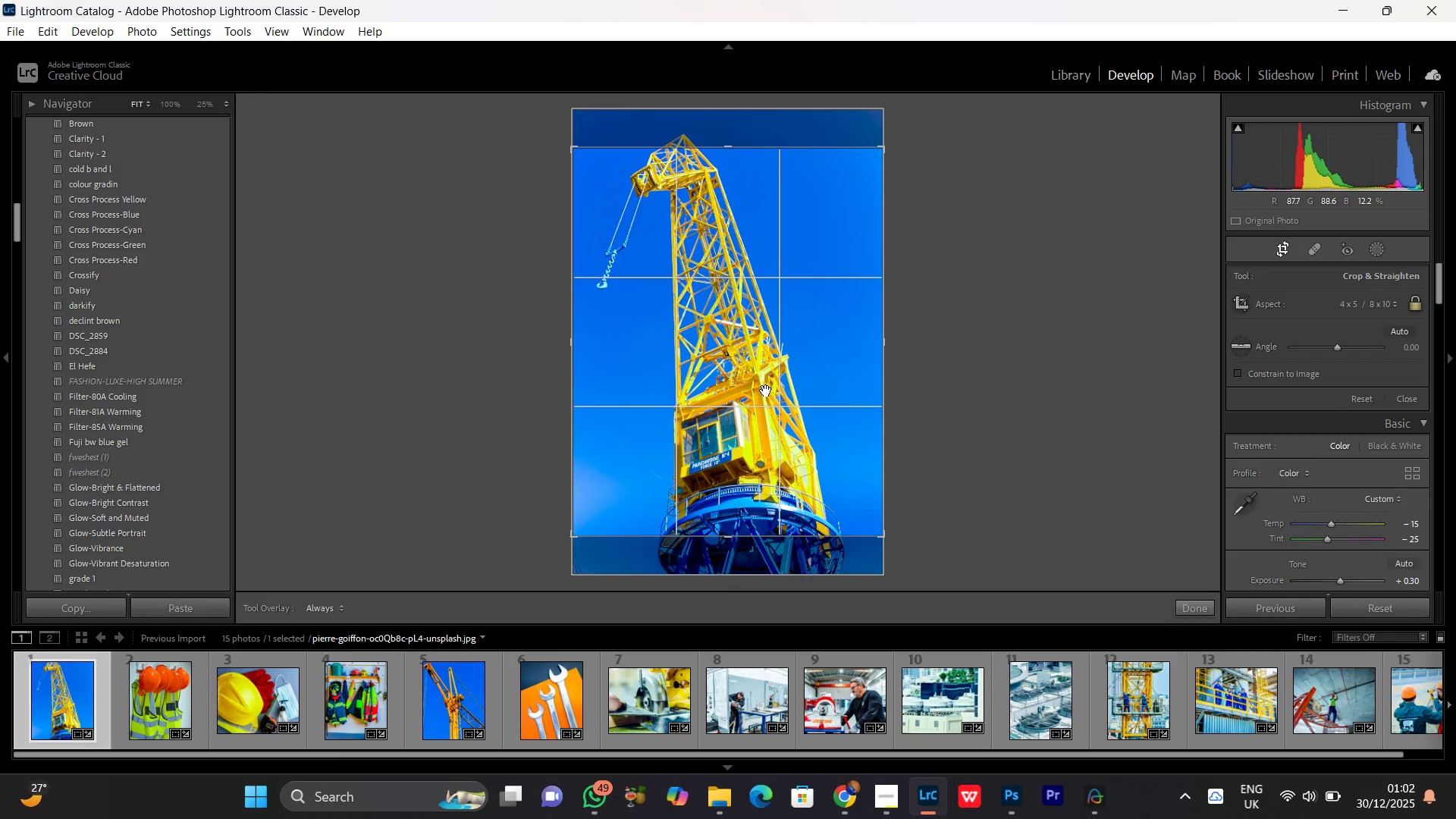 
left_click_drag(start_coordinate=[766, 391], to_coordinate=[758, 376])
 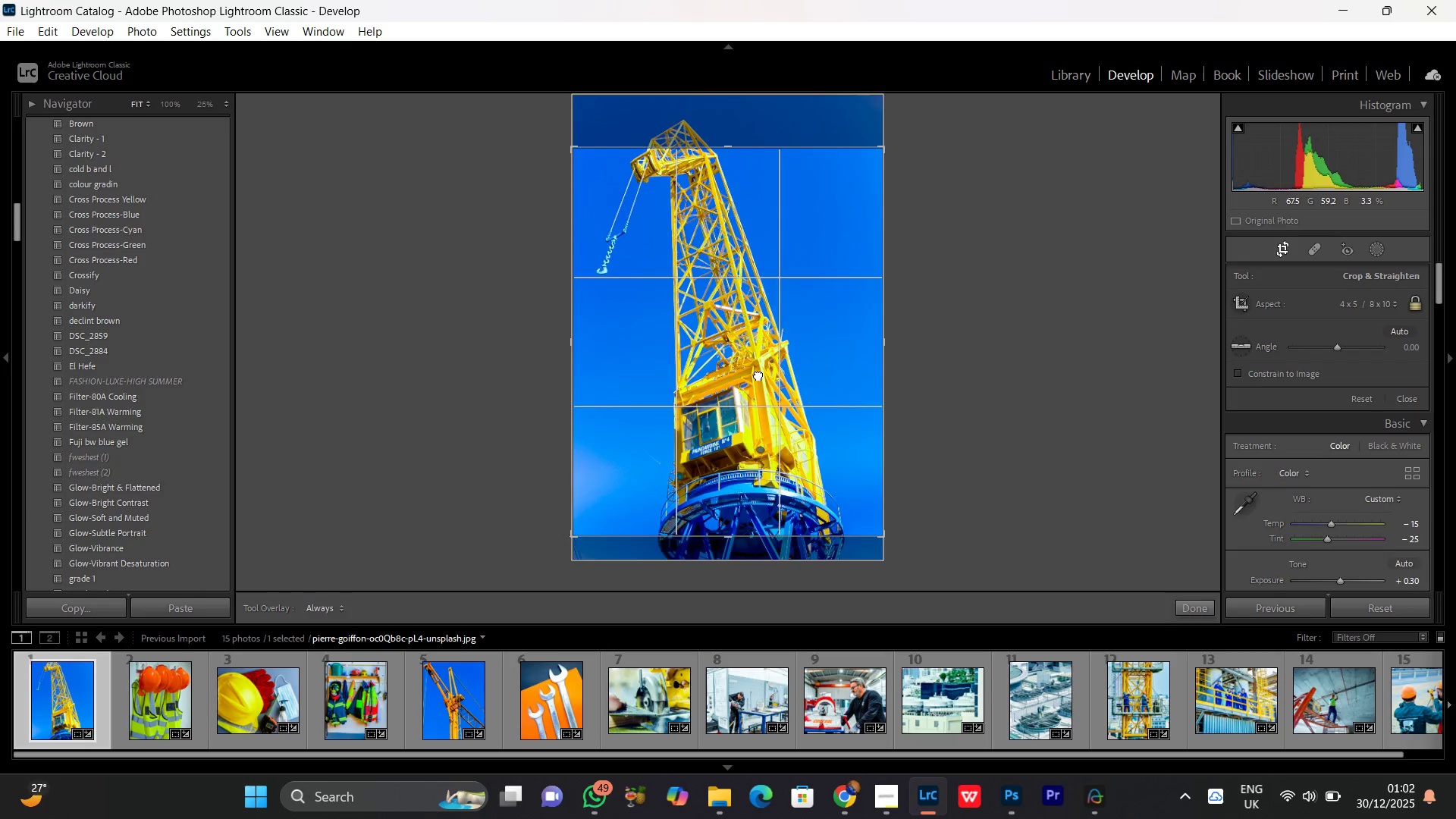 
double_click([758, 375])
 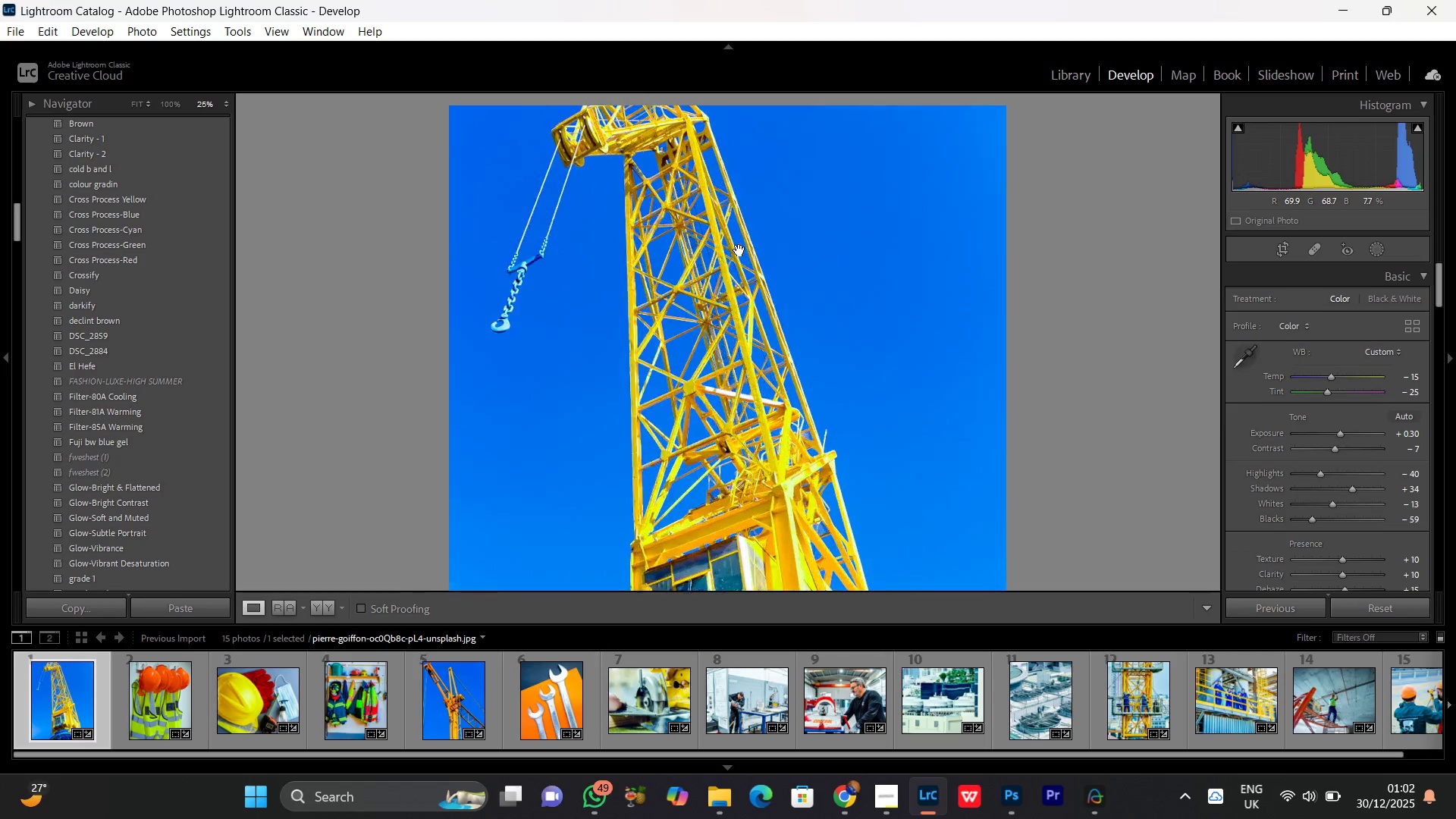 
double_click([739, 250])
 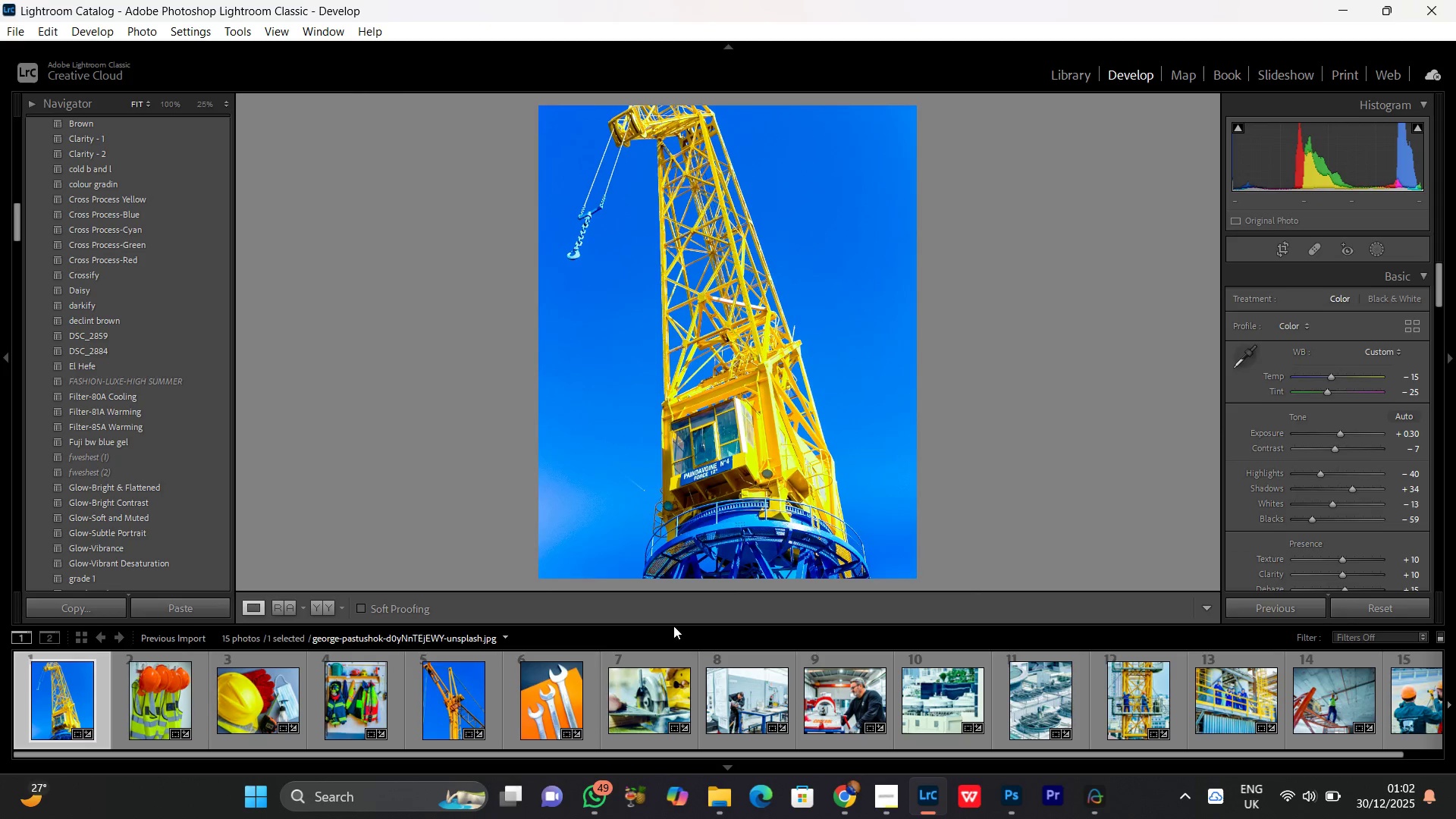 
scroll: coordinate [688, 442], scroll_direction: down, amount: 3.0
 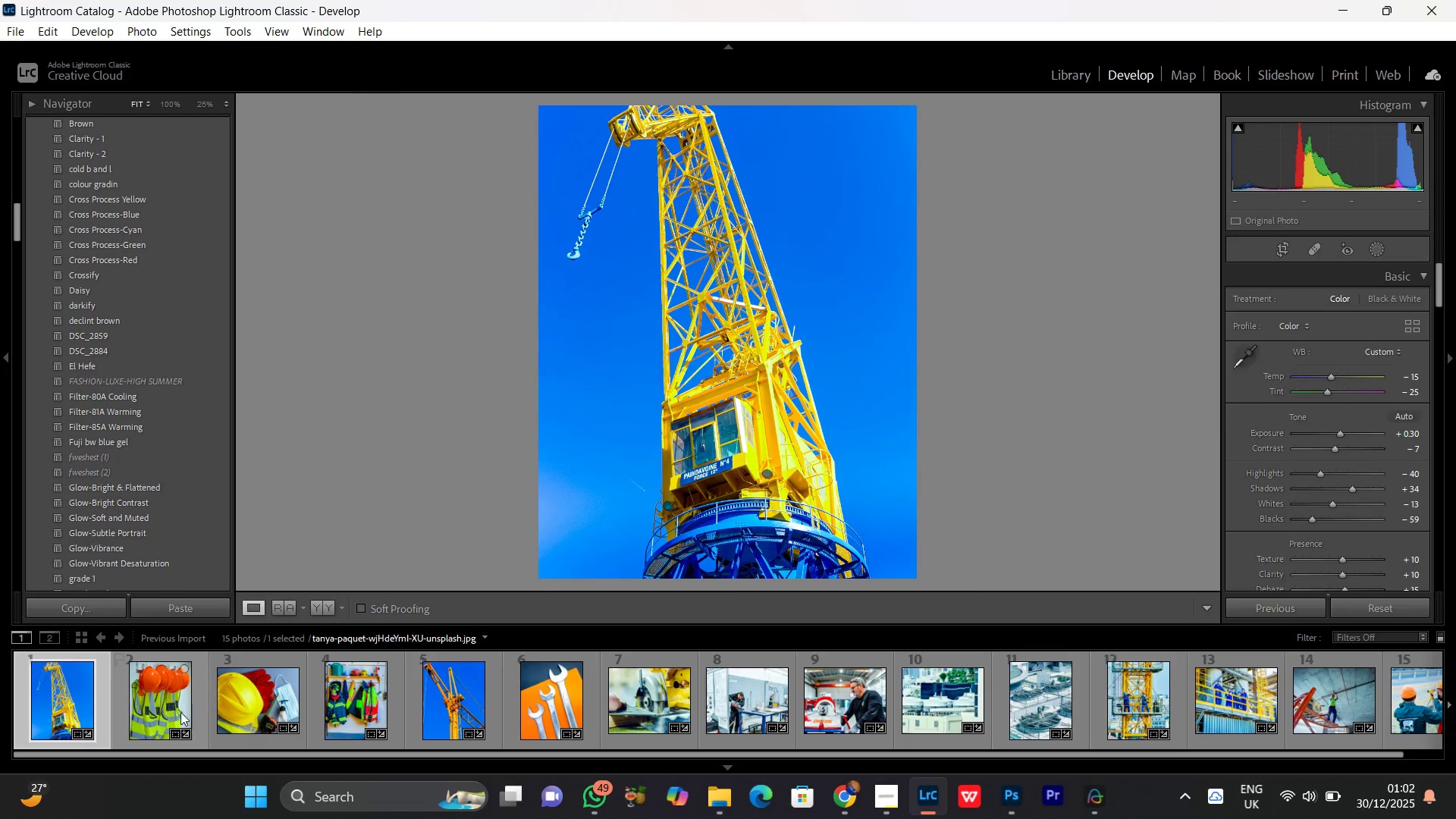 
left_click([172, 710])
 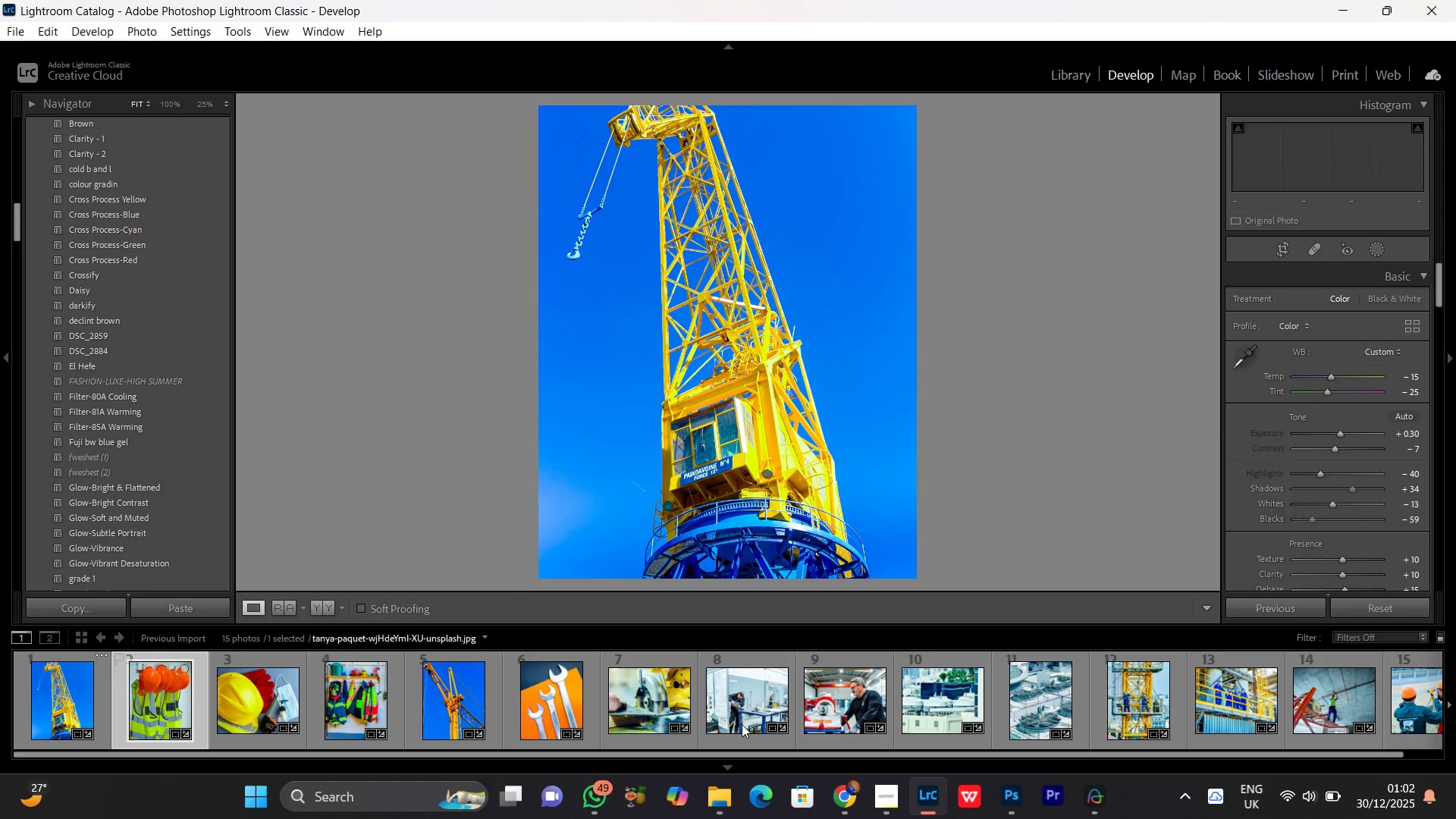 
scroll: coordinate [743, 723], scroll_direction: down, amount: 13.0
 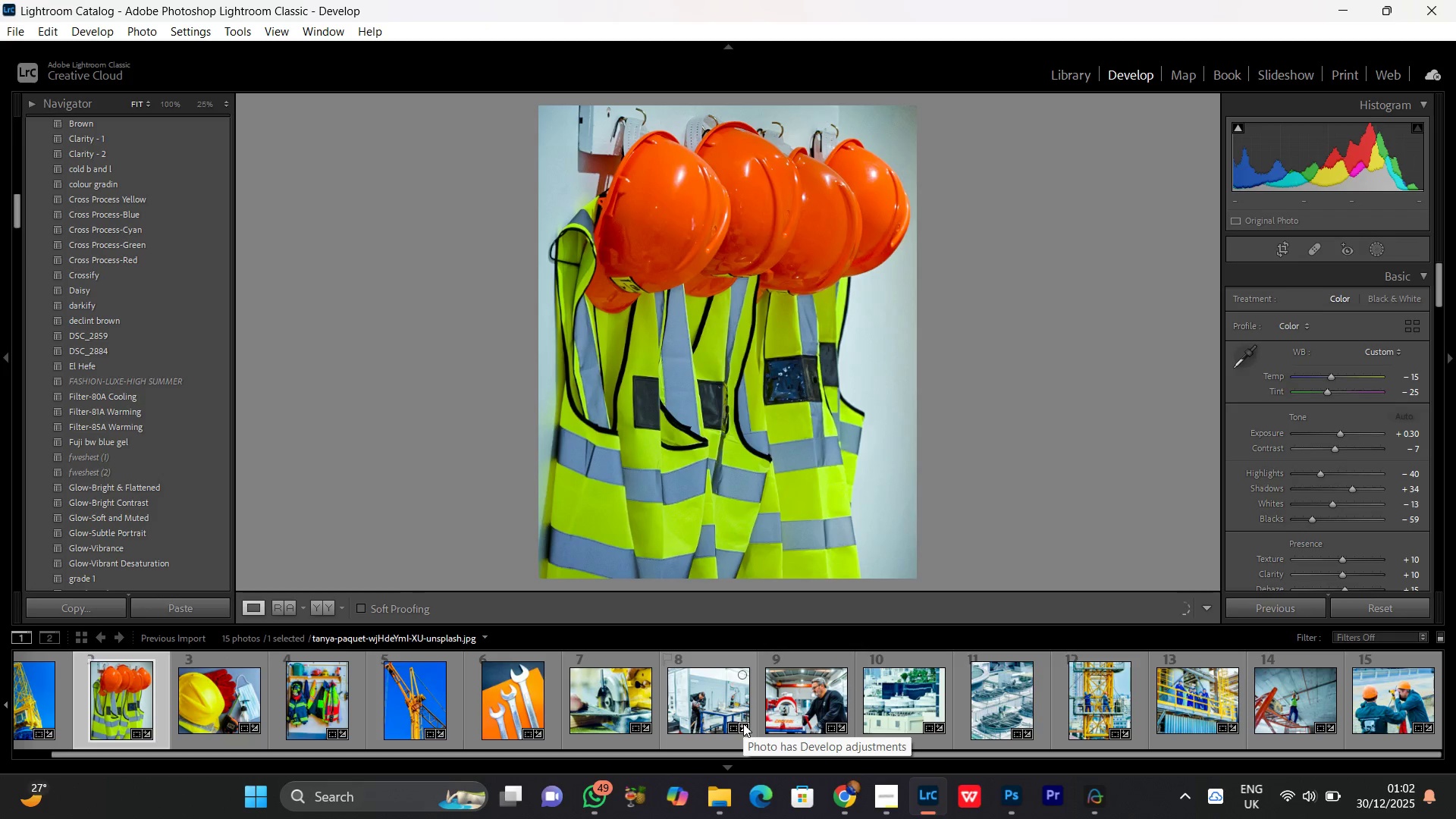 
scroll: coordinate [743, 723], scroll_direction: up, amount: 10.0
 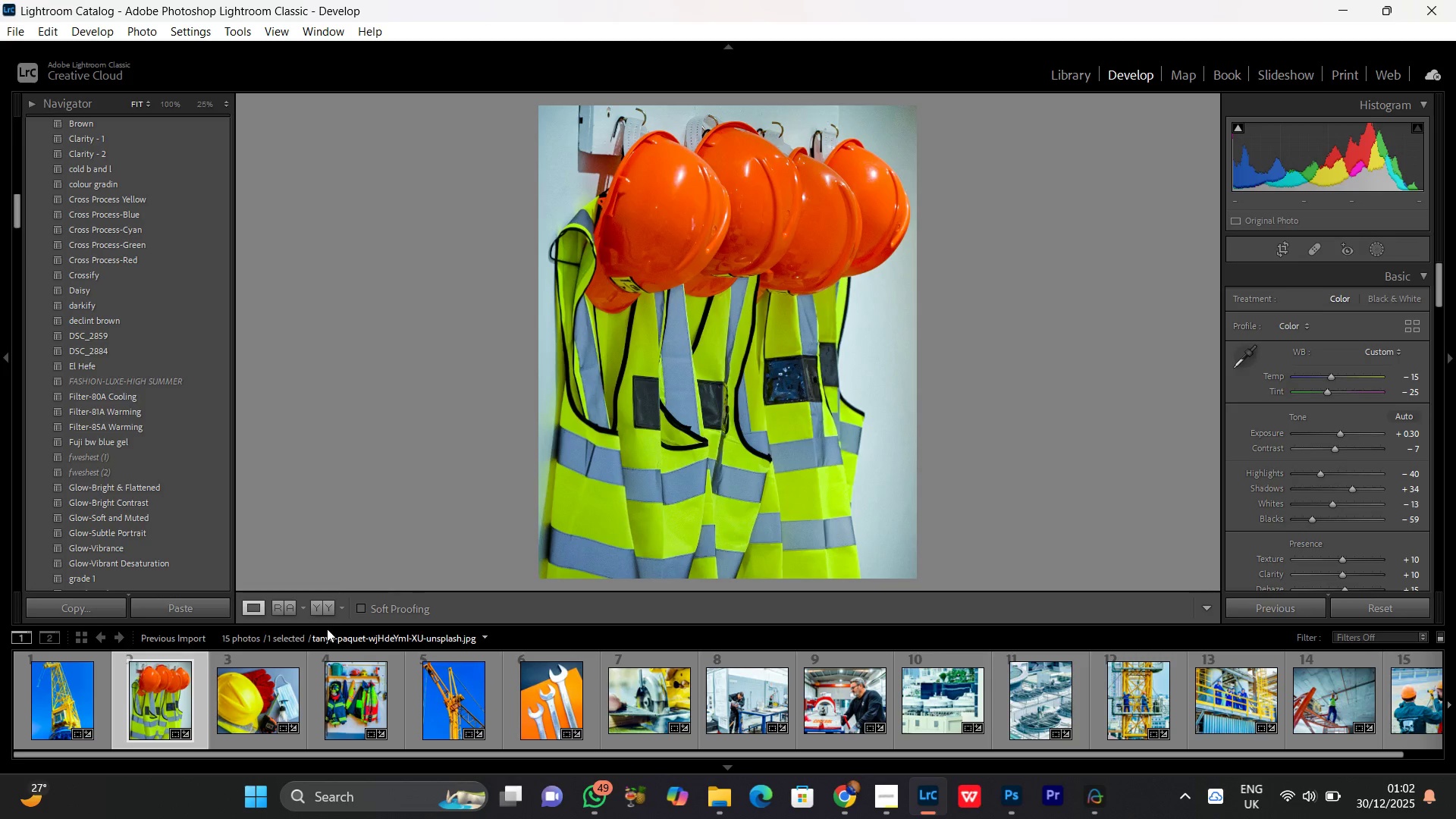 
left_click([330, 612])
 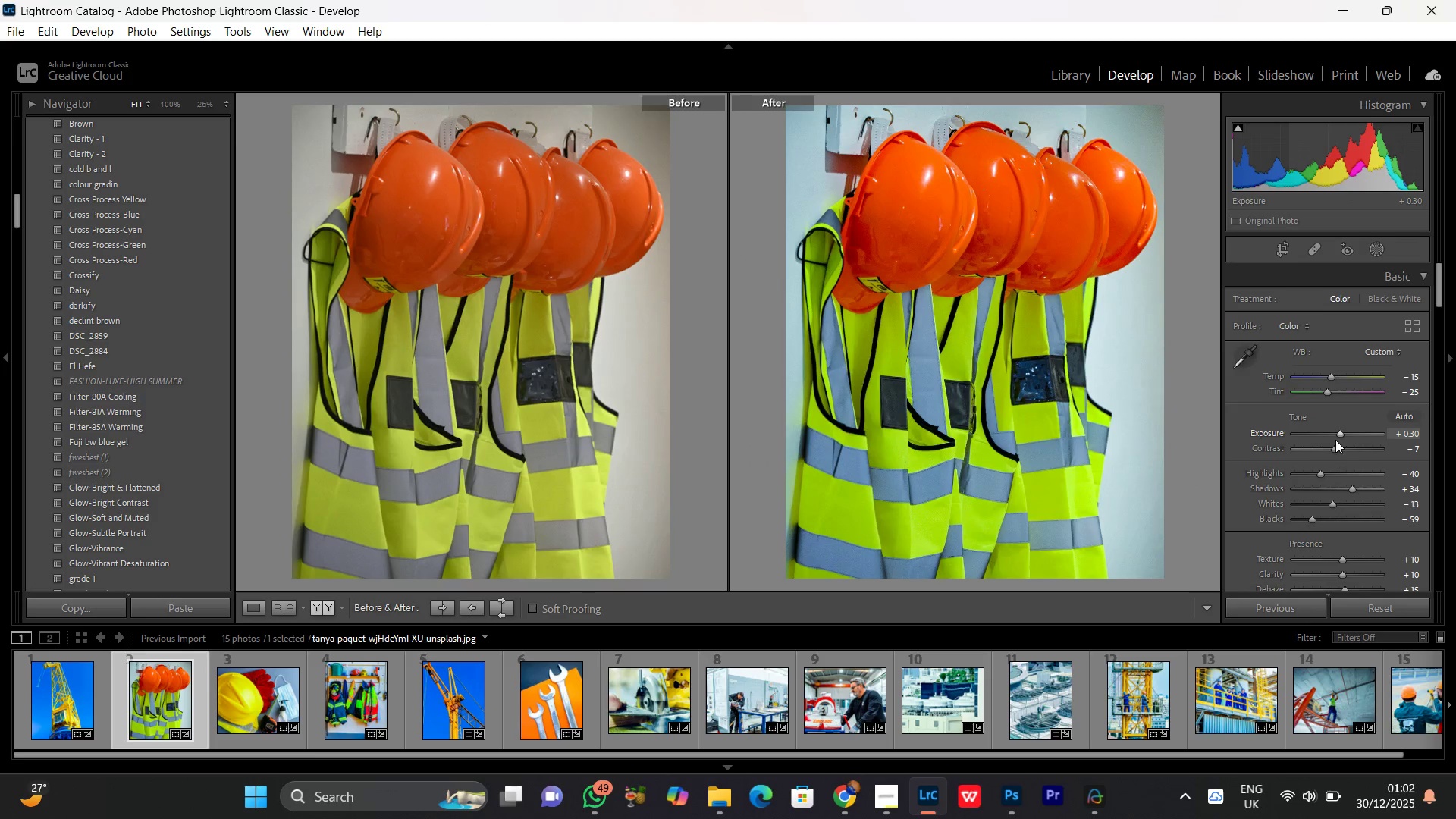 
left_click([1337, 428])
 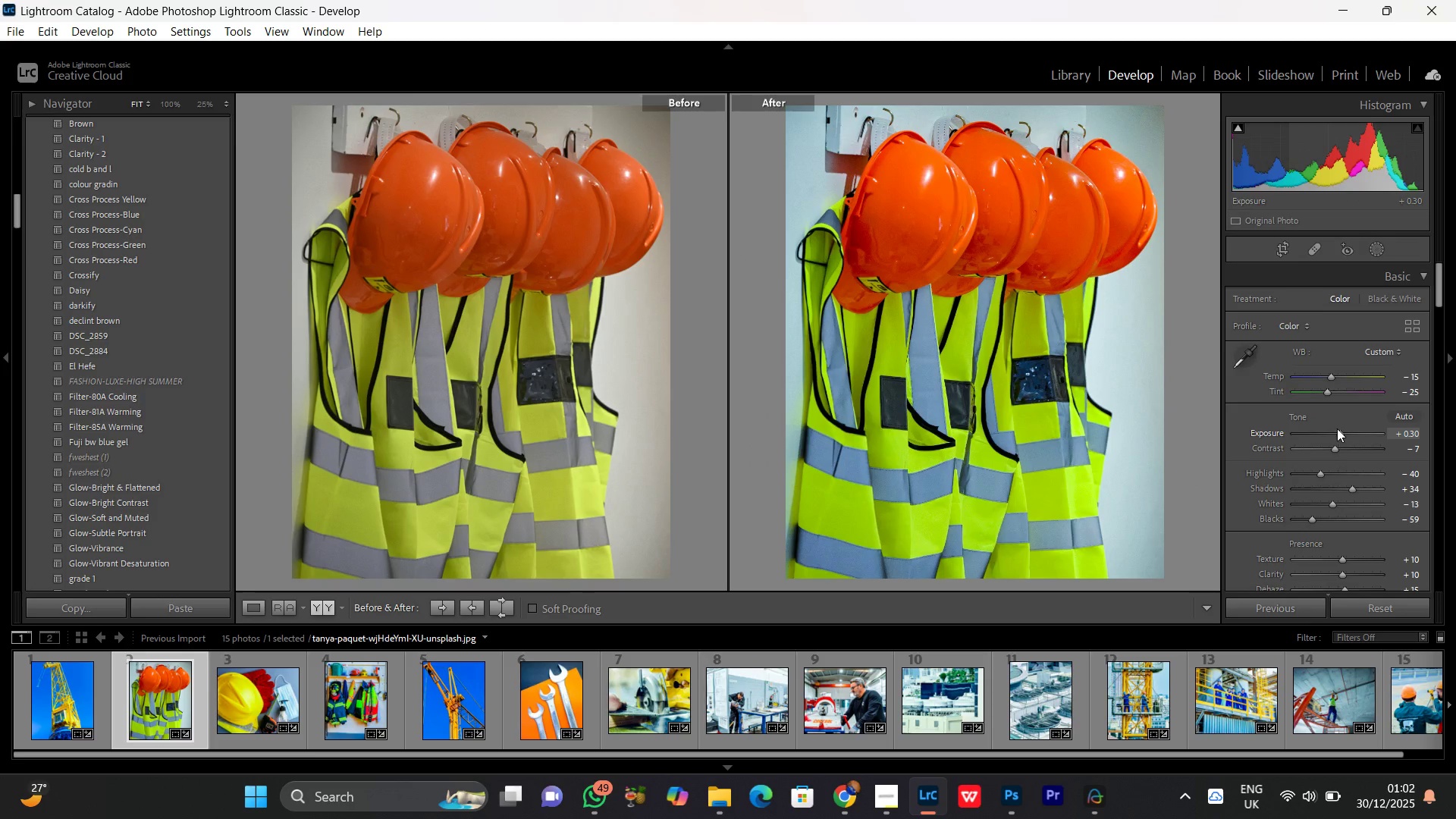 
scroll: coordinate [1337, 428], scroll_direction: up, amount: 1.0
 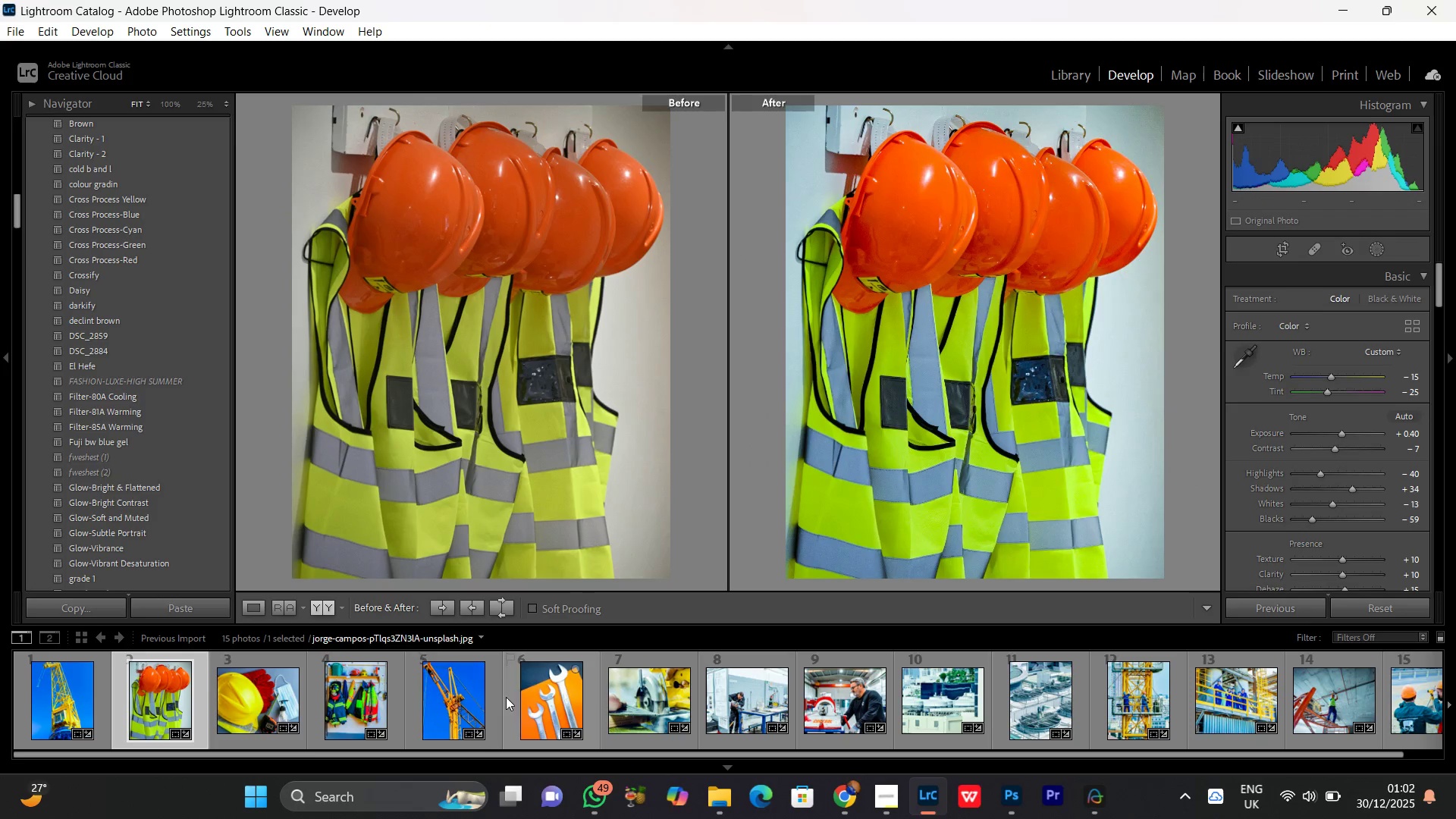 
left_click([336, 698])
 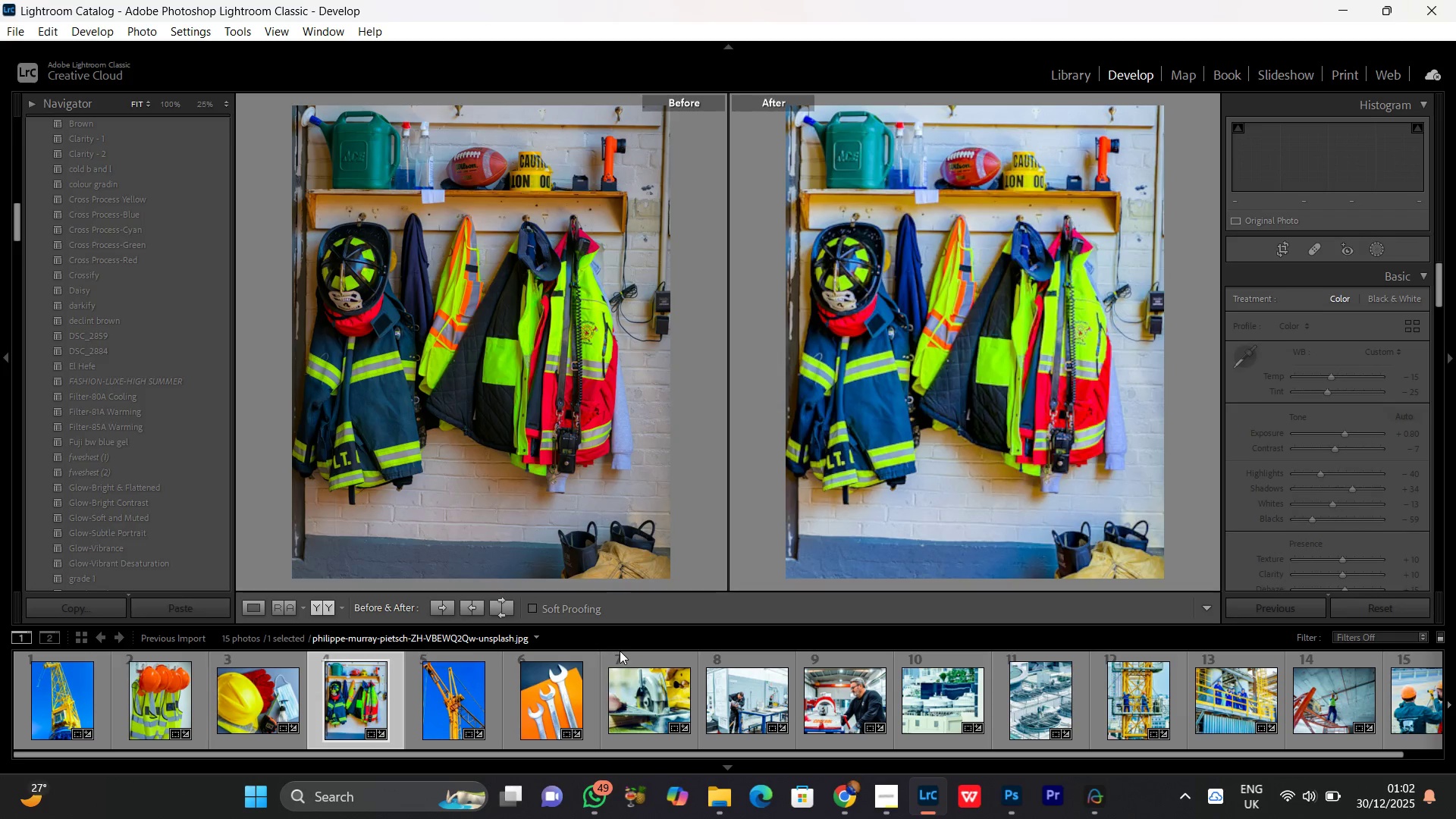 
left_click([651, 711])
 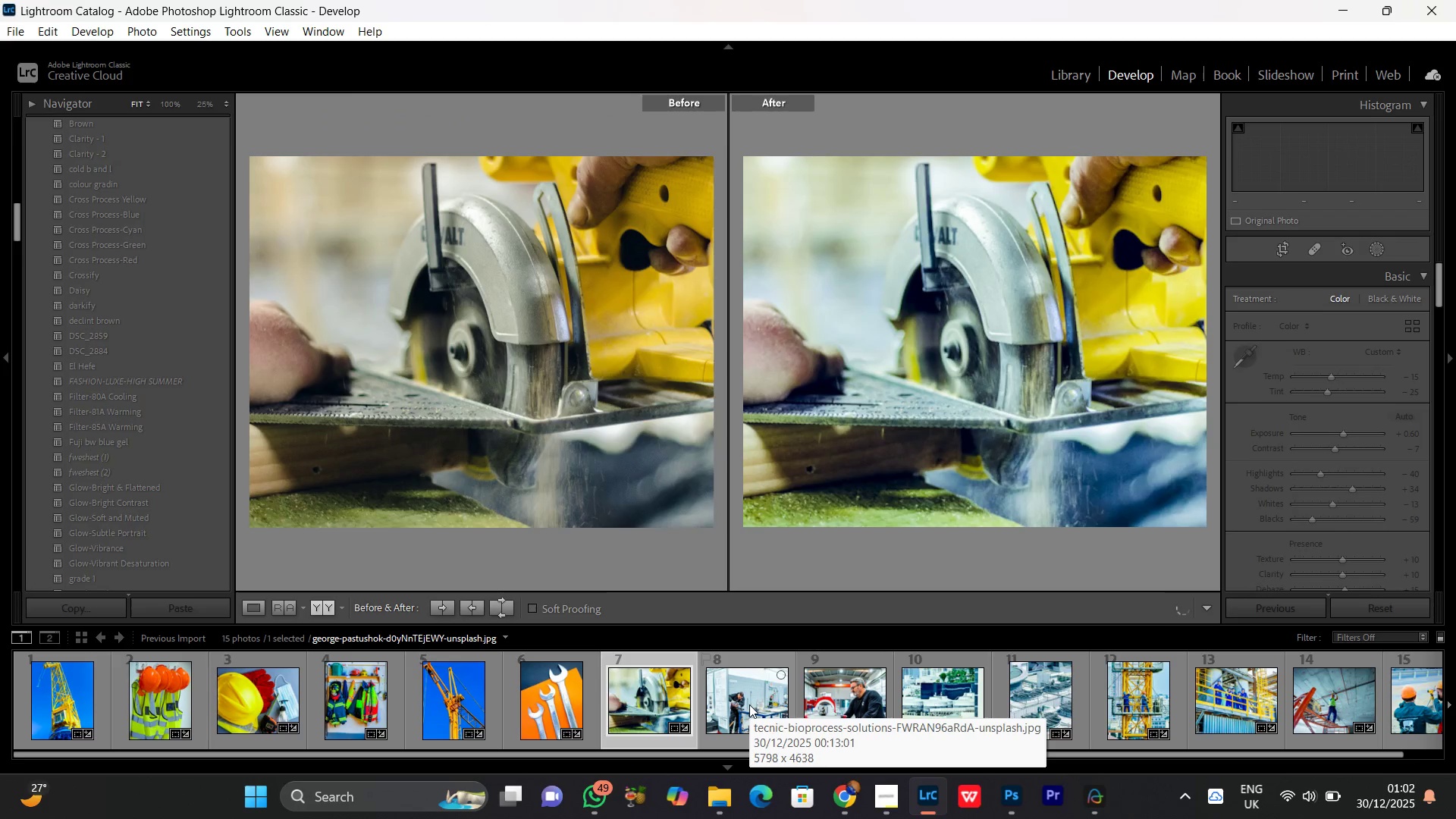 
left_click([749, 704])
 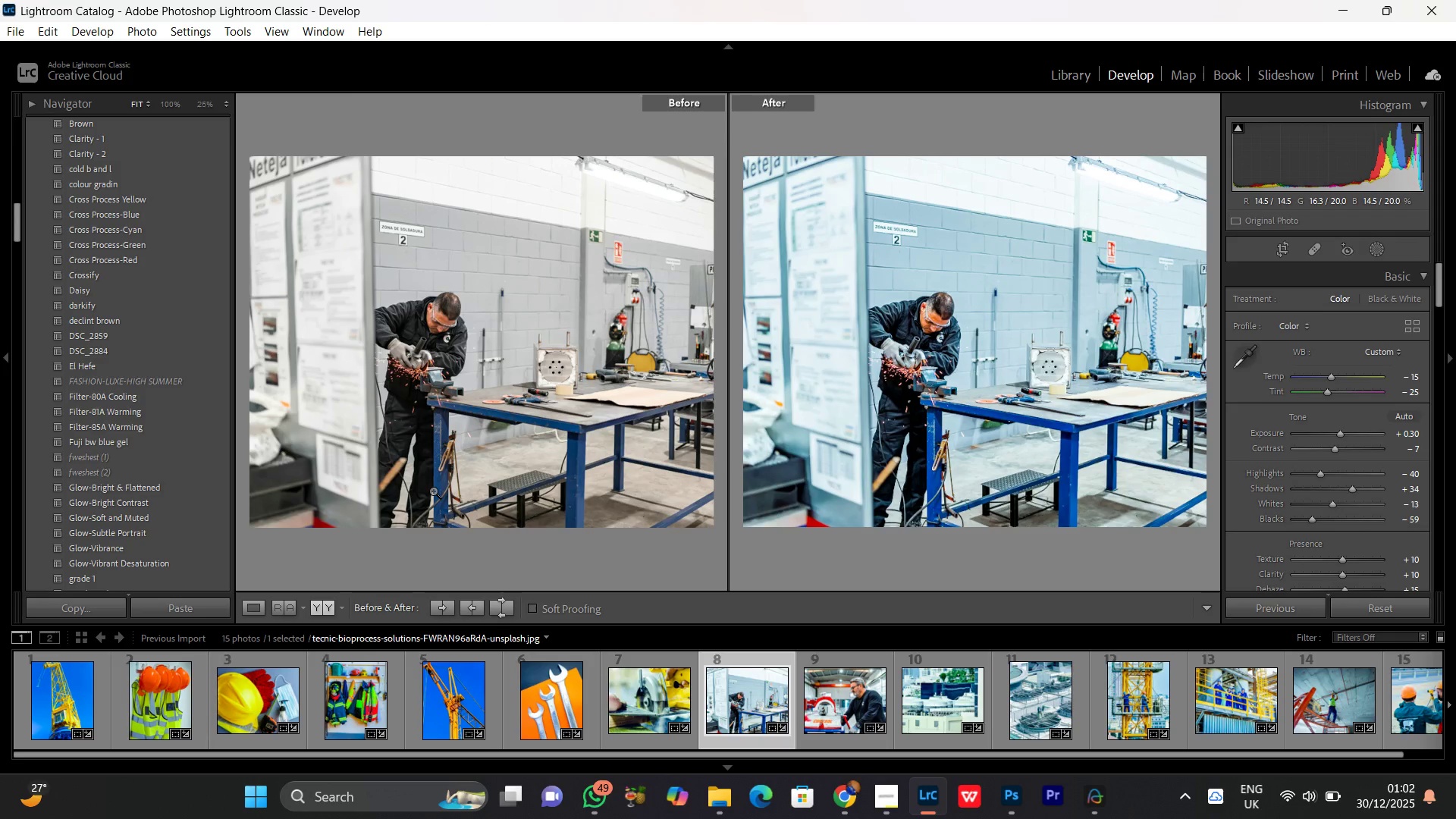 
wait(15.09)
 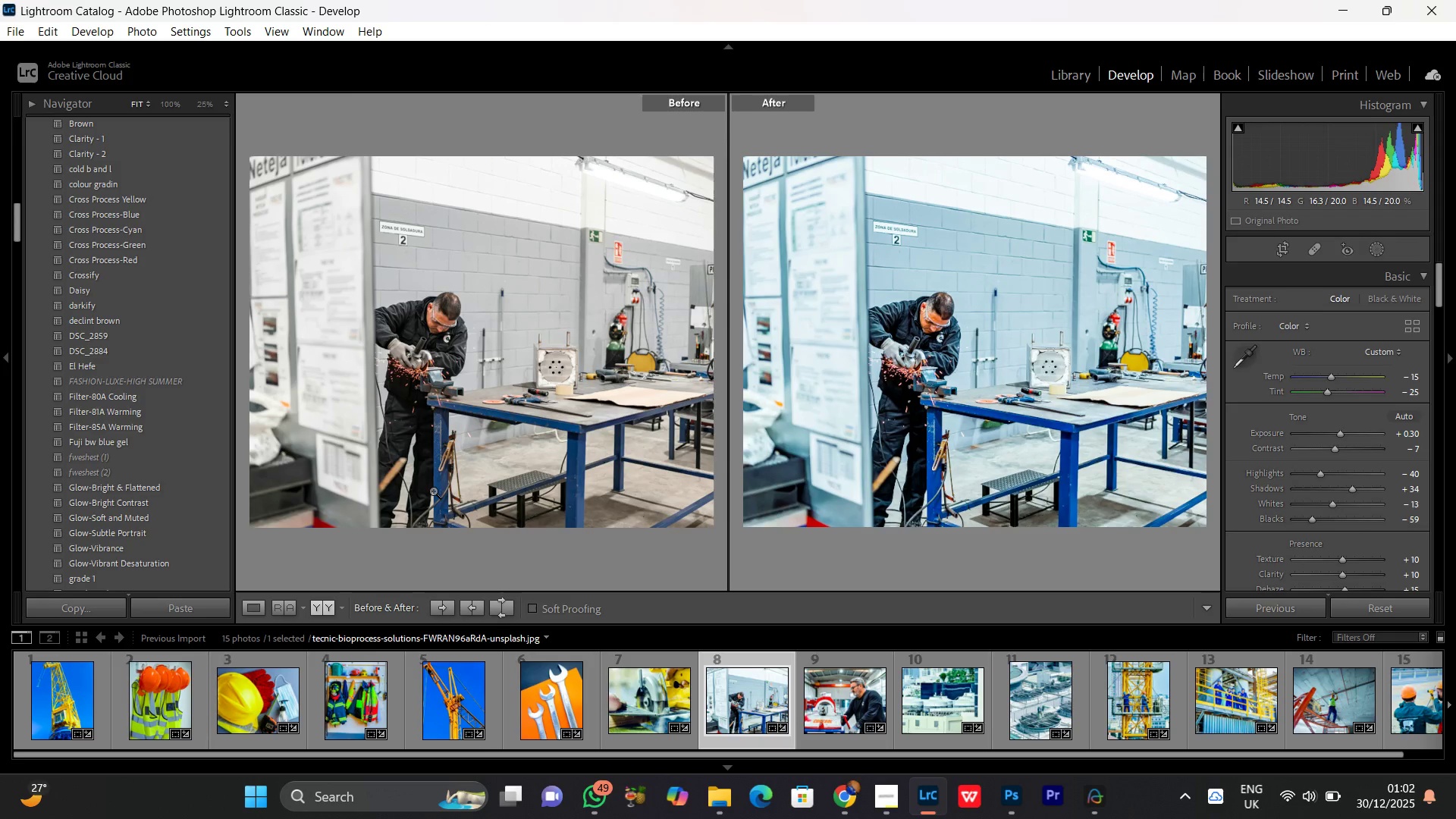 
key(PrintScreen)
 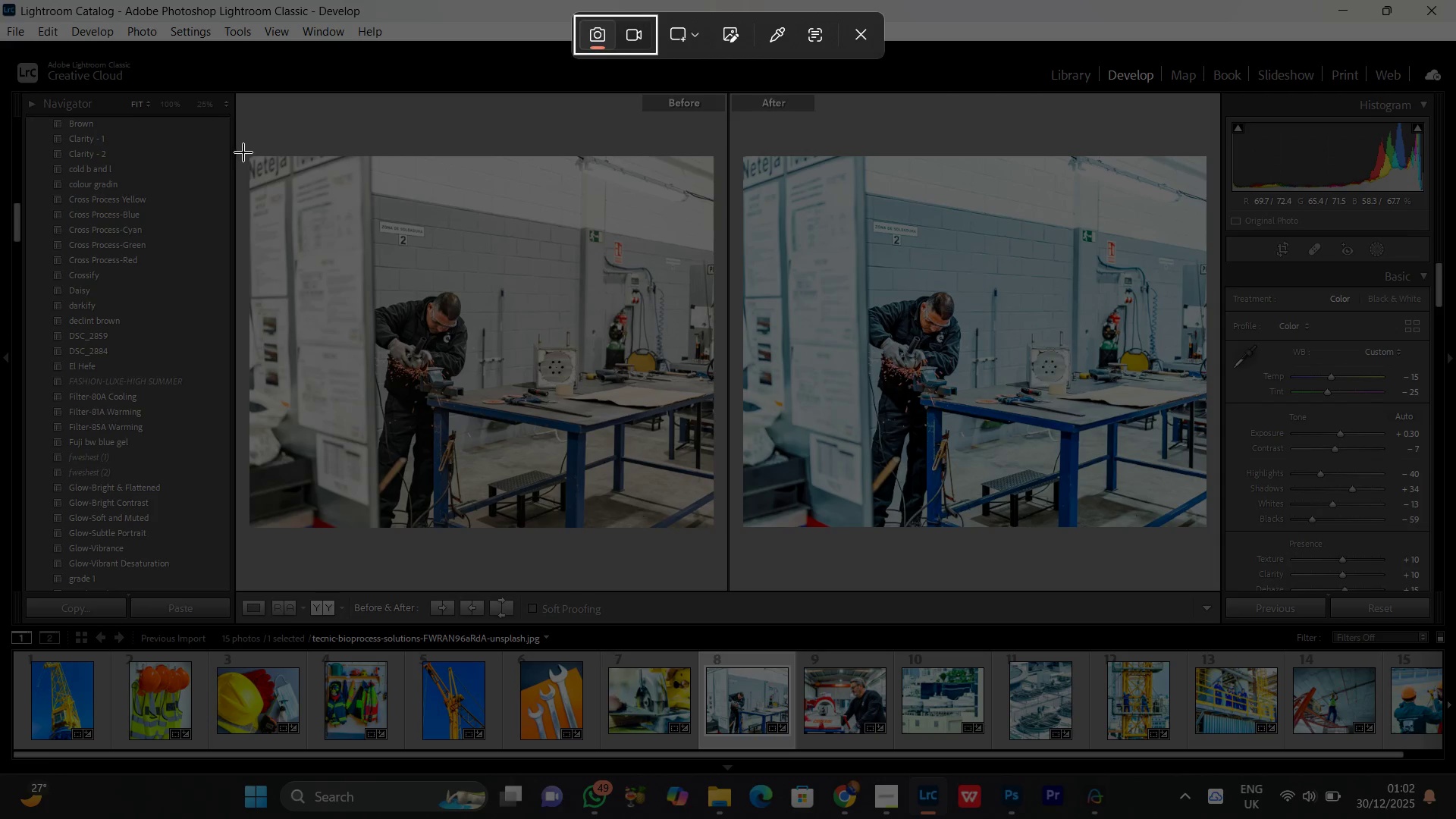 
left_click_drag(start_coordinate=[249, 155], to_coordinate=[1208, 532])
 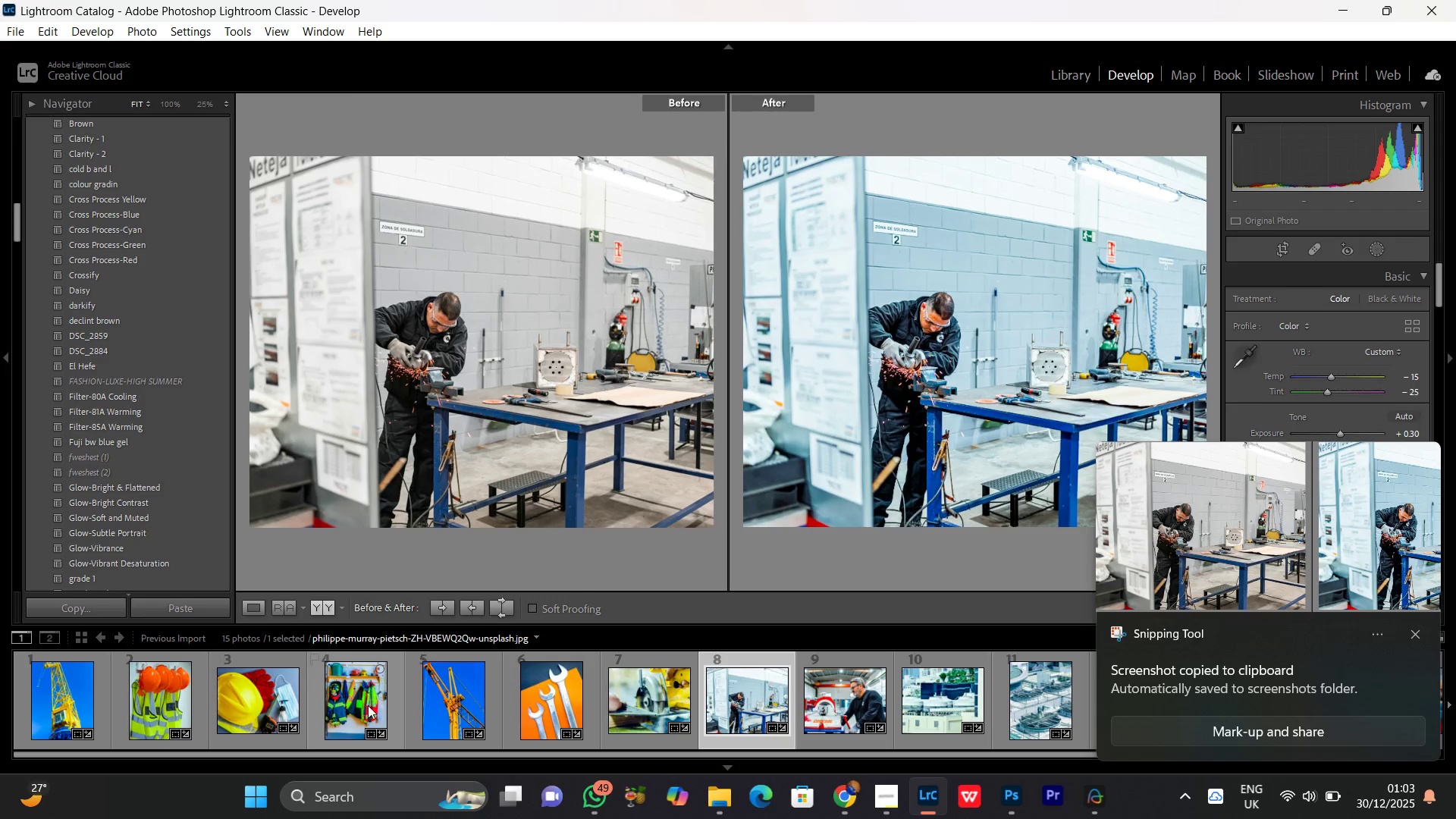 
wait(6.12)
 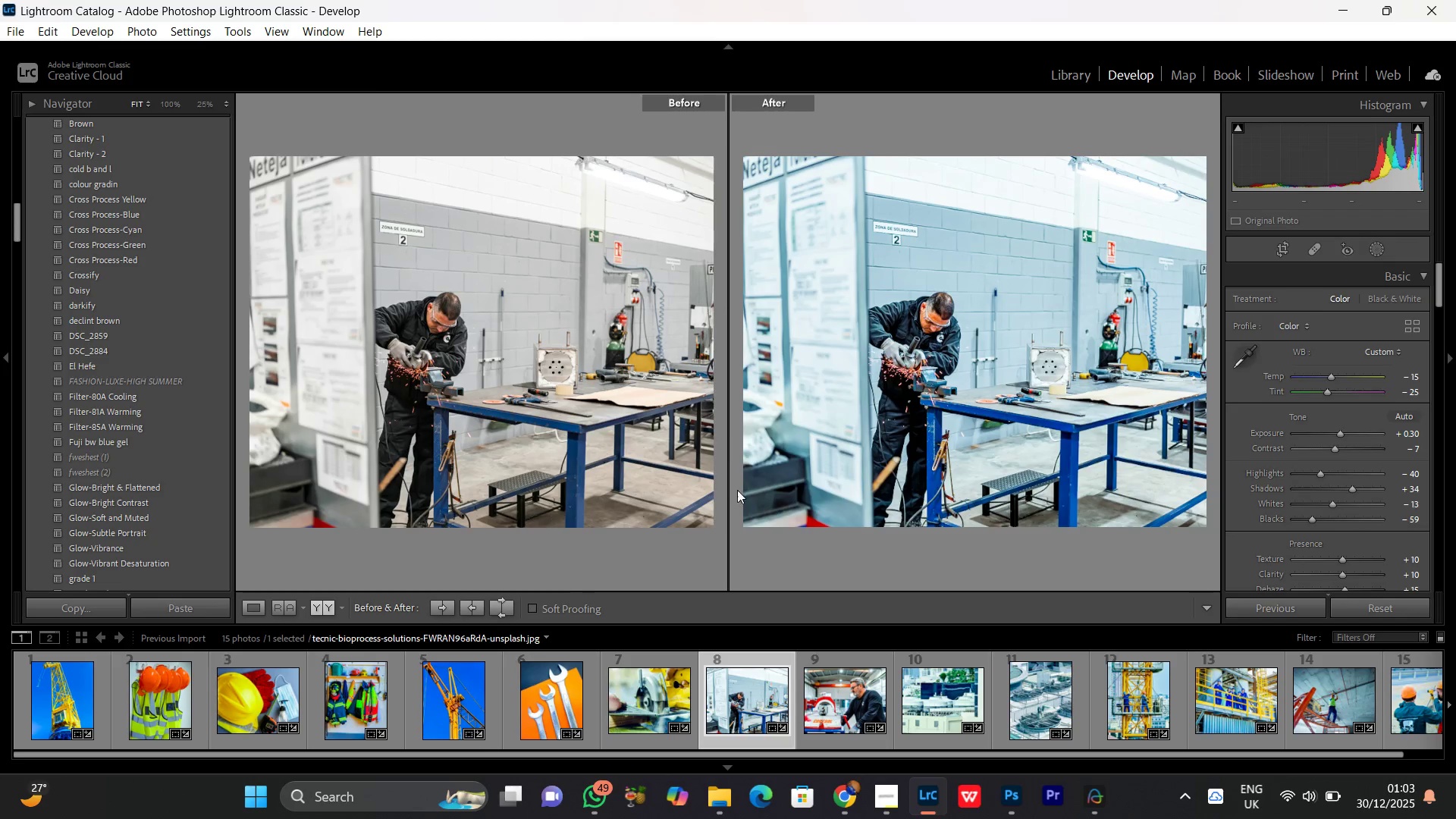 
left_click([152, 701])
 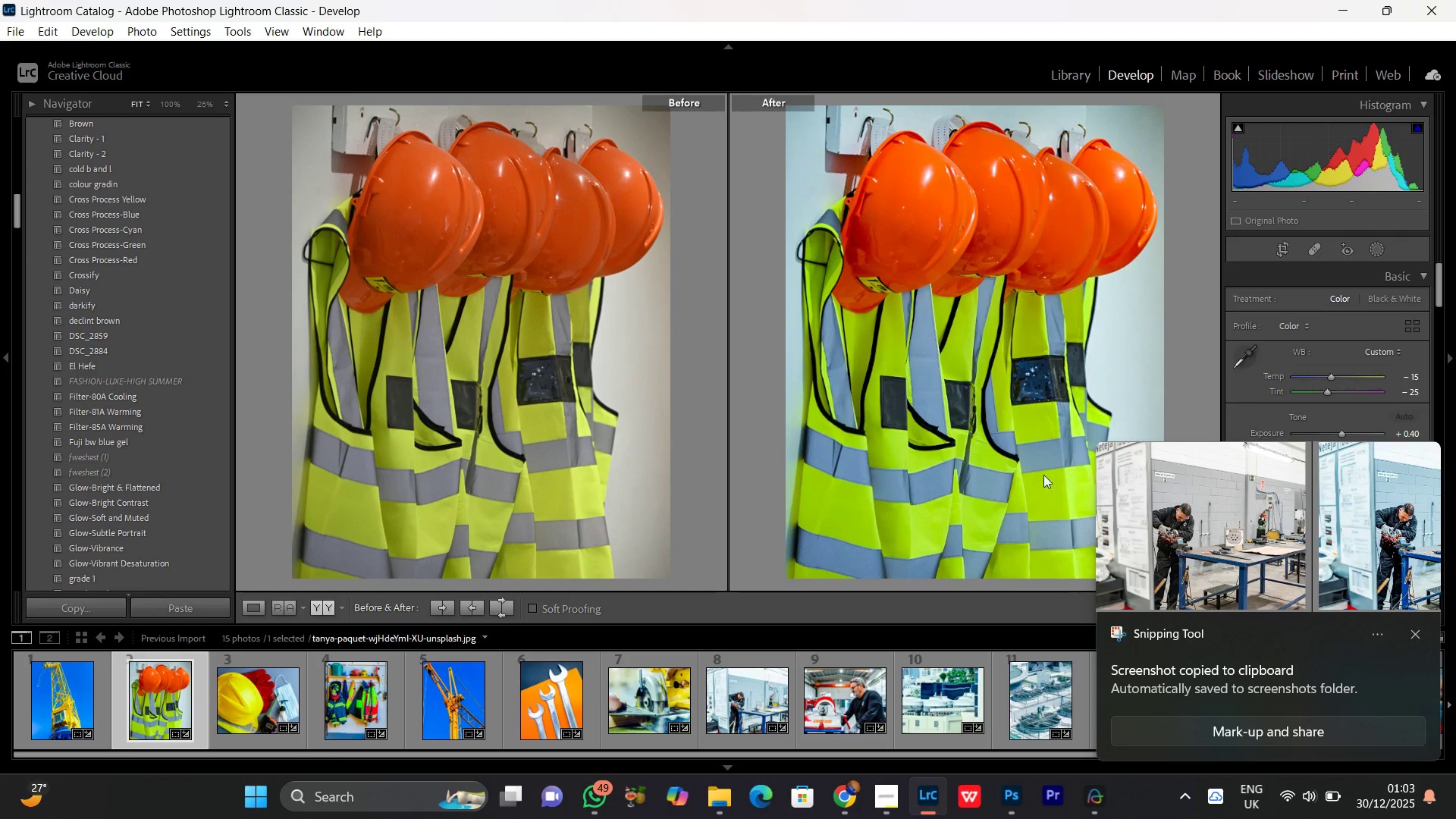 
double_click([974, 375])
 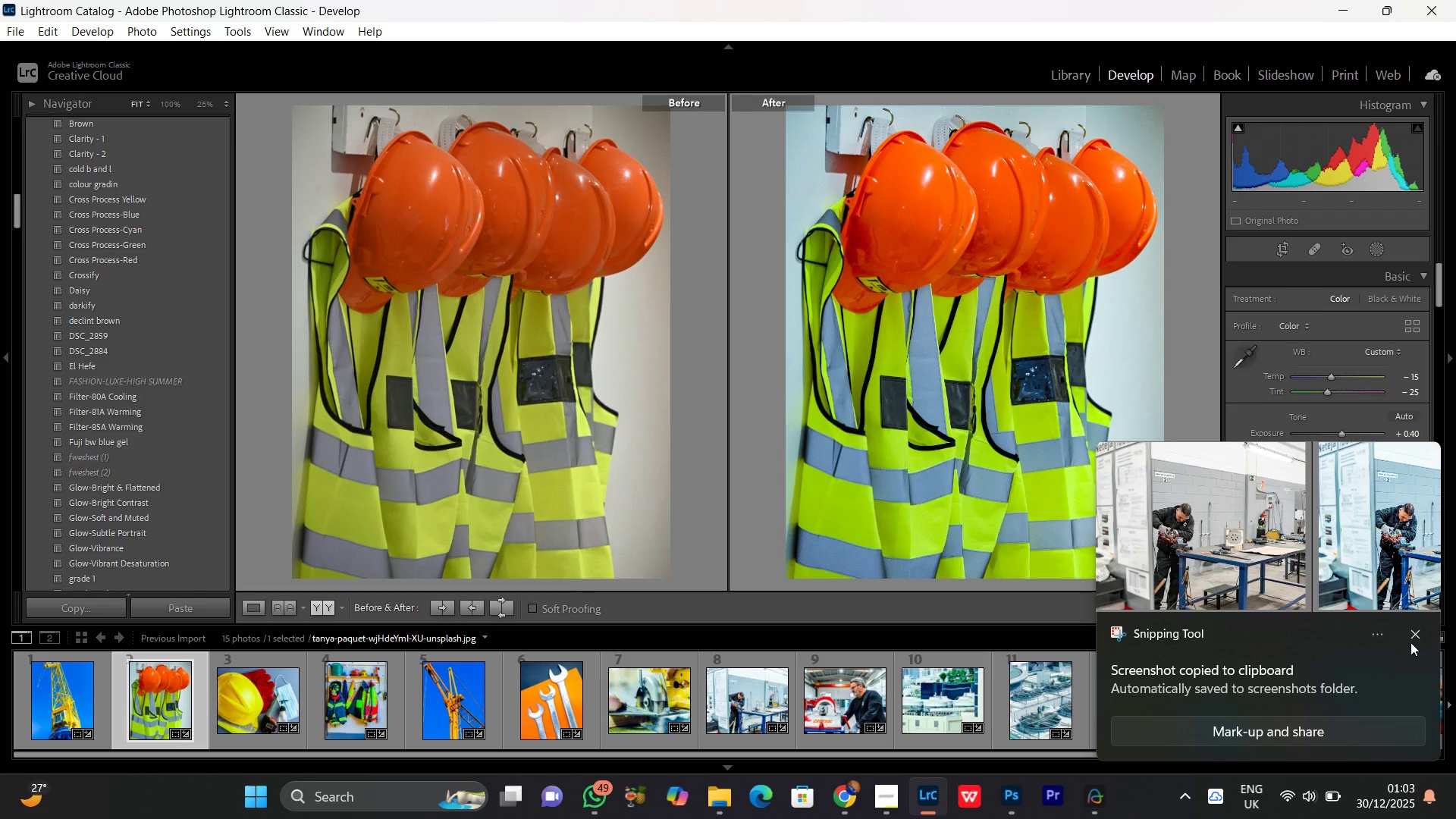 
left_click([1412, 632])
 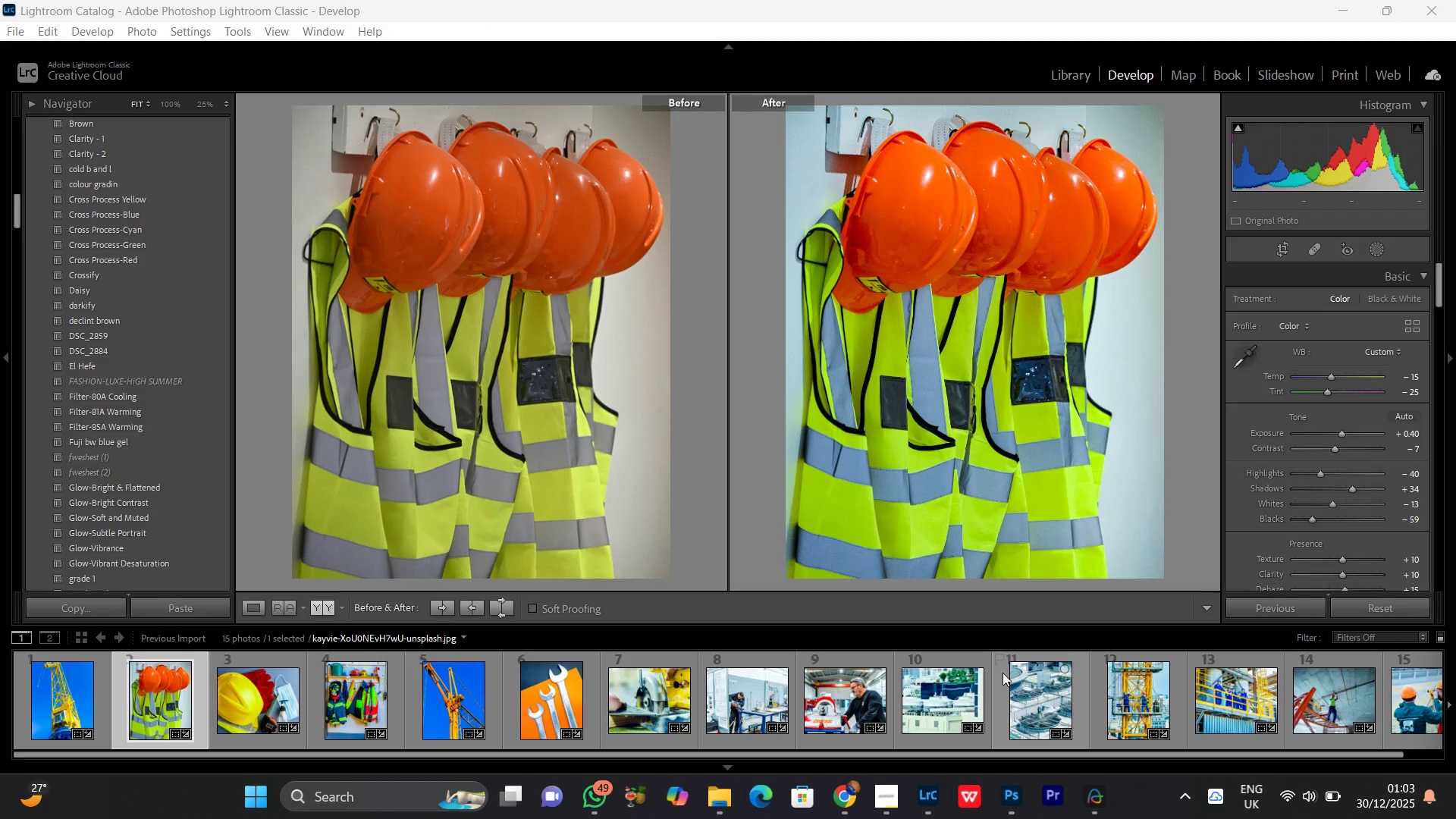 
key(PrintScreen)
 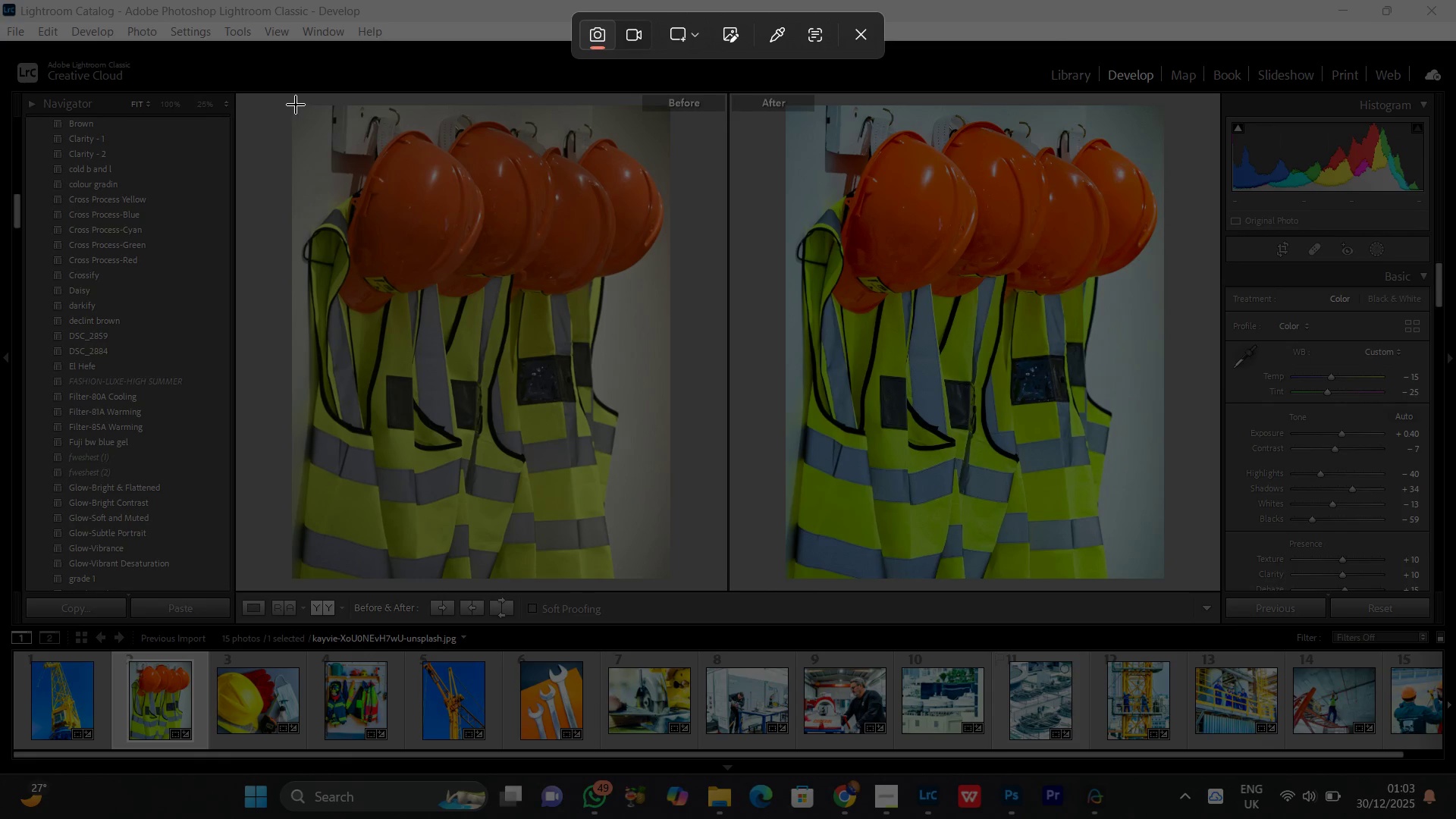 
wait(6.09)
 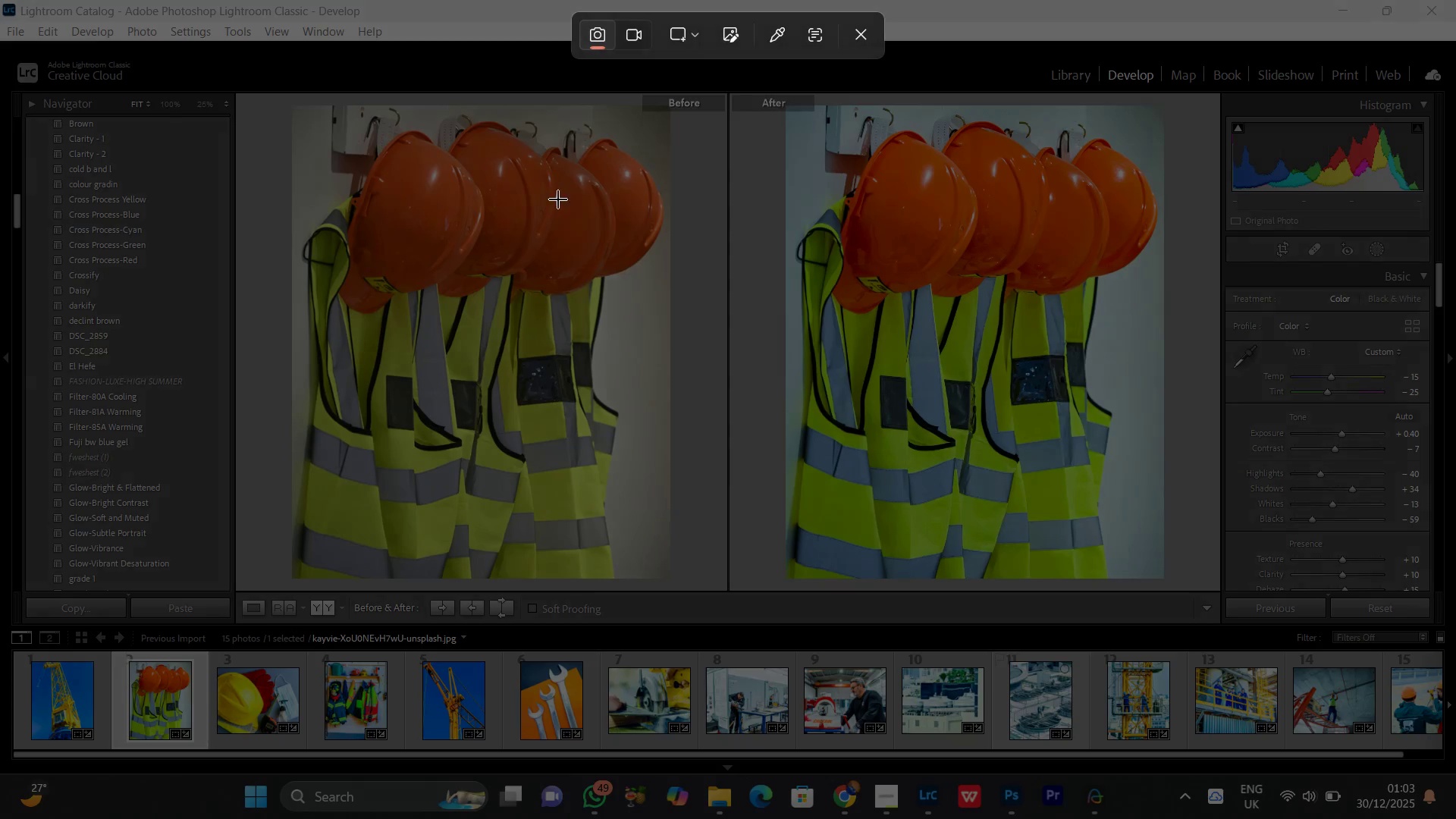 
left_click_drag(start_coordinate=[291, 105], to_coordinate=[1166, 579])
 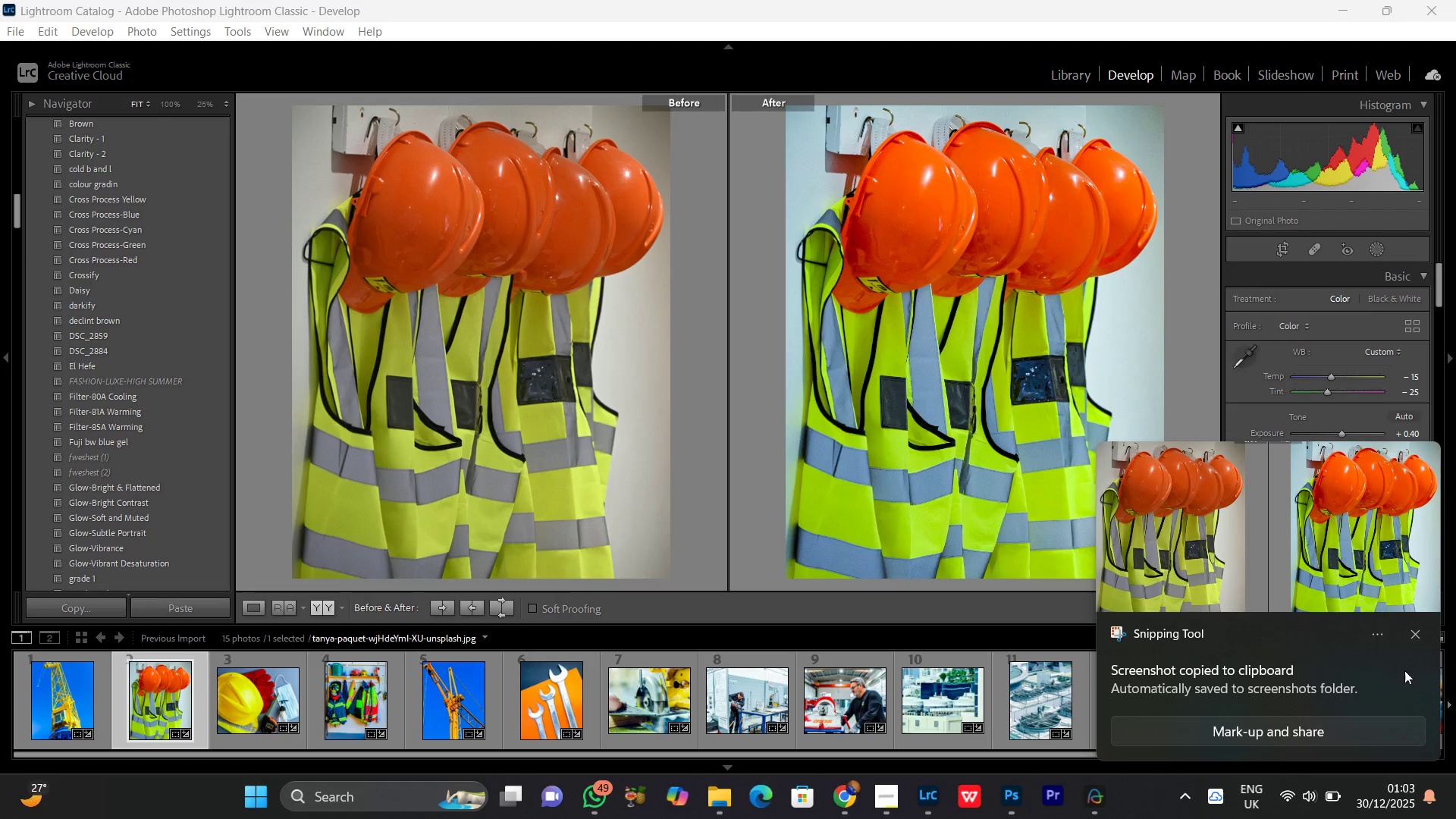 
left_click([1415, 636])
 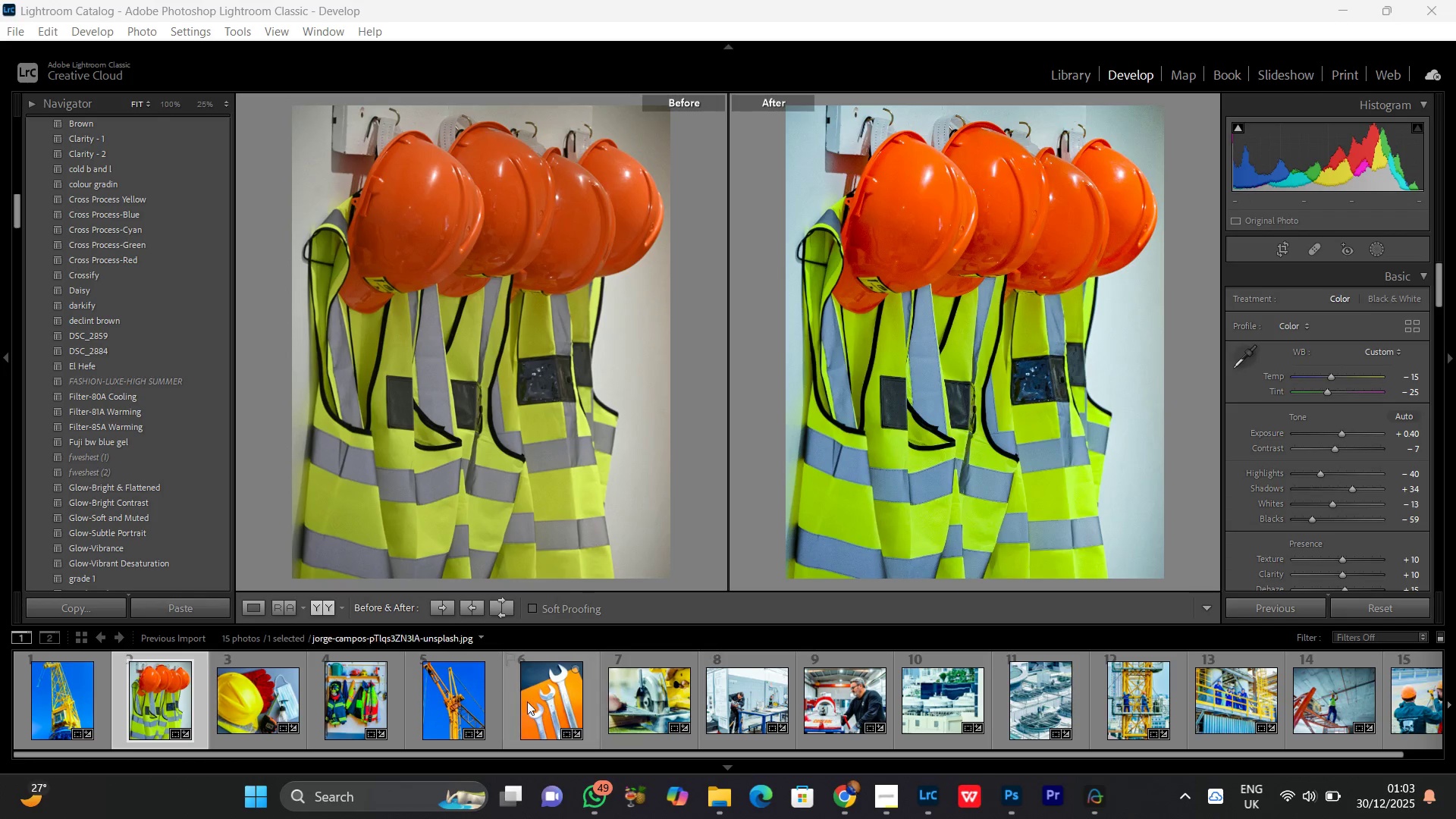 
scroll: coordinate [519, 699], scroll_direction: up, amount: 3.0
 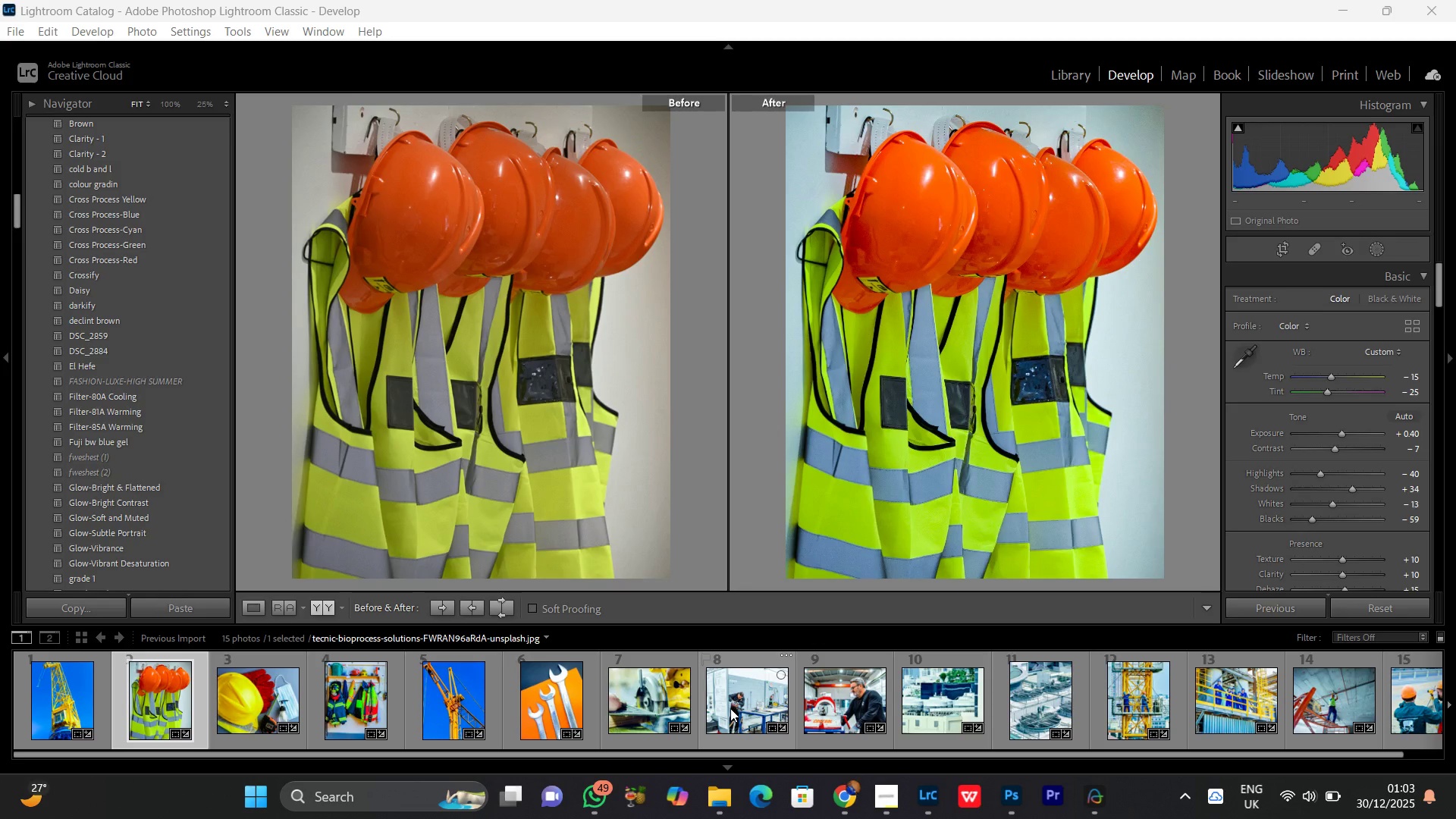 
left_click([730, 708])
 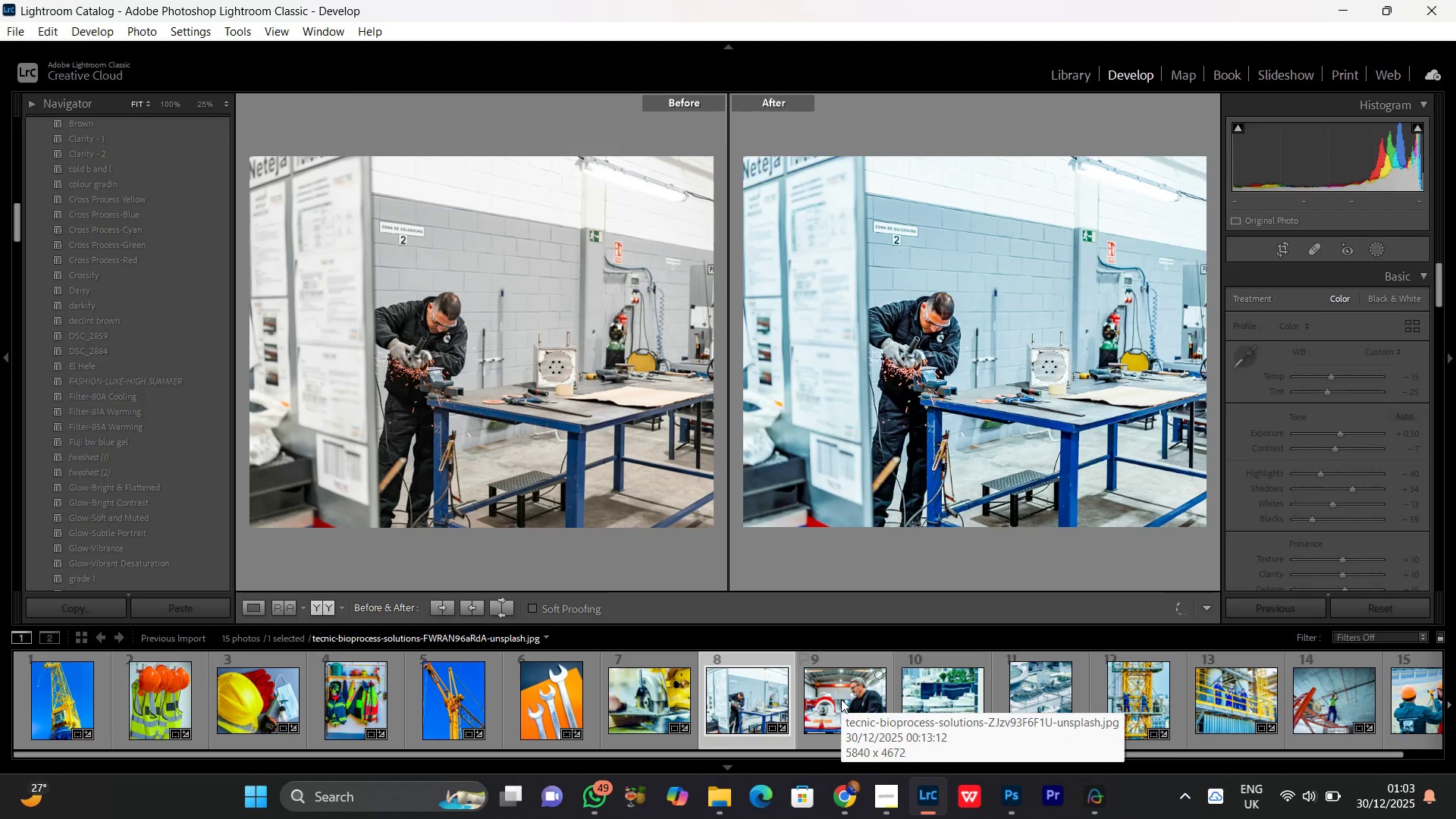 
left_click([841, 699])
 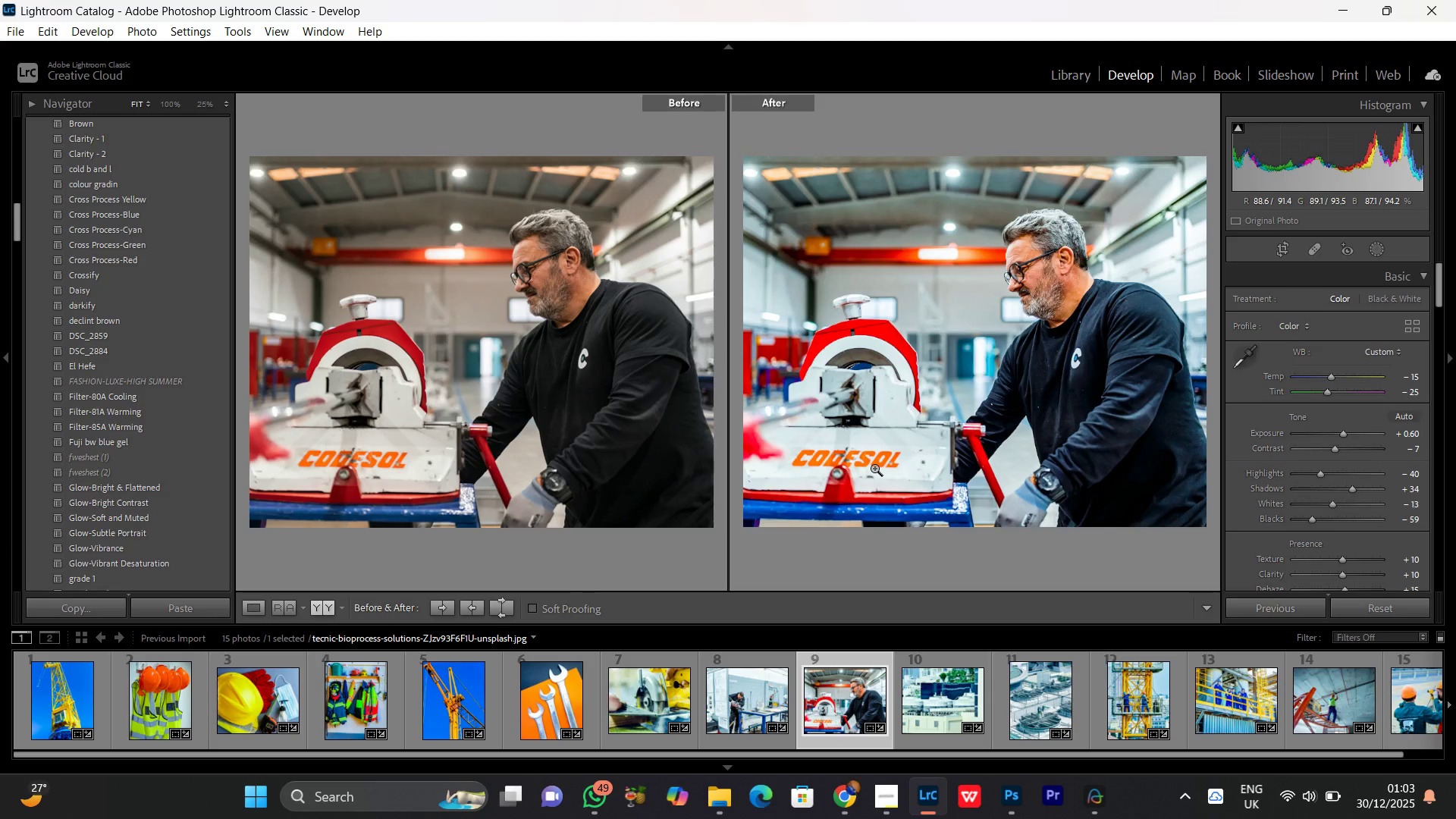 
wait(7.73)
 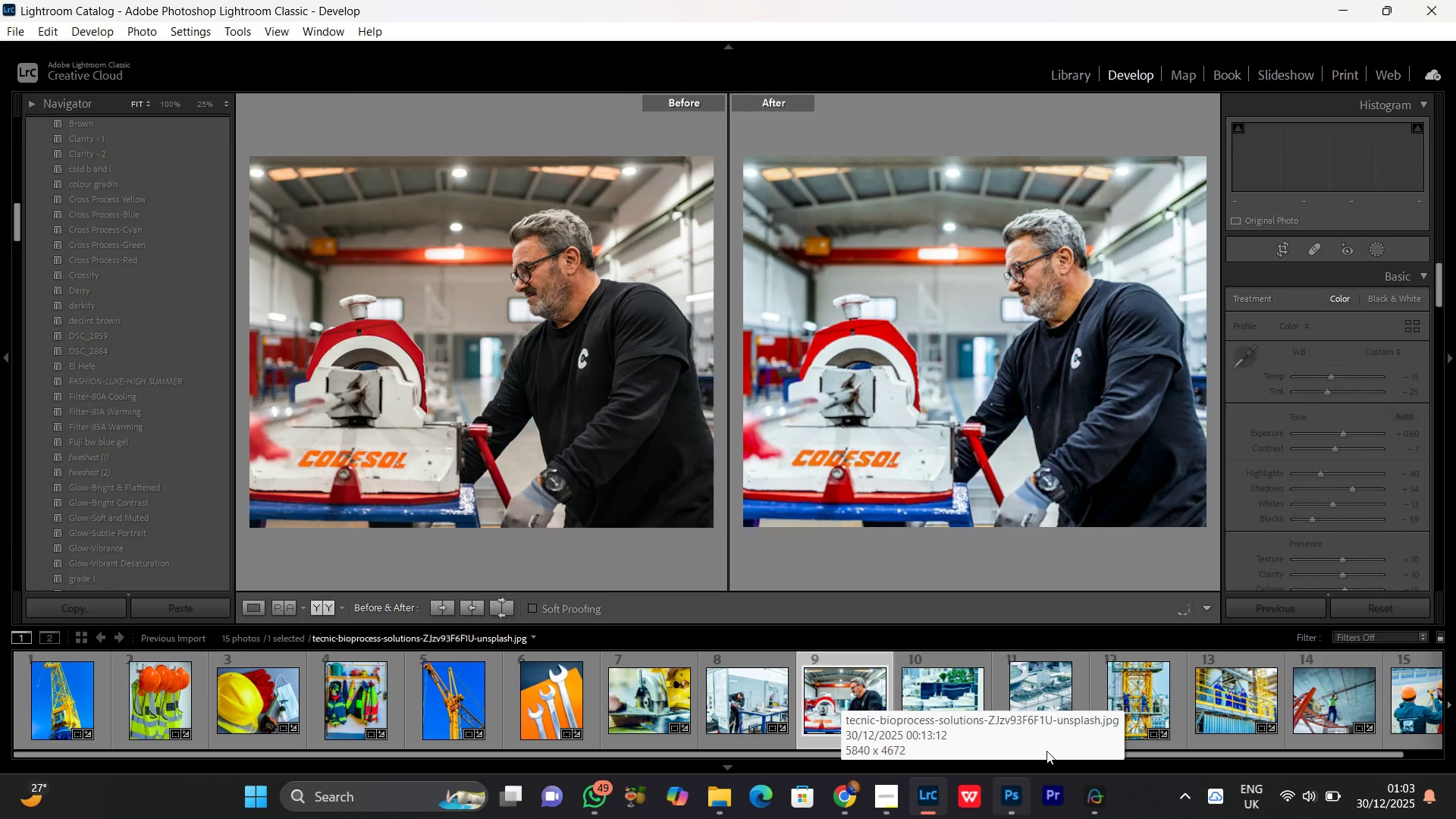 
key(PrintScreen)
 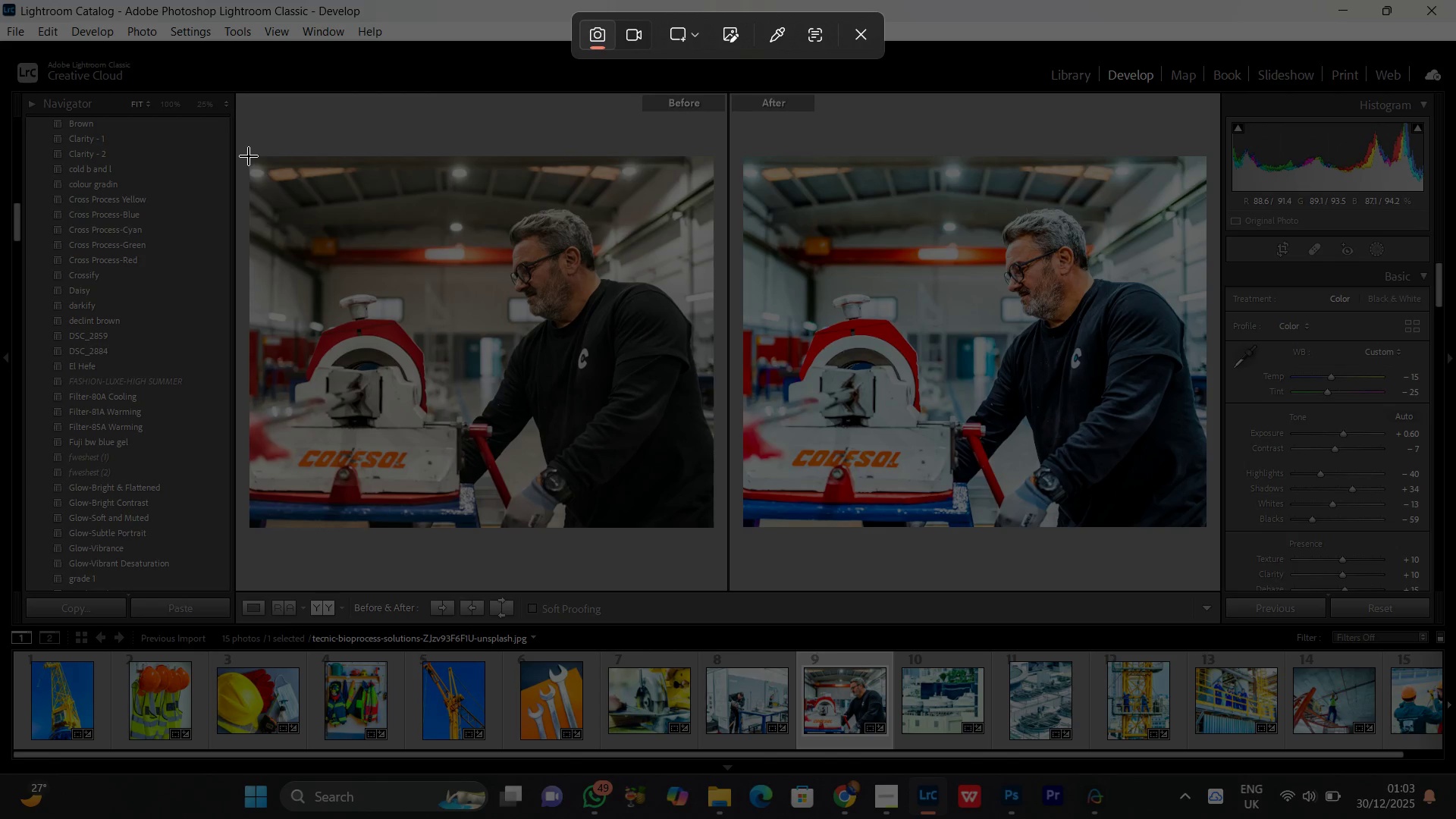 
left_click_drag(start_coordinate=[246, 155], to_coordinate=[1206, 527])
 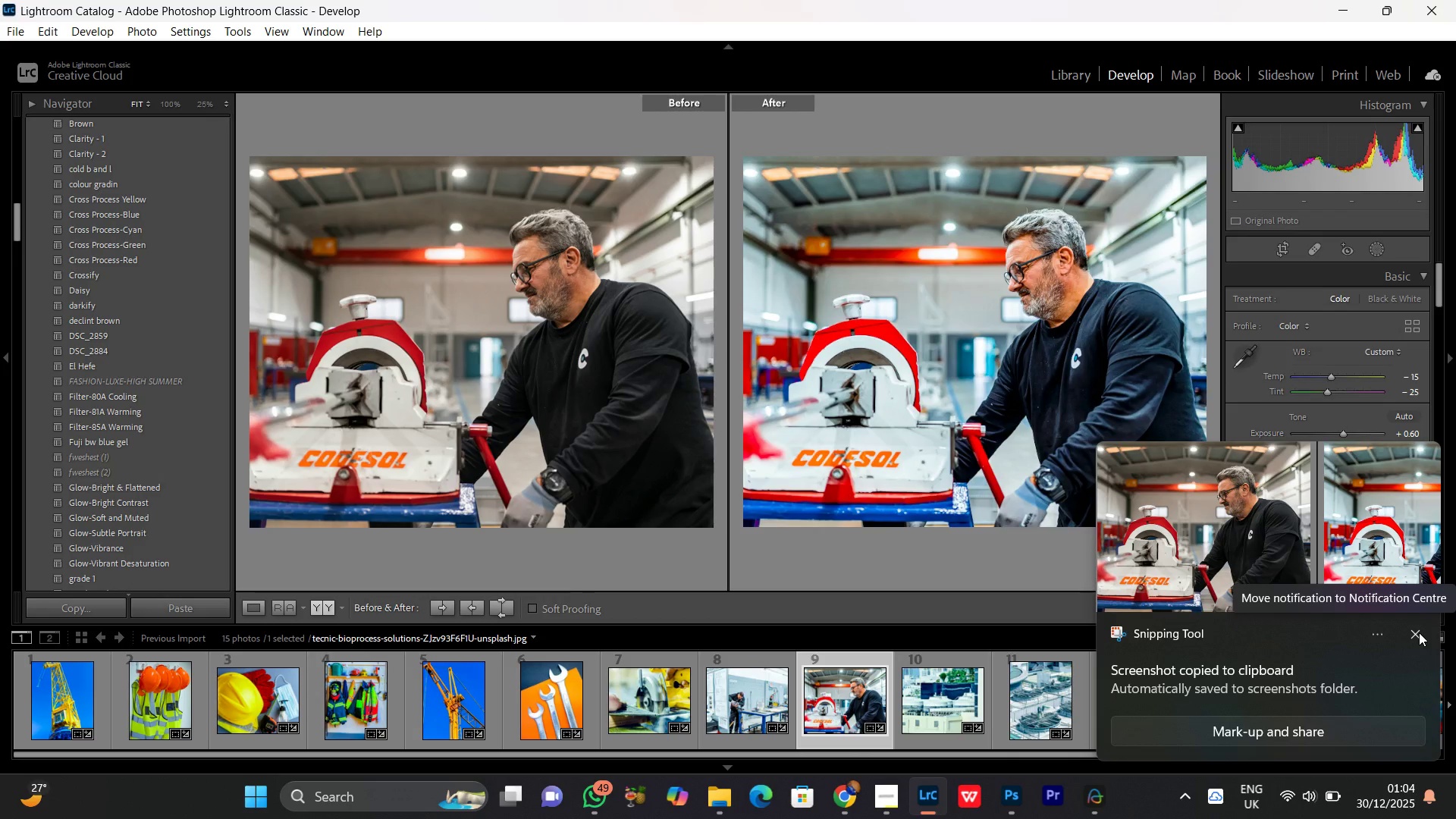 
wait(6.22)
 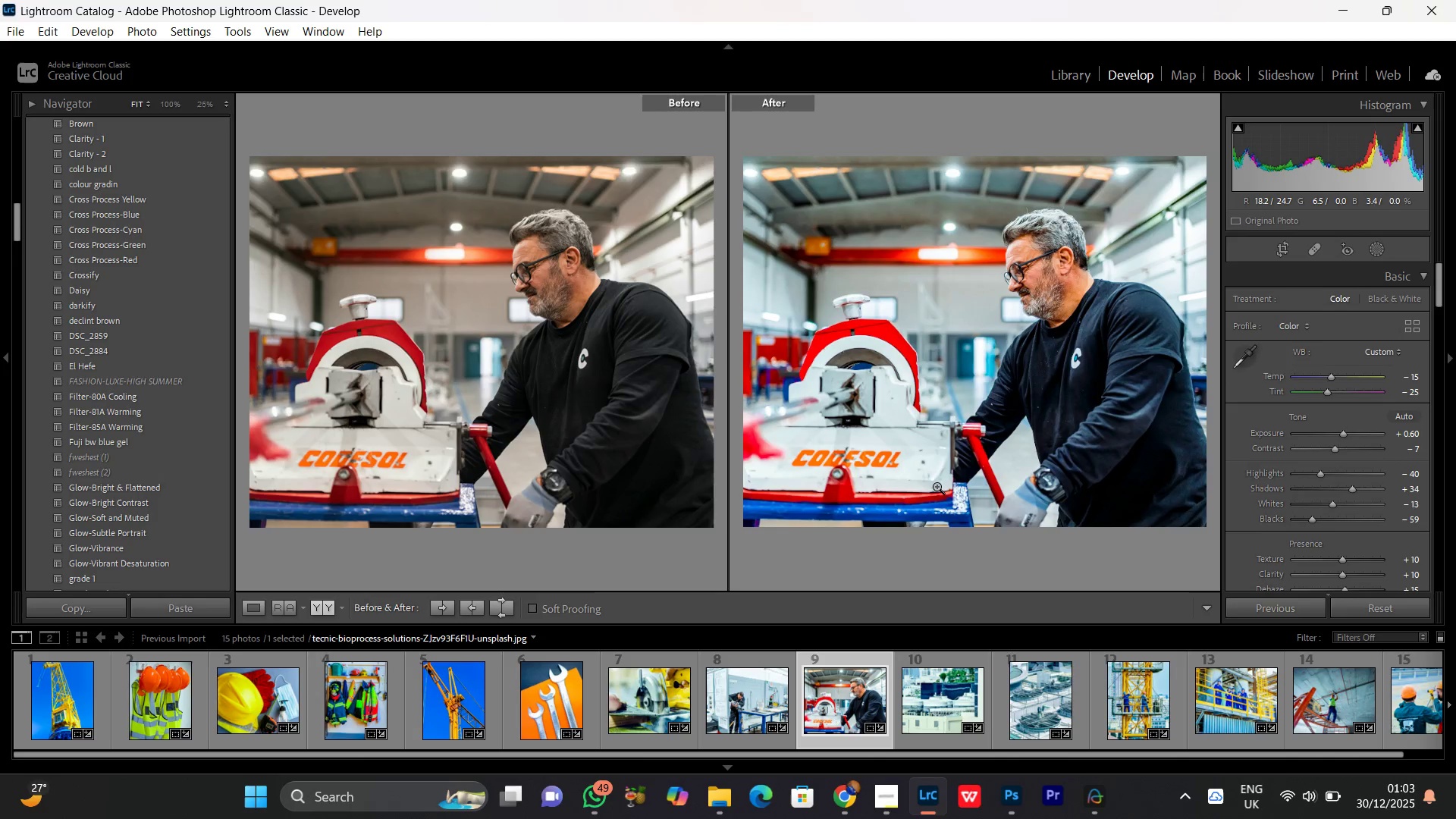 
left_click([1419, 632])
 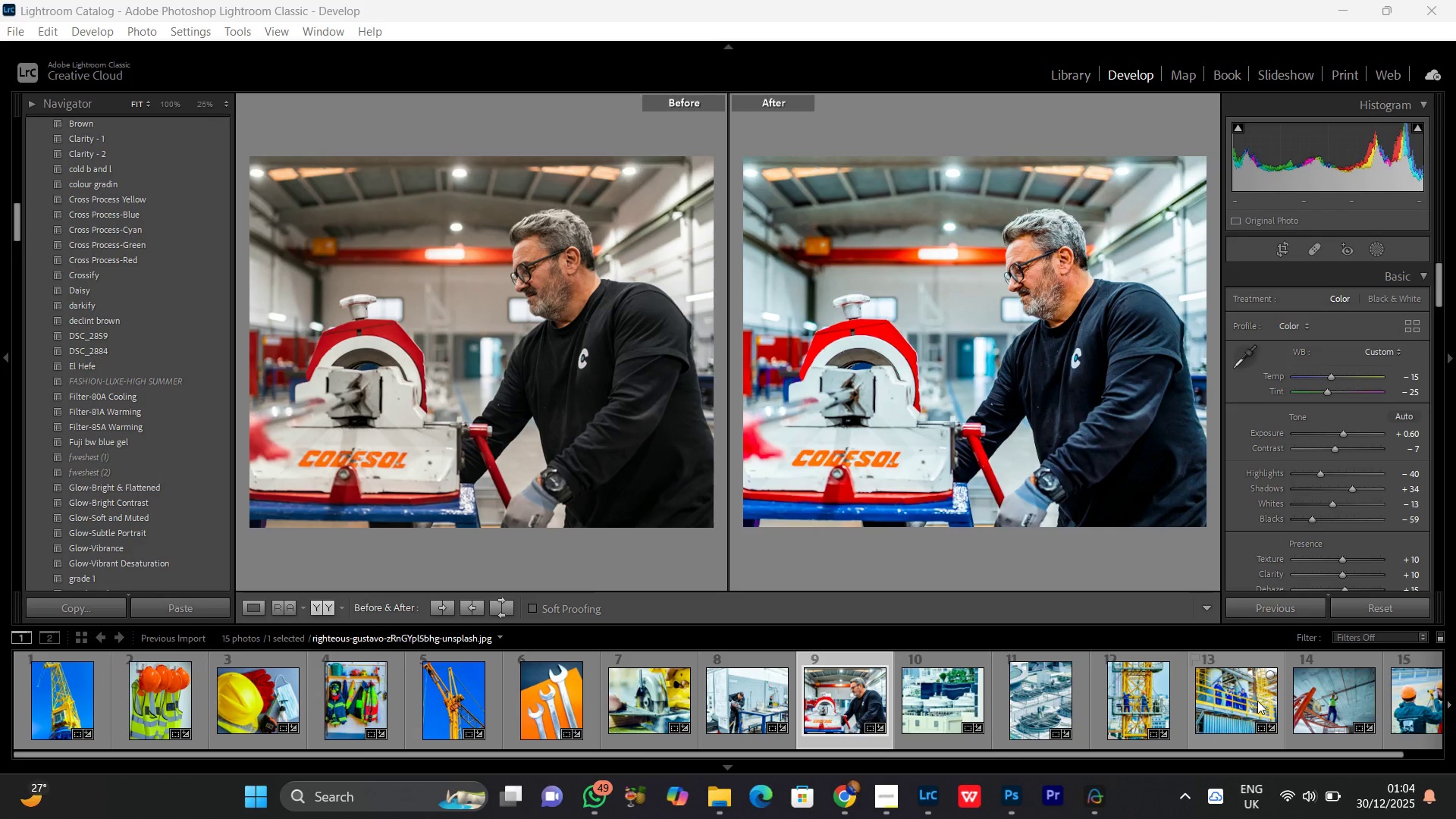 
scroll: coordinate [884, 716], scroll_direction: down, amount: 5.0
 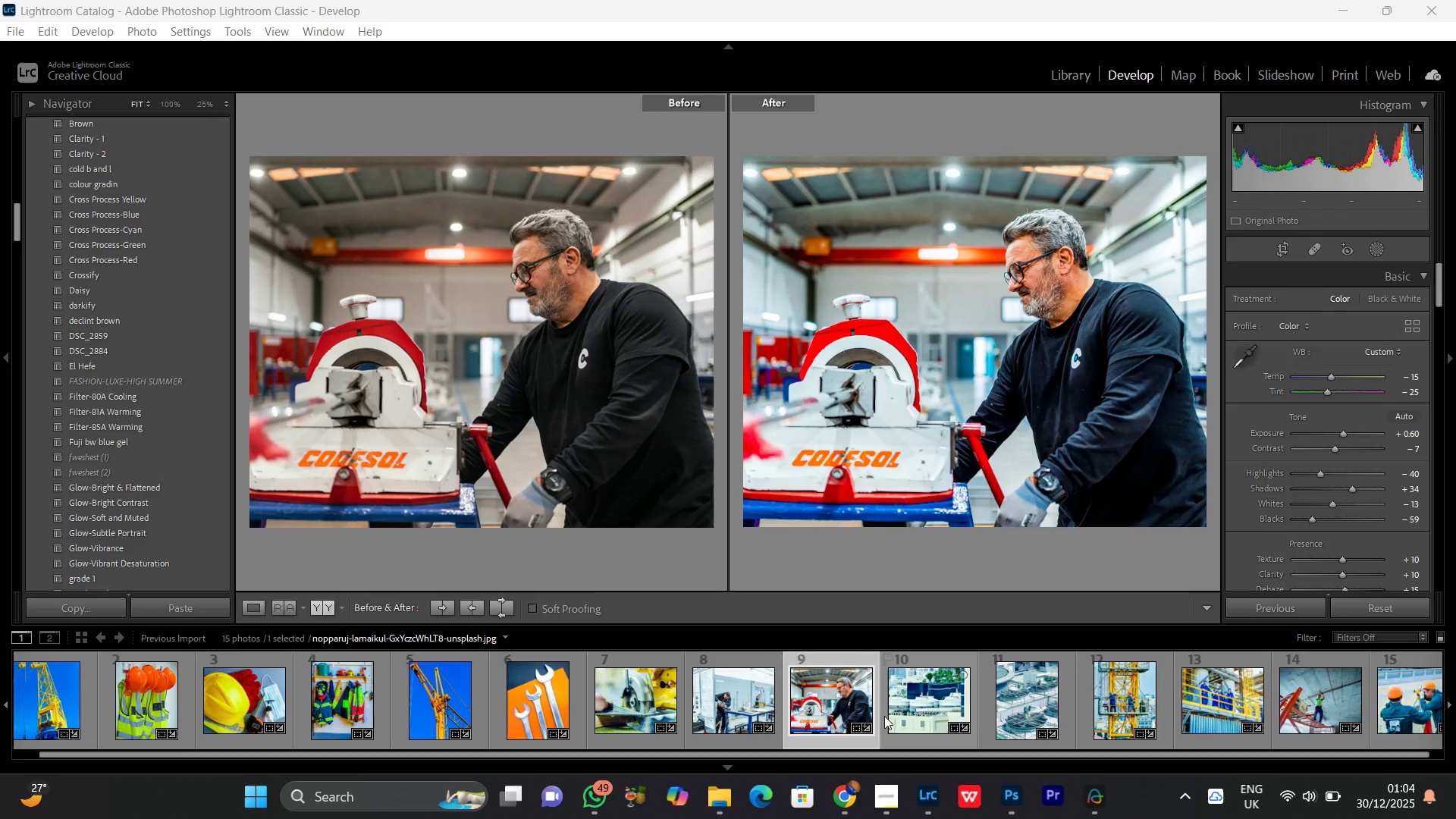 
scroll: coordinate [213, 714], scroll_direction: up, amount: 13.0
 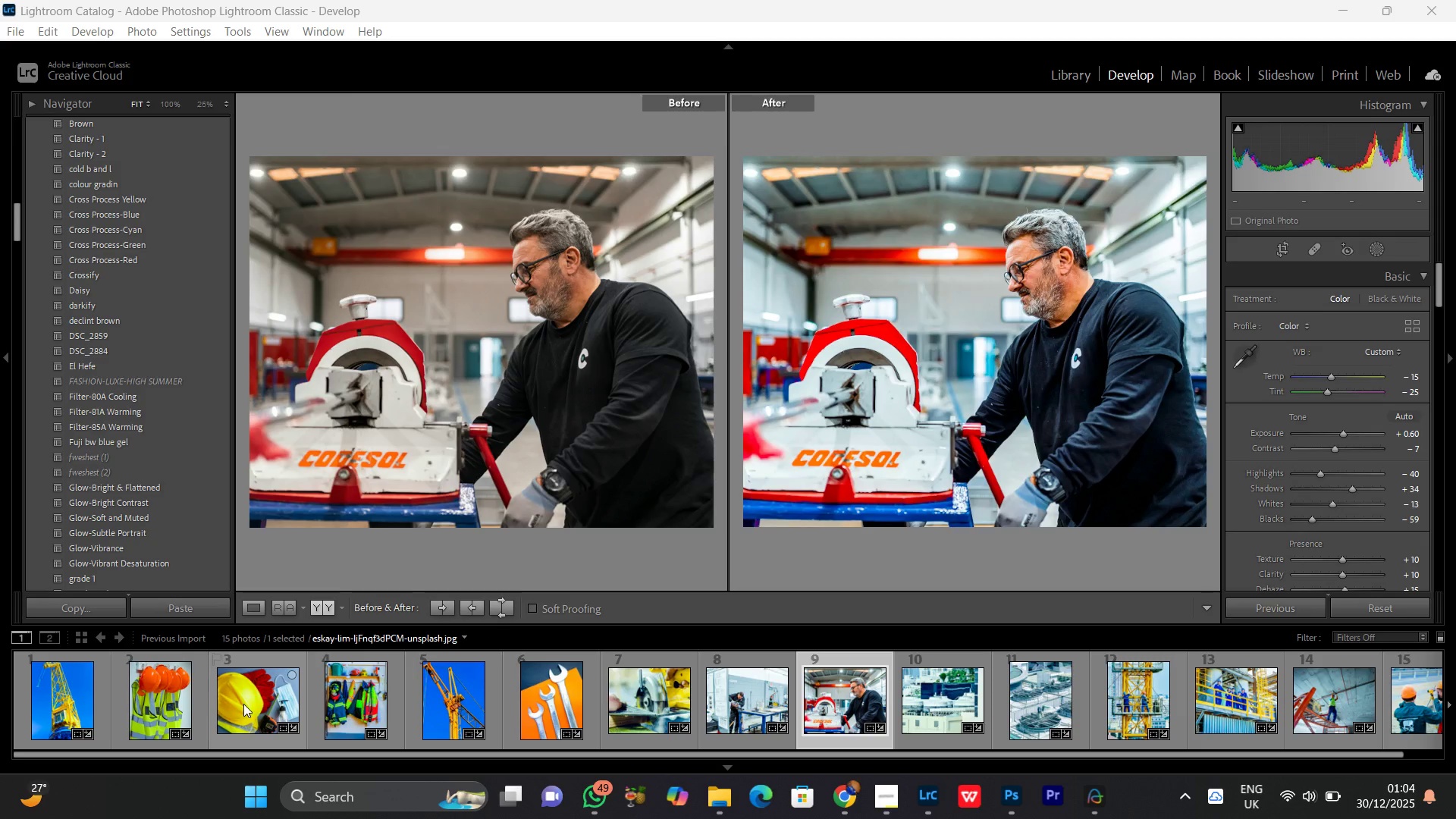 
left_click([243, 704])
 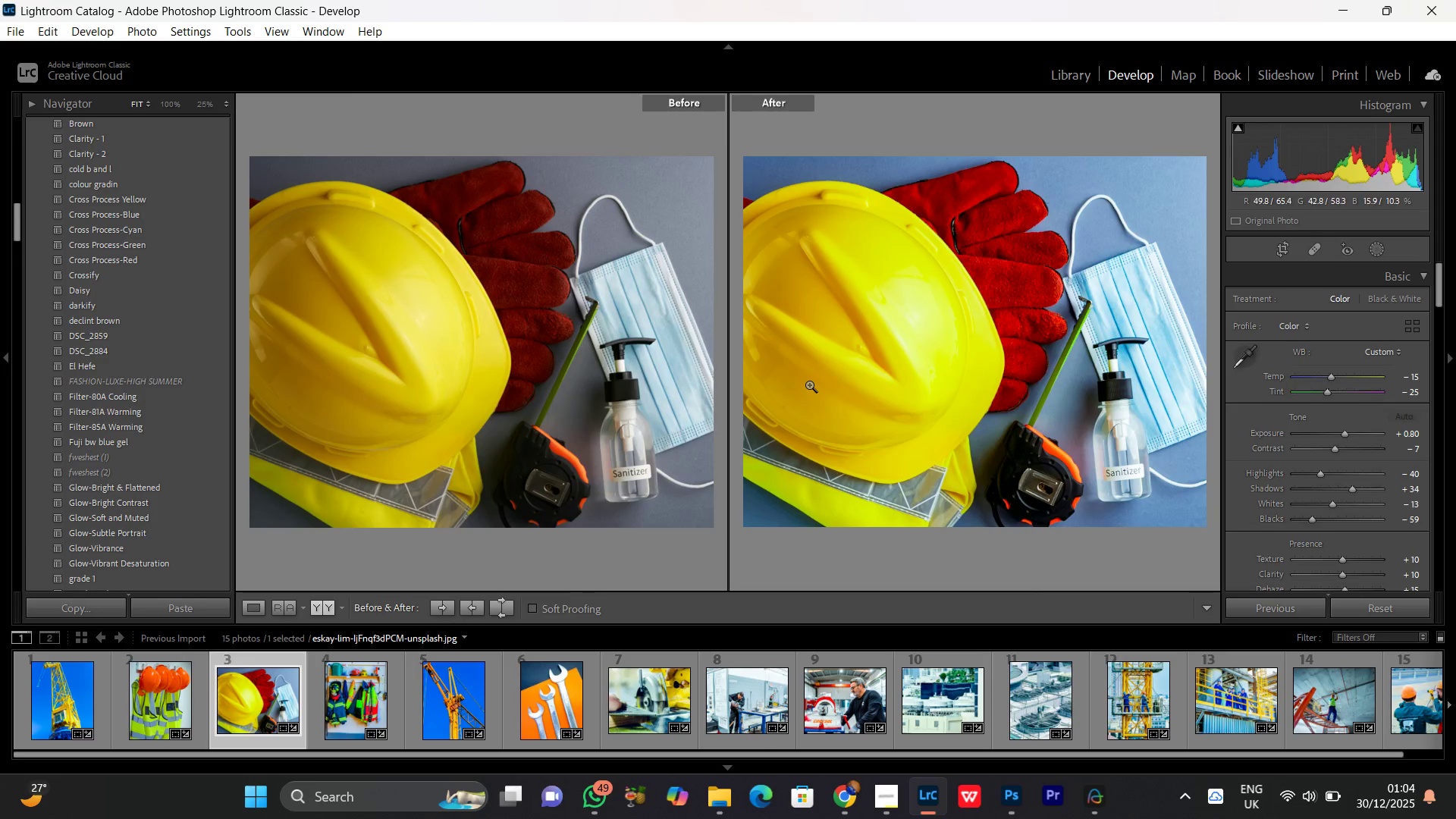 
wait(8.97)
 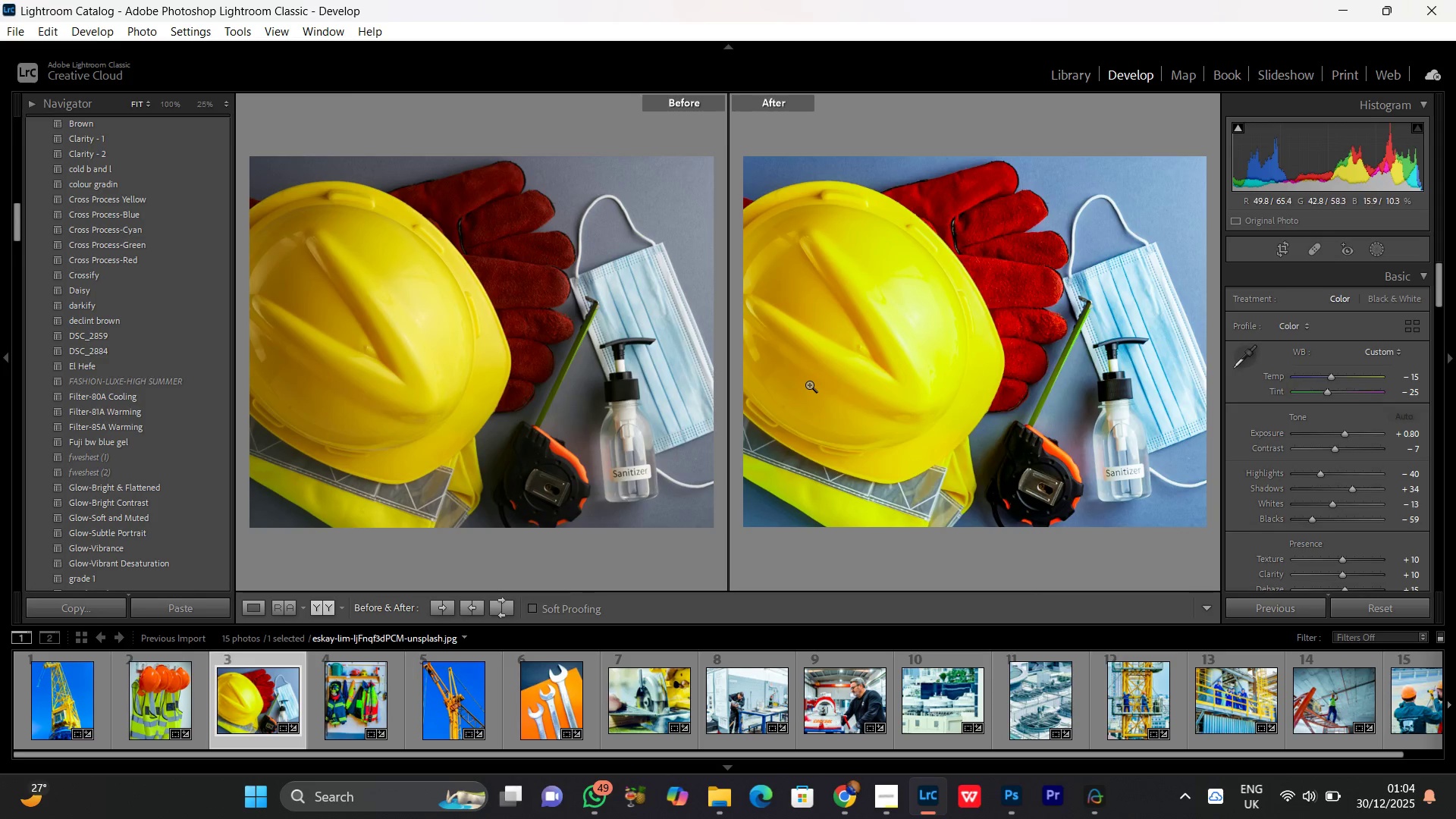 
key(R)
 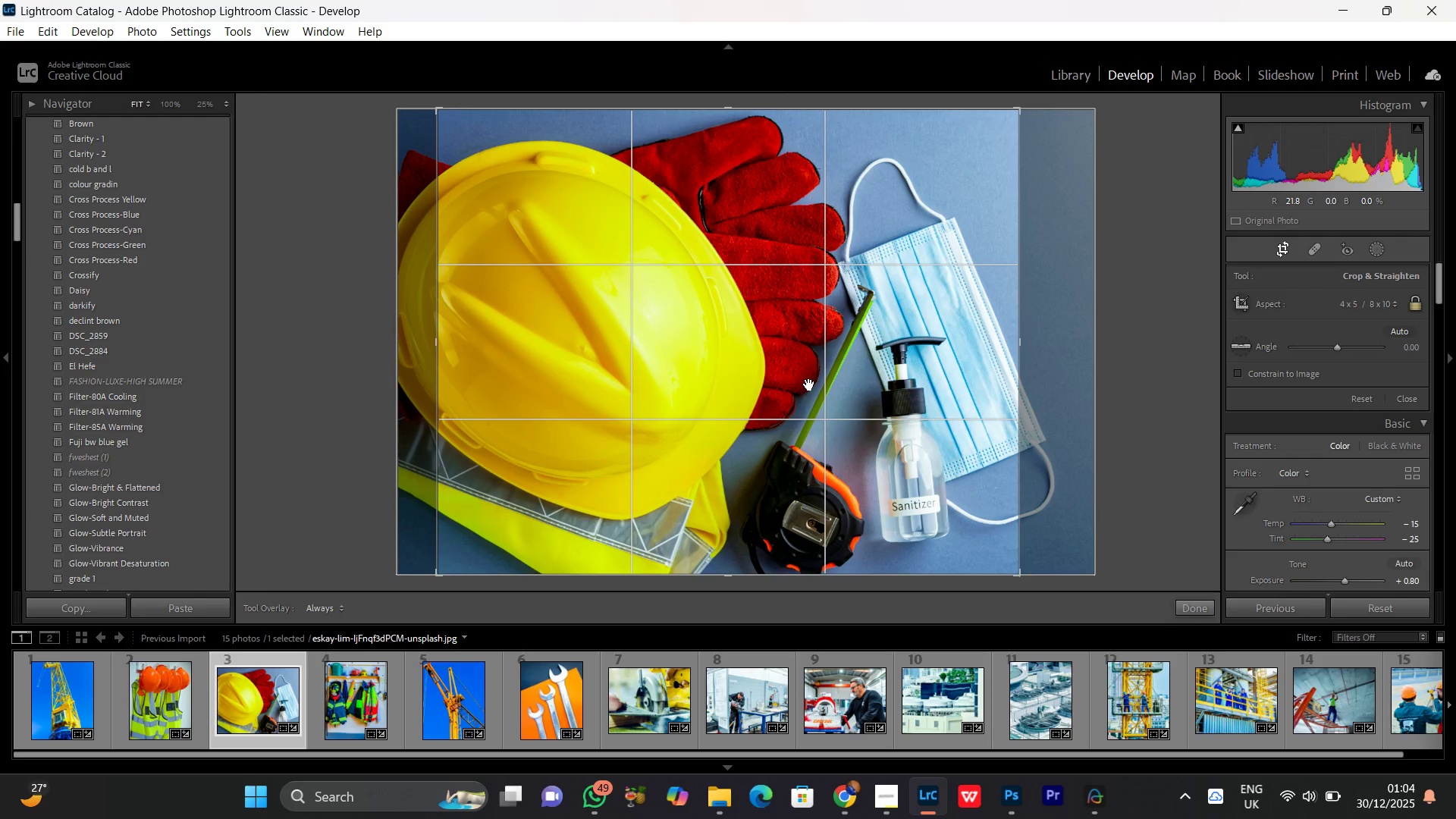 
key(Enter)
 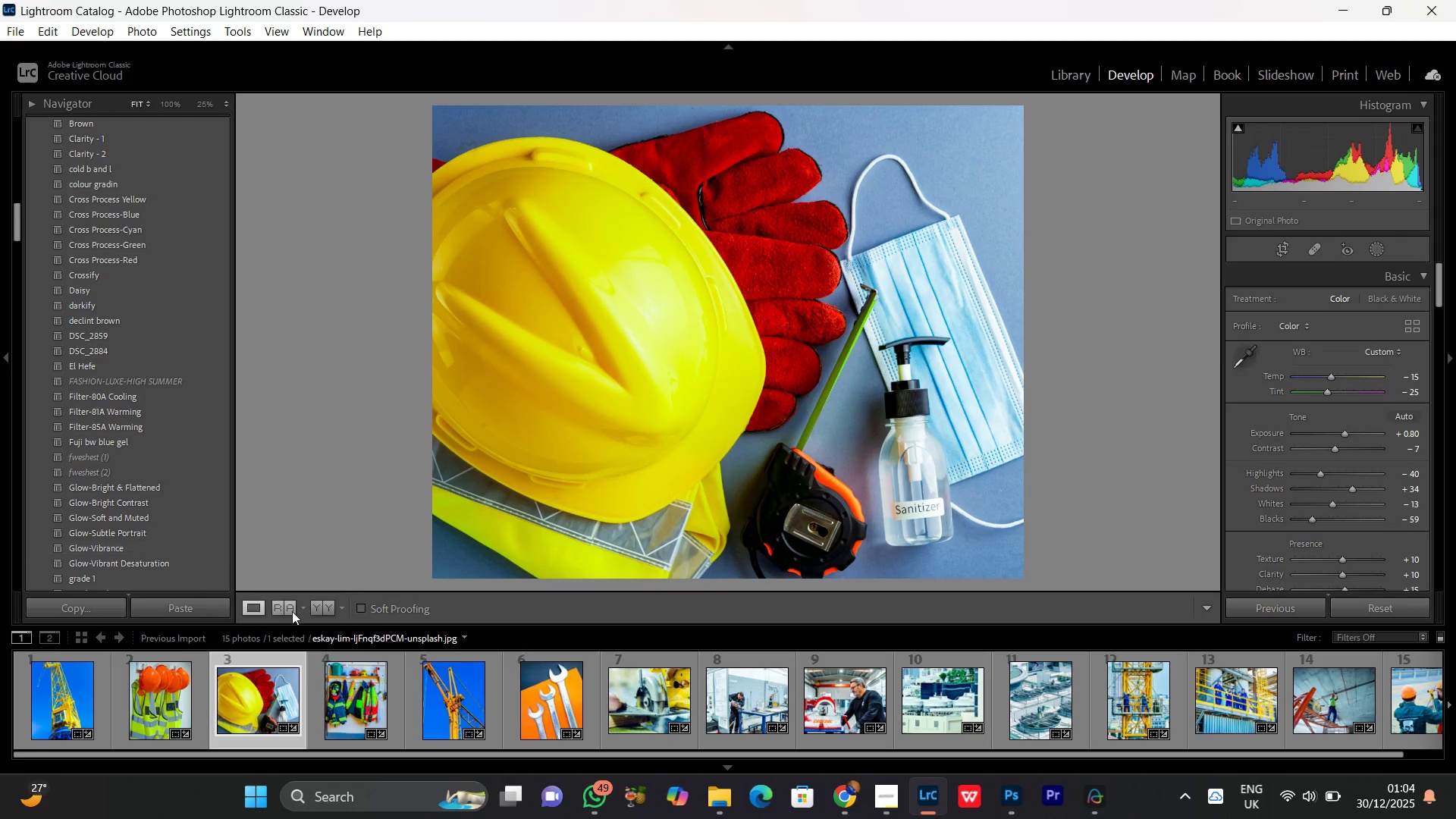 
left_click([324, 607])
 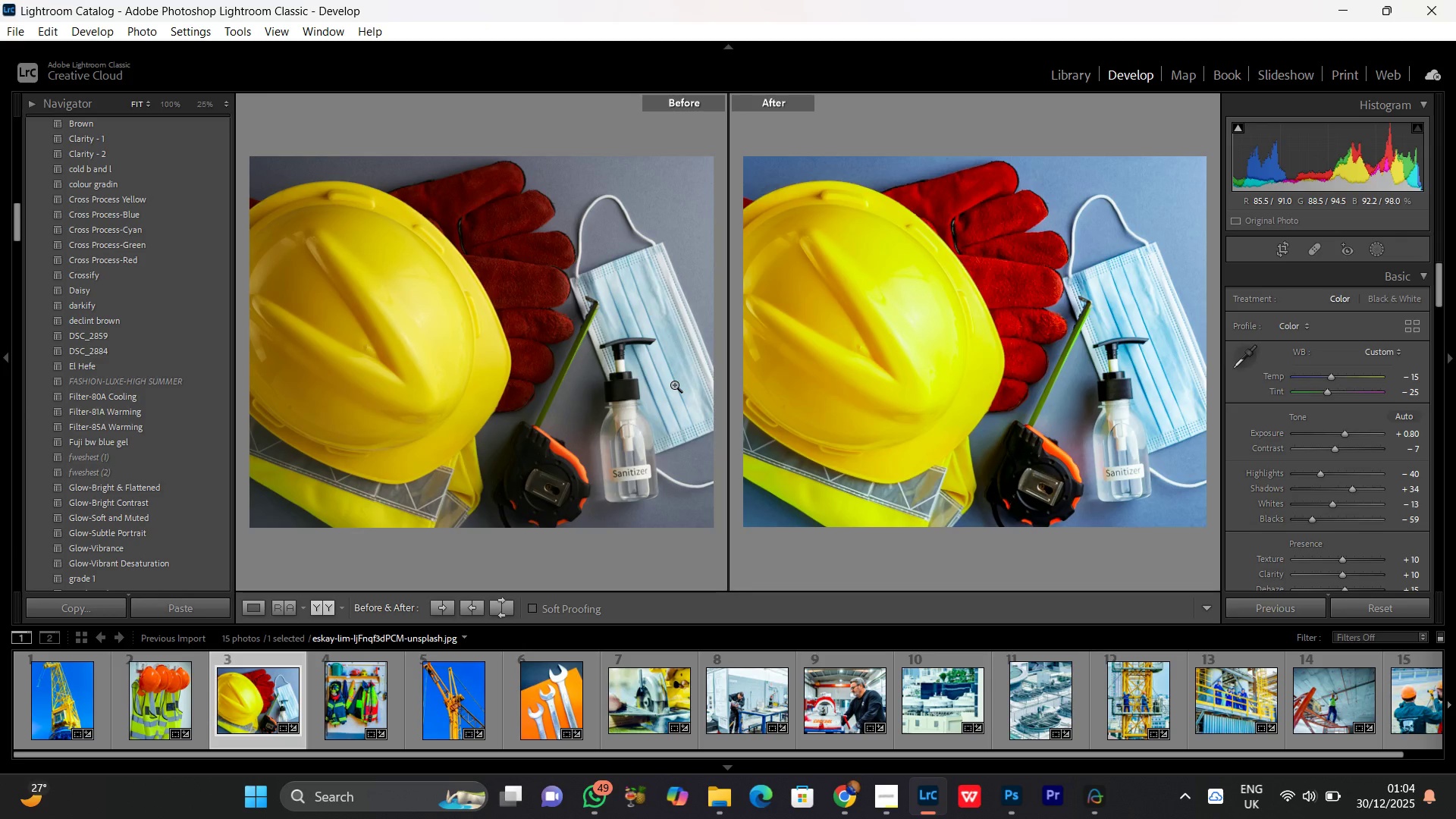 
key(PrintScreen)
 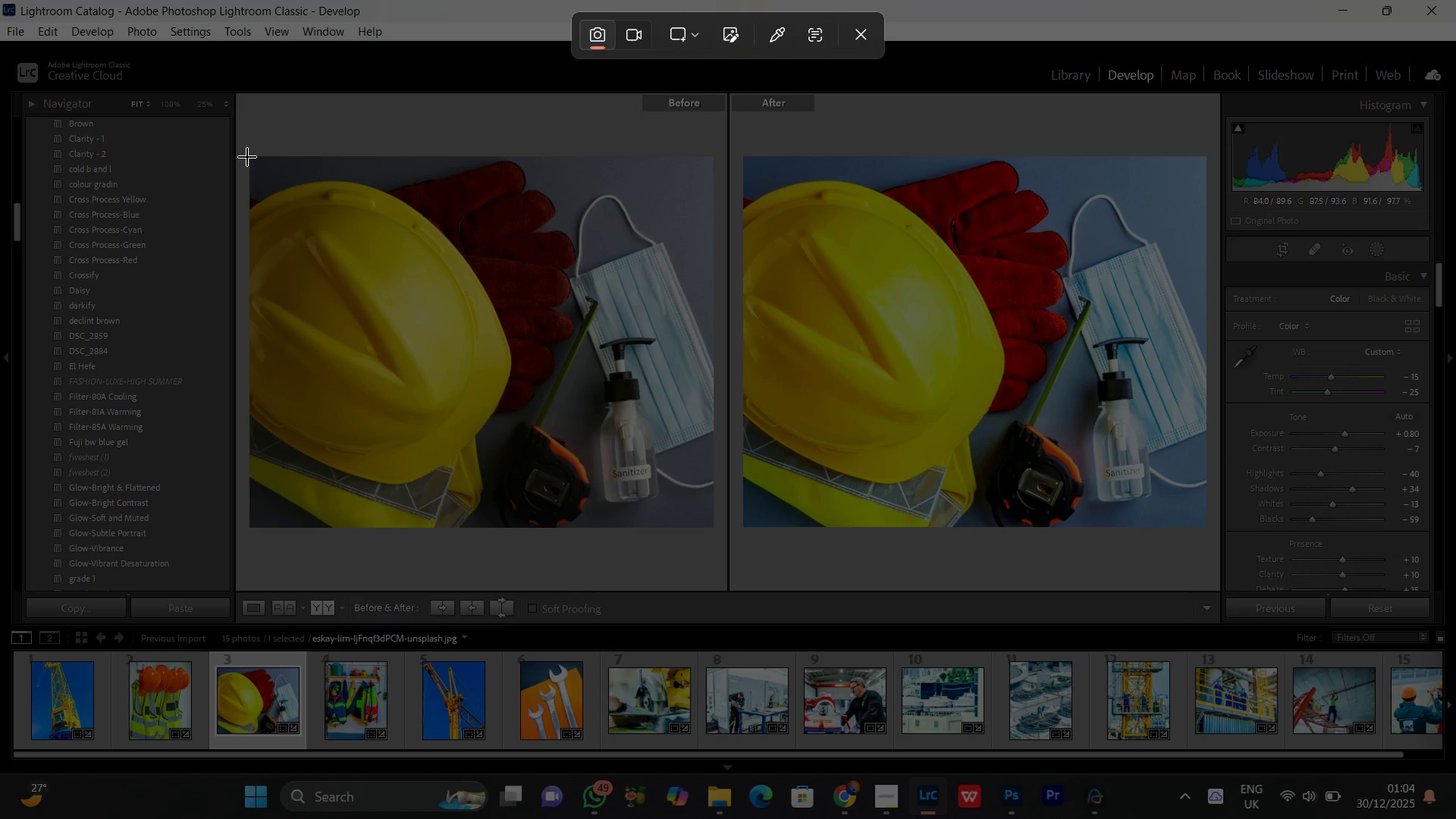 
left_click_drag(start_coordinate=[247, 157], to_coordinate=[1207, 528])
 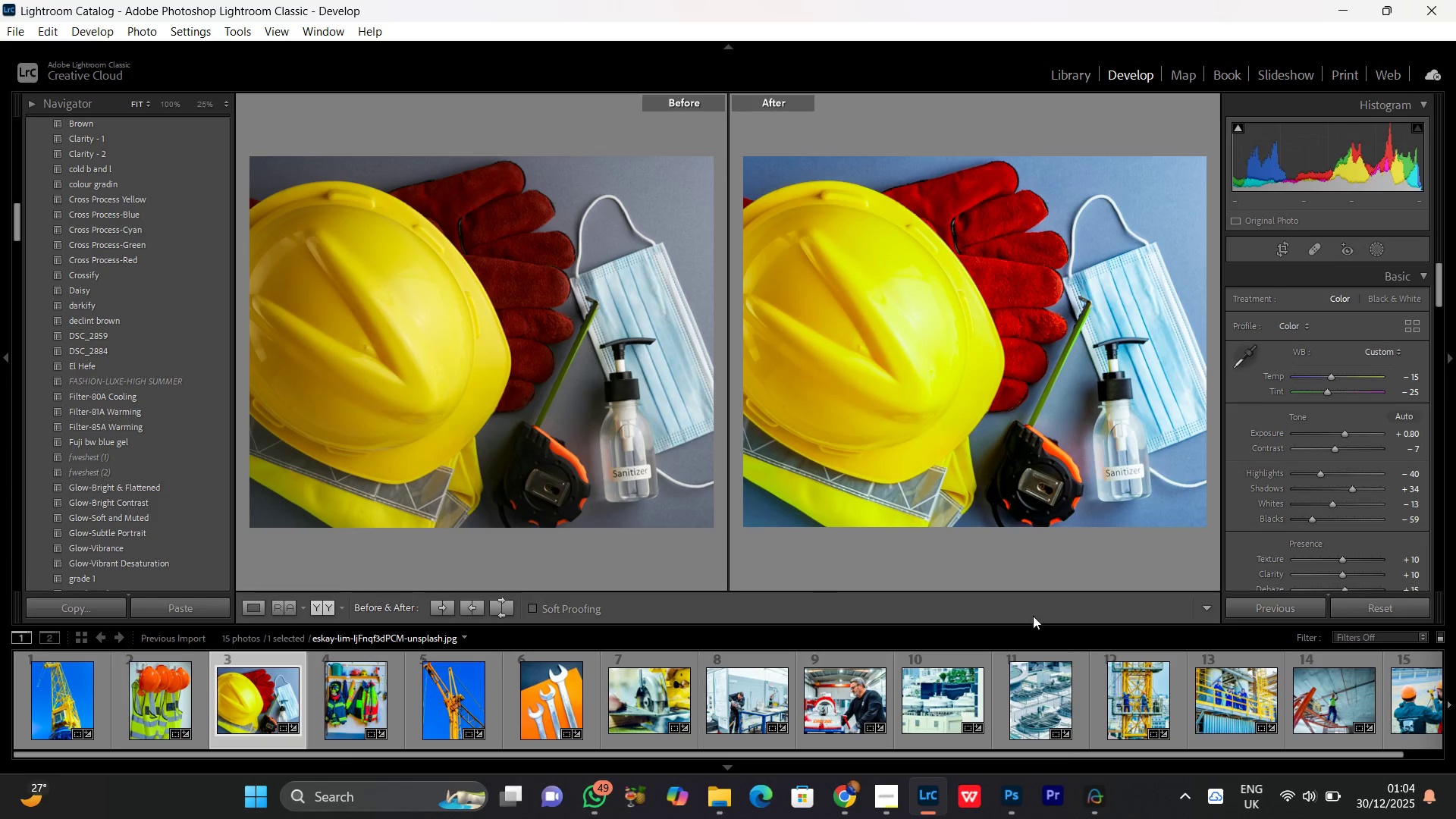 
mouse_move([1097, 497])
 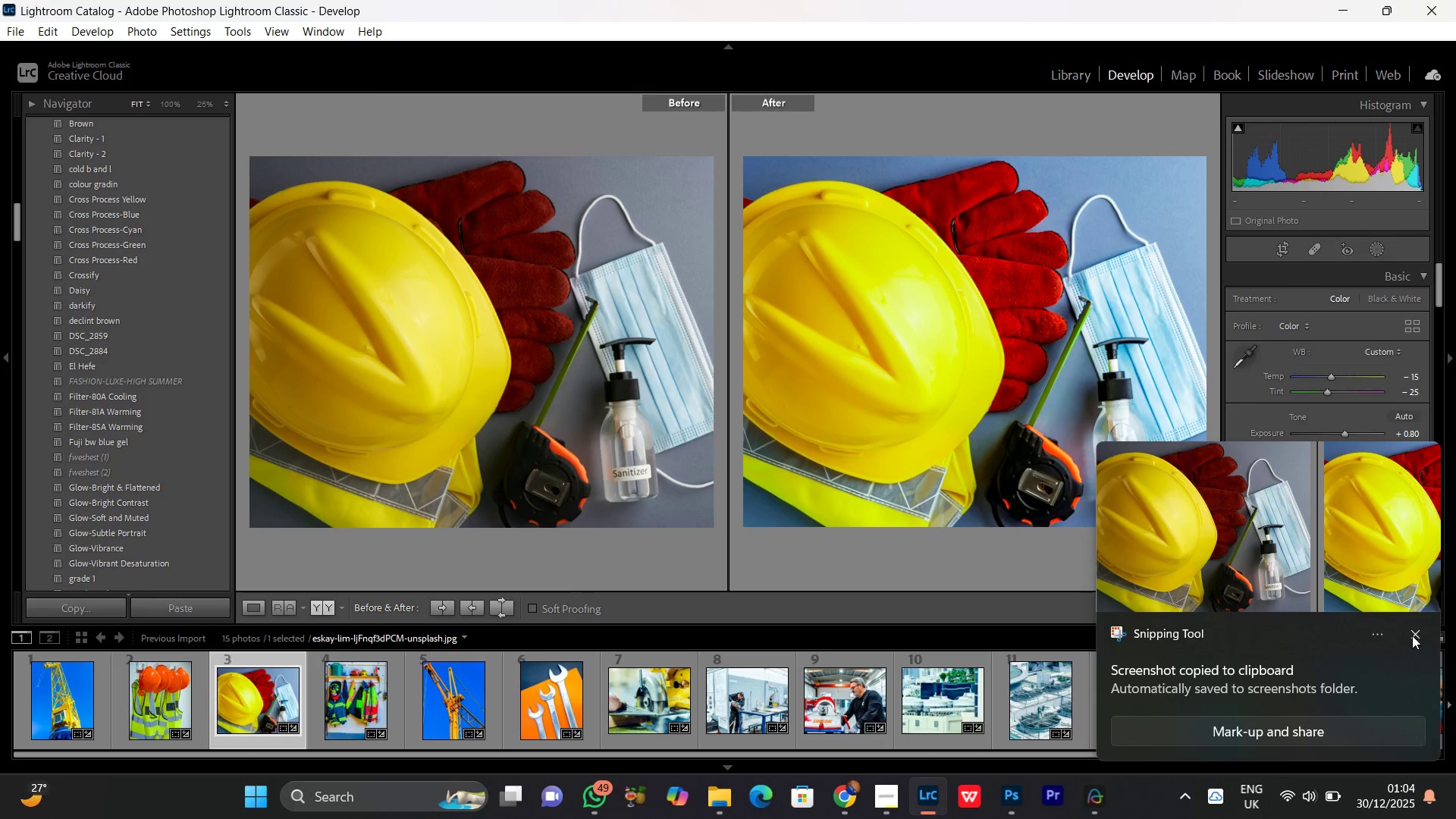 
left_click([1413, 633])
 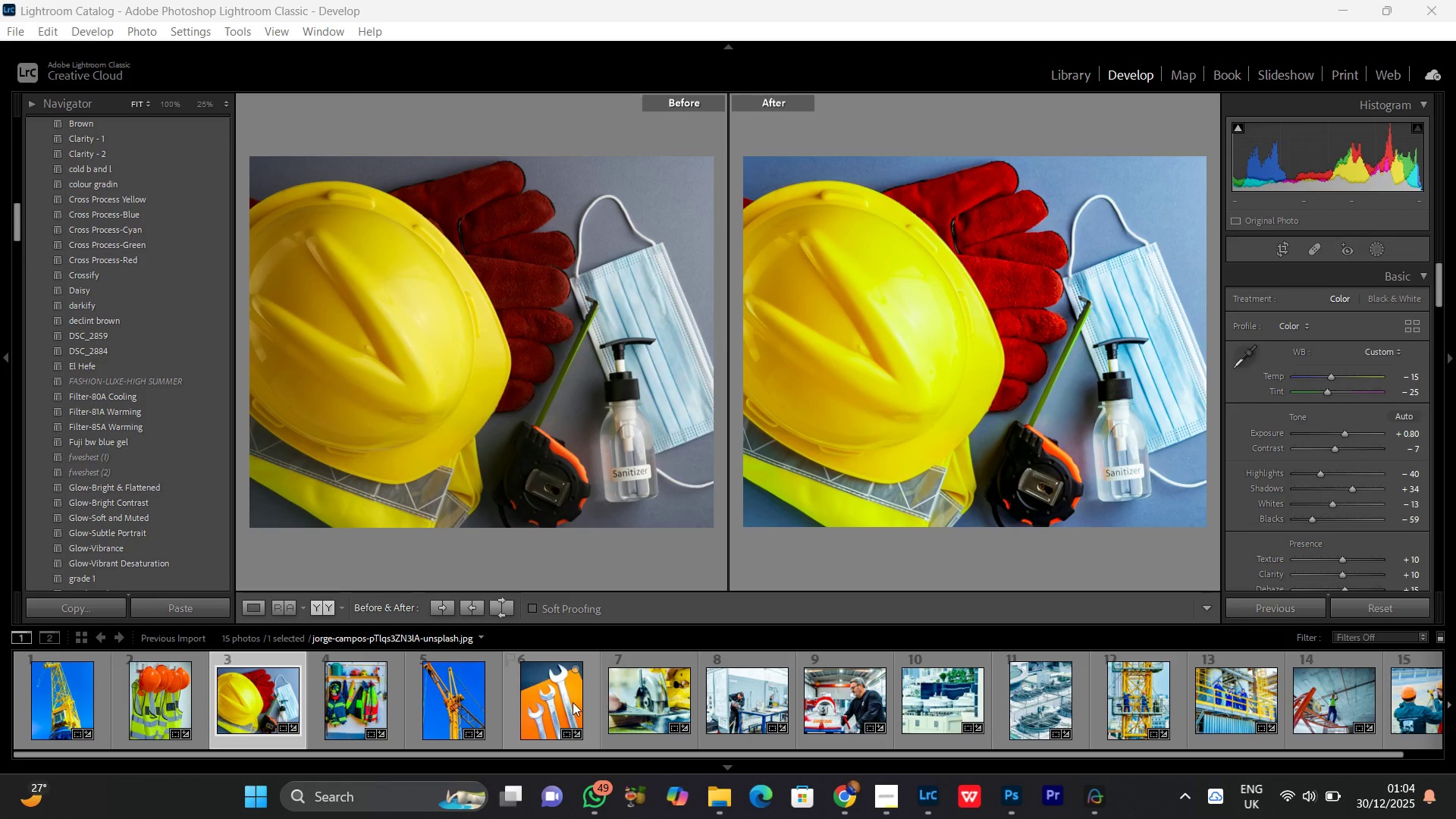 
scroll: coordinate [327, 724], scroll_direction: up, amount: 5.0
 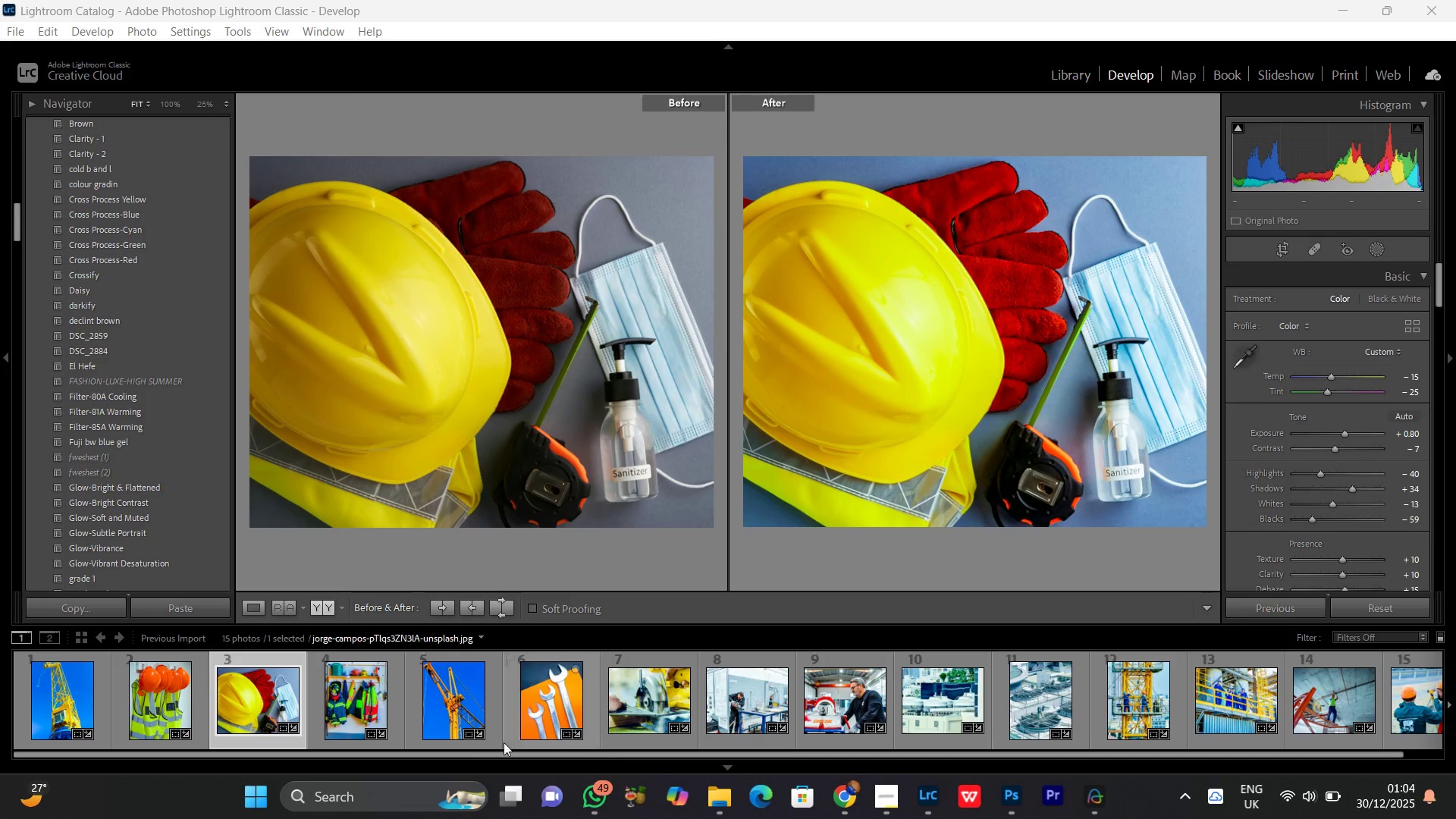 
left_click([486, 693])
 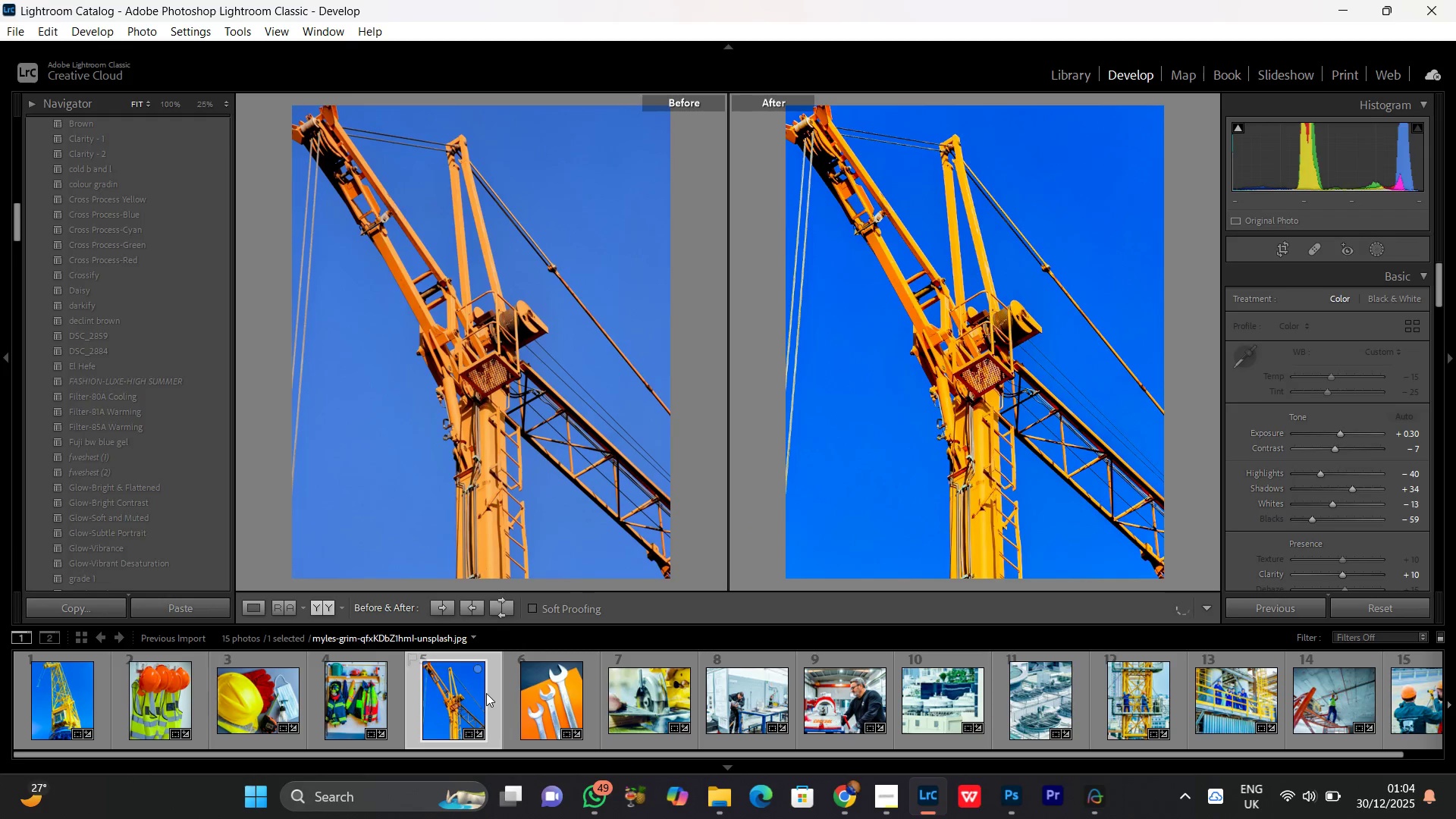 
scroll: coordinate [1194, 690], scroll_direction: down, amount: 10.0
 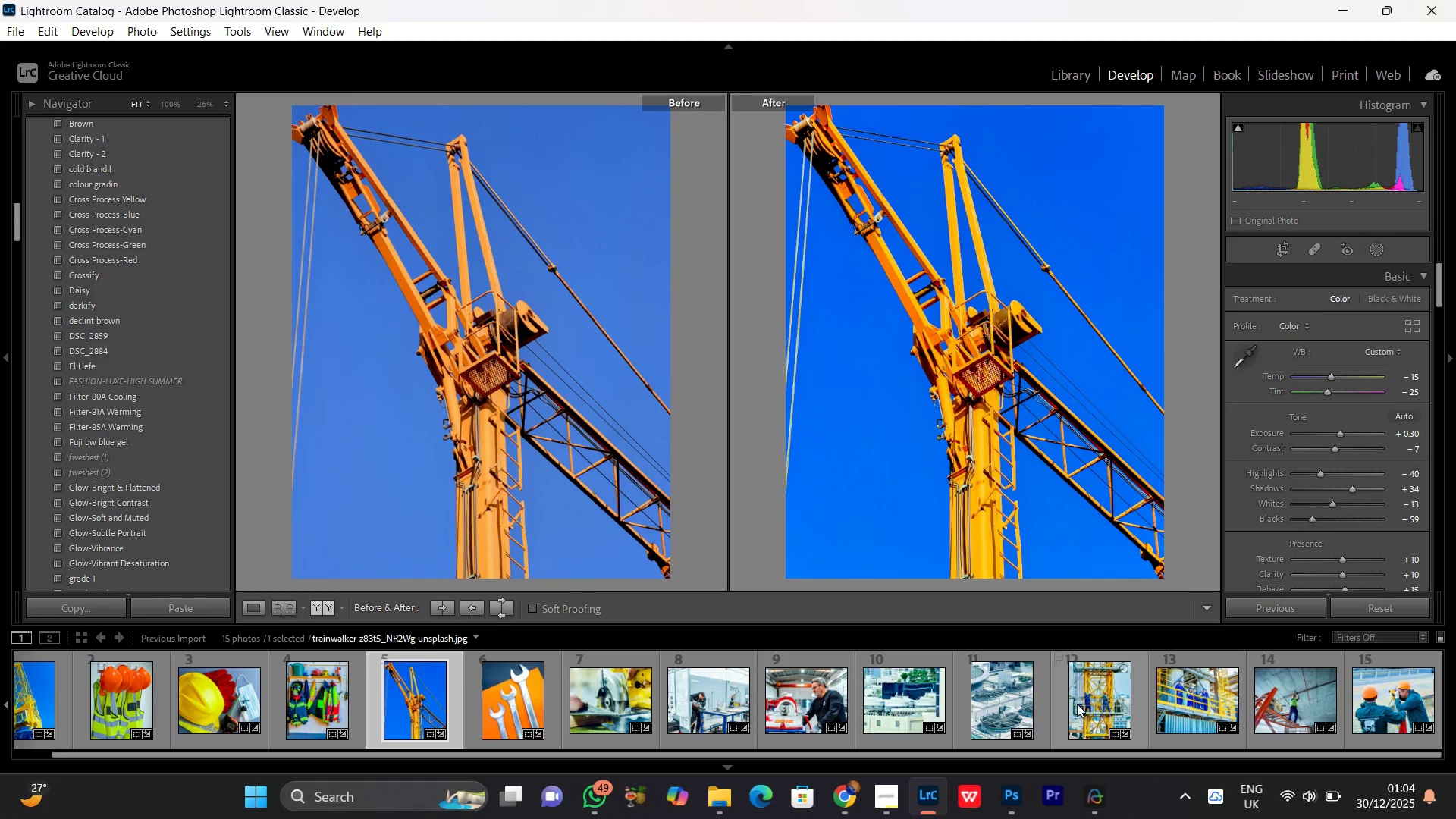 
left_click([1077, 704])
 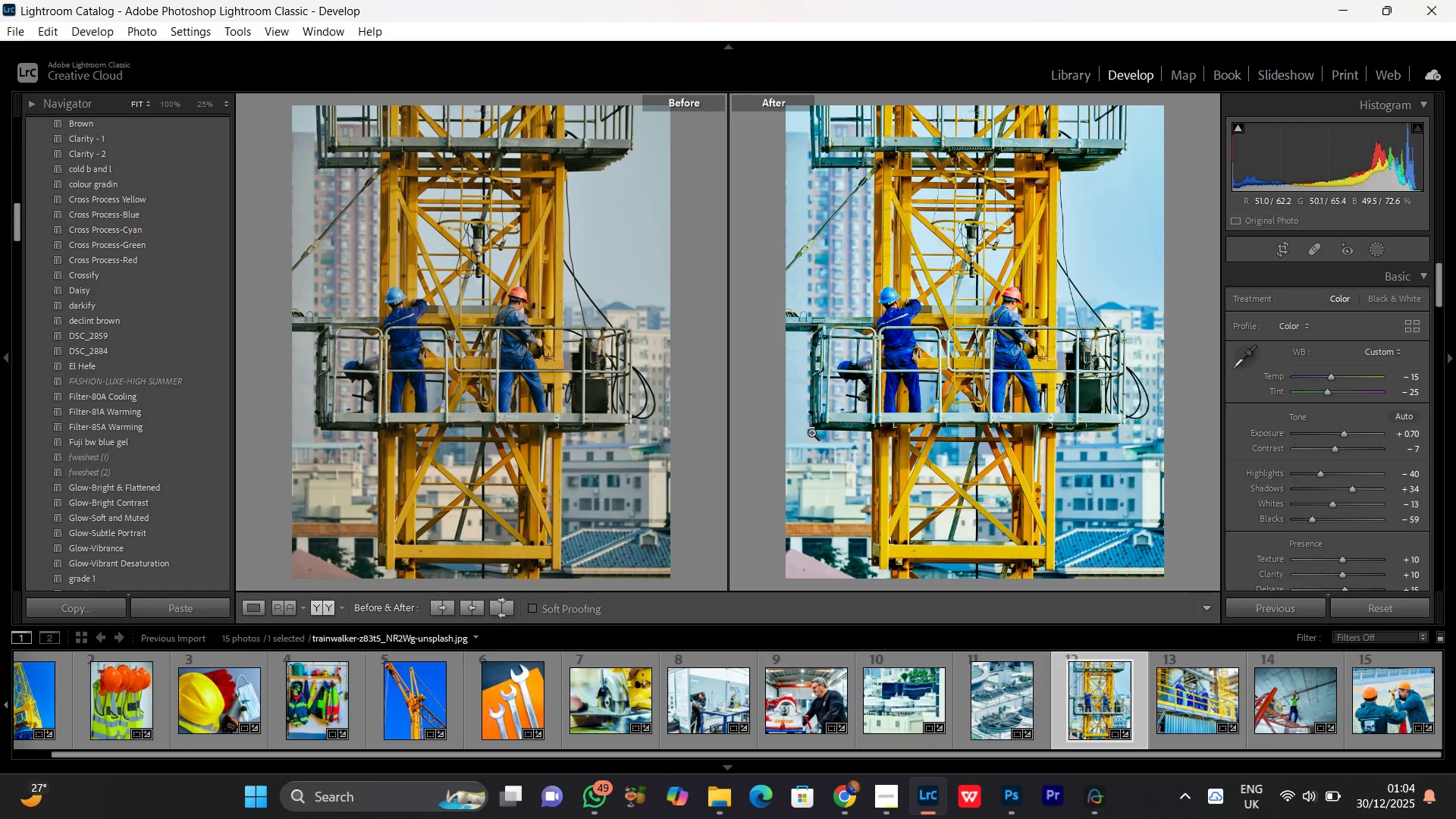 
key(PrintScreen)
 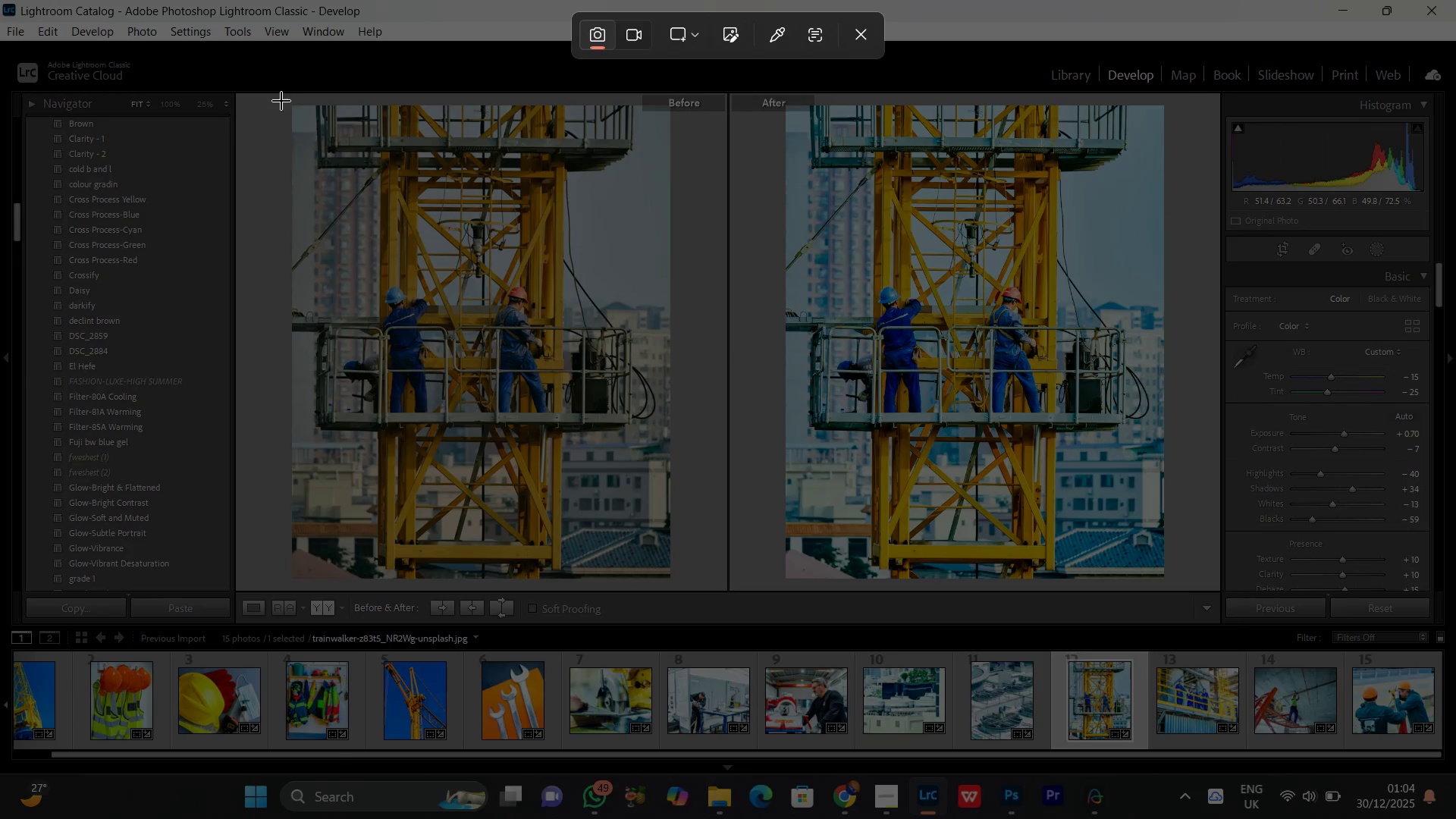 
left_click_drag(start_coordinate=[290, 105], to_coordinate=[1166, 580])
 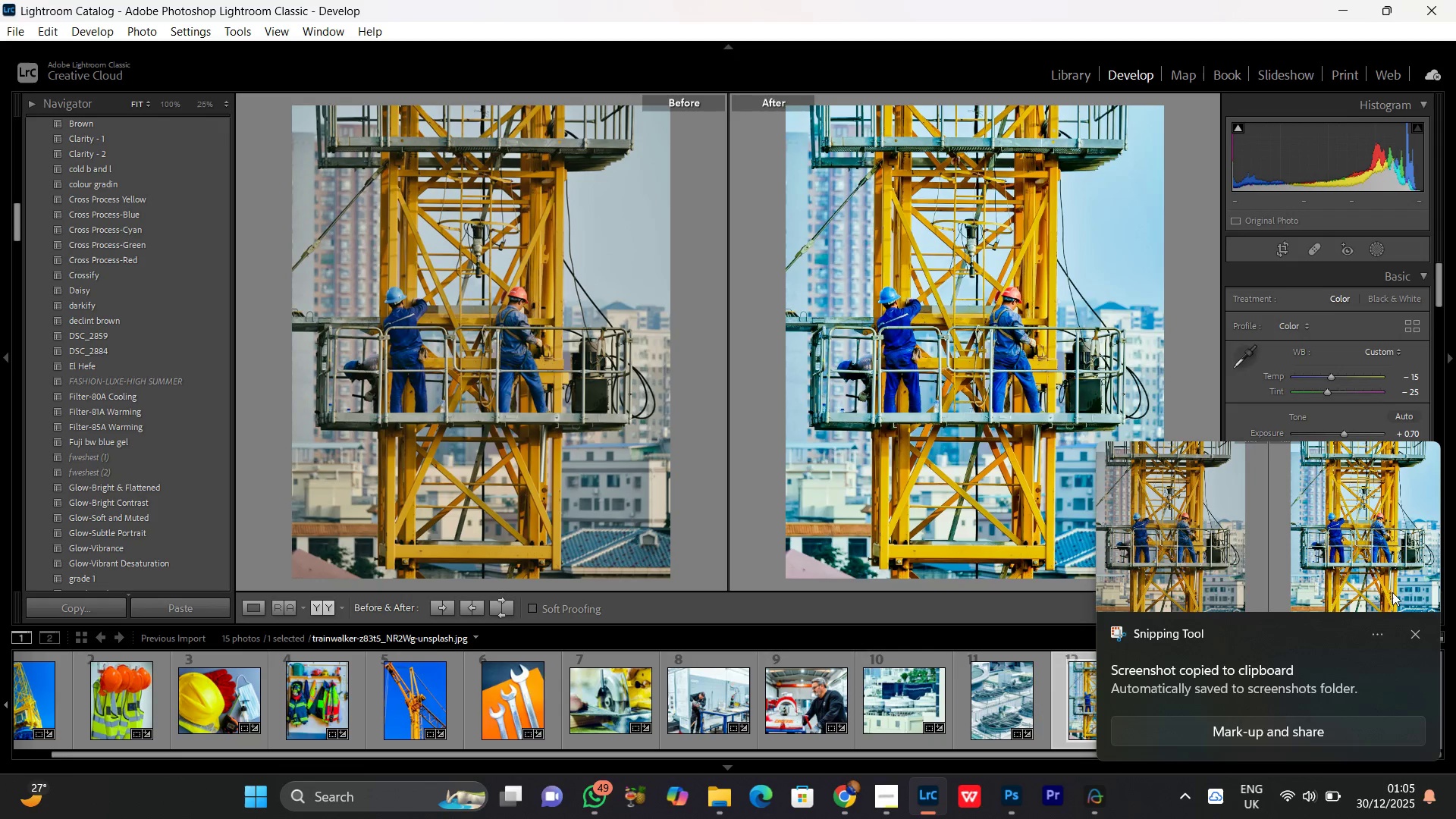 
left_click([1414, 635])
 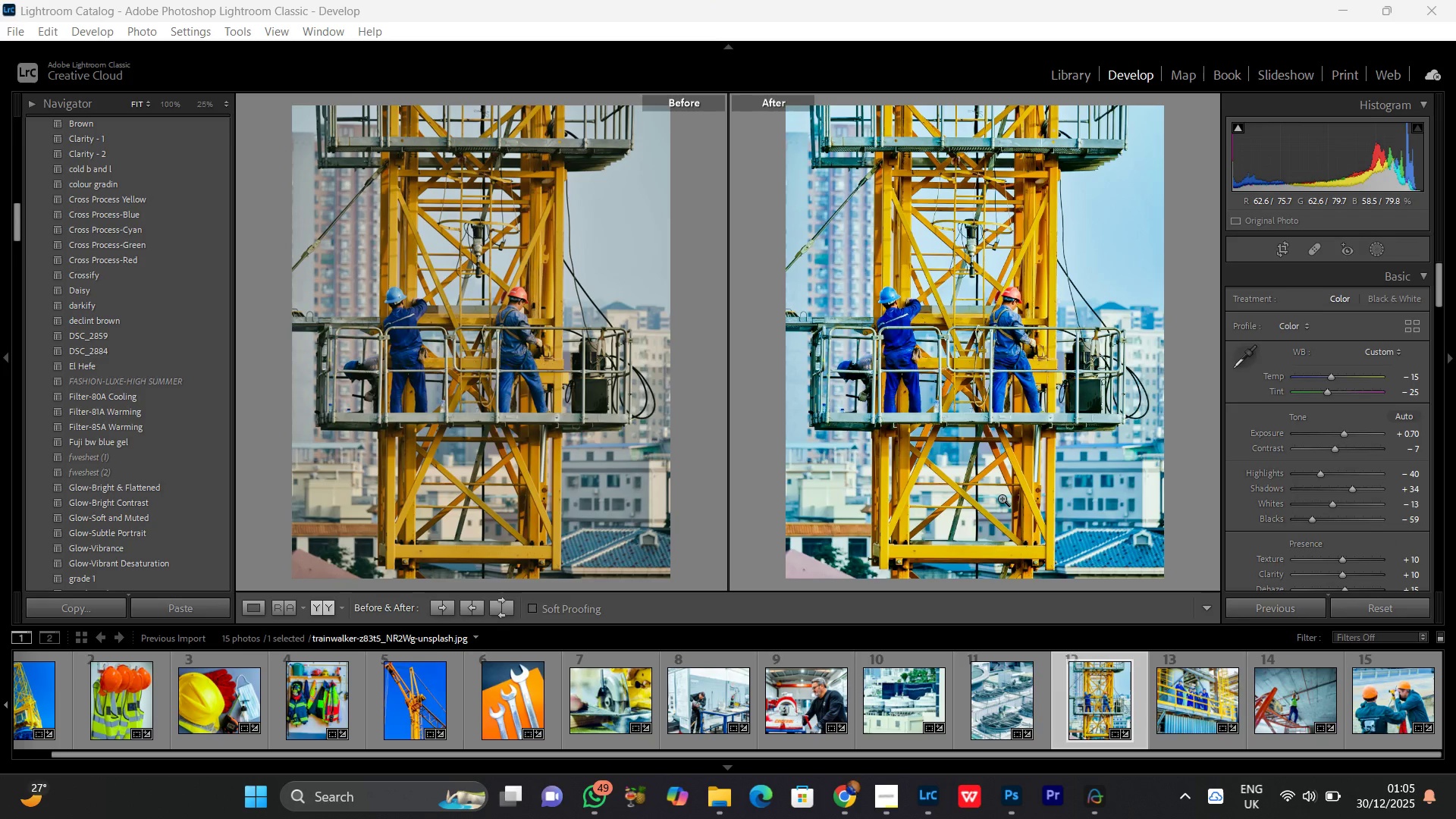 
wait(19.66)
 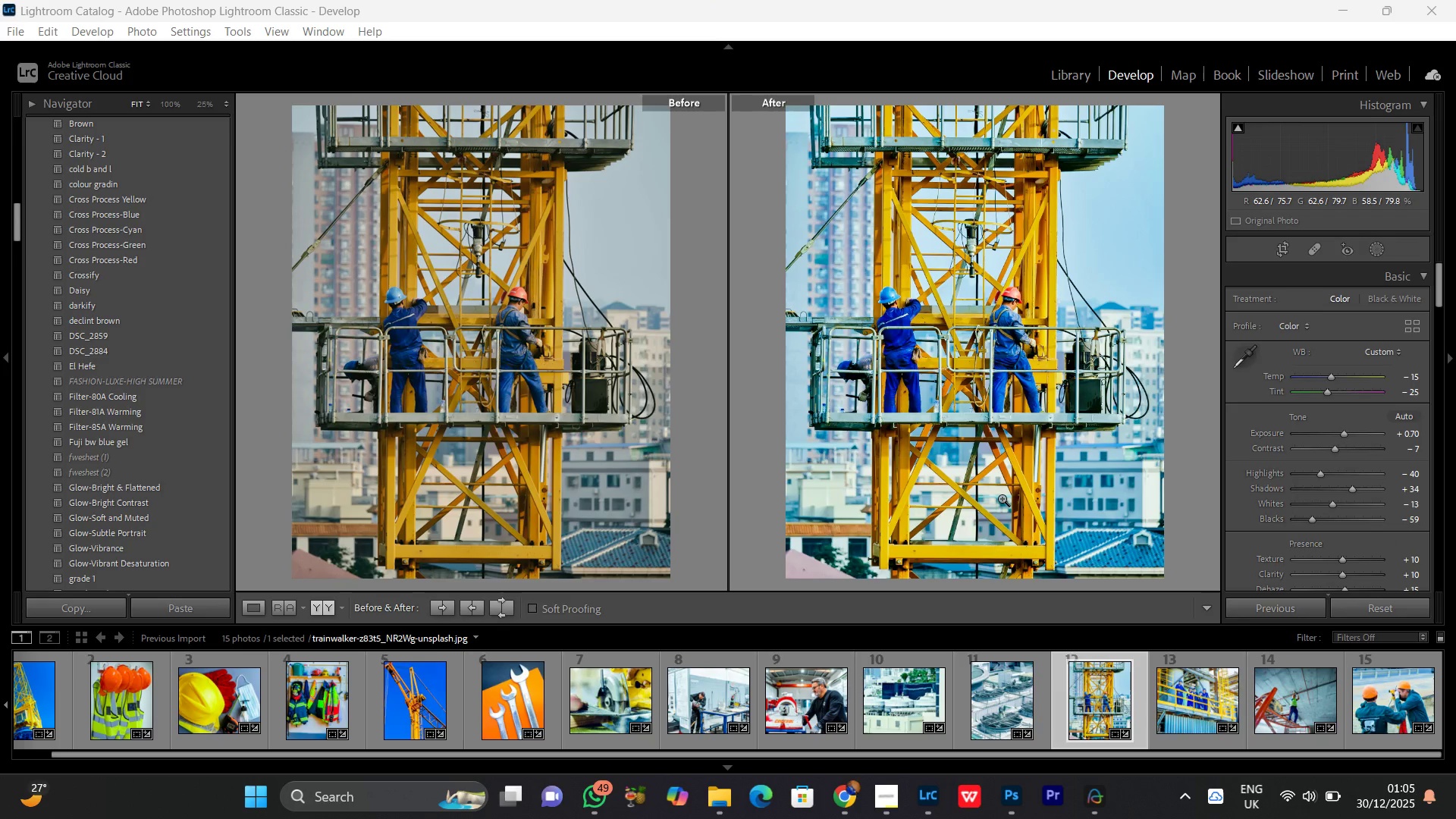 
left_click([258, 613])
 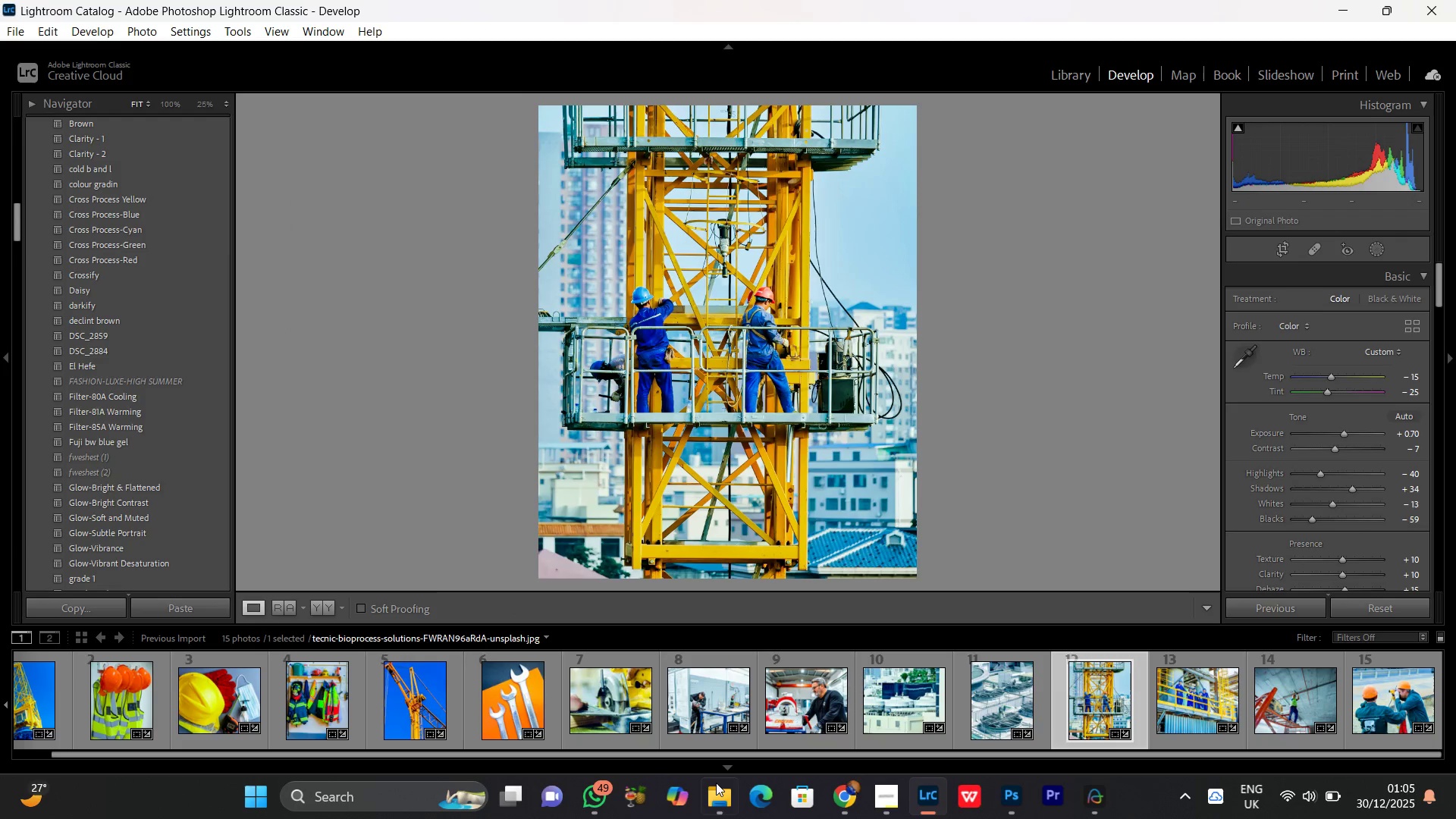 
left_click([710, 817])
 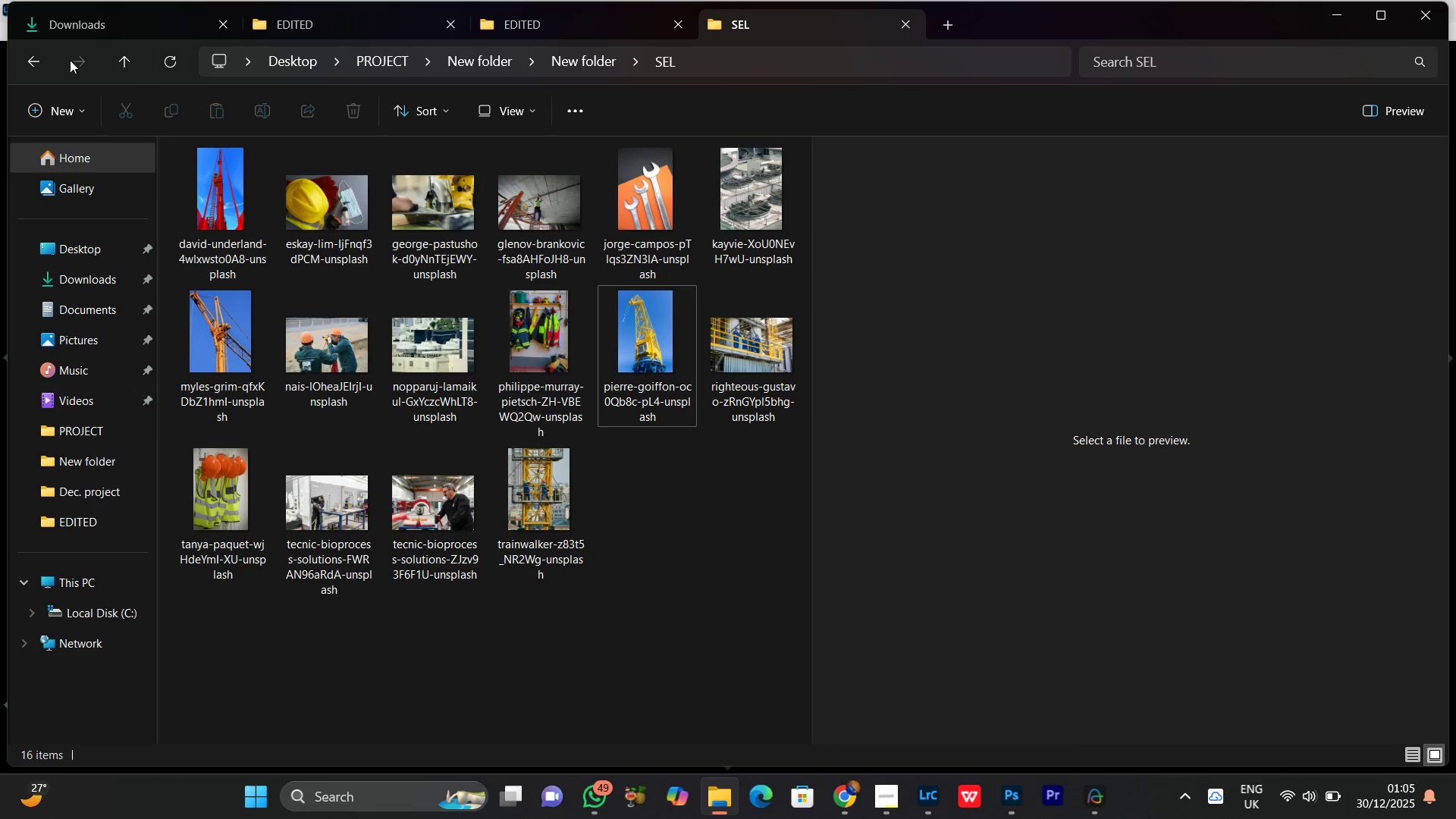 
left_click([99, 24])
 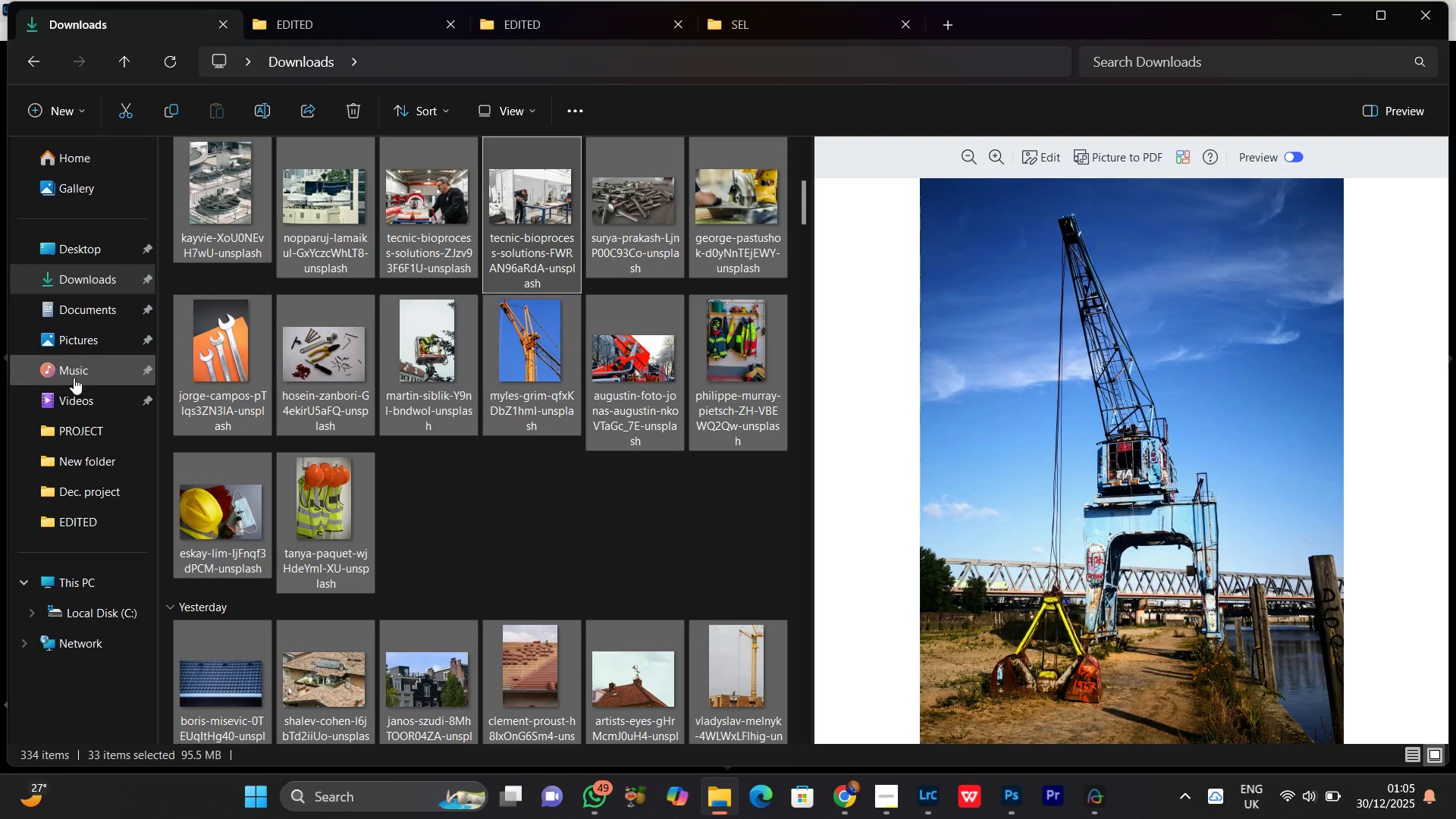 
left_click([78, 343])
 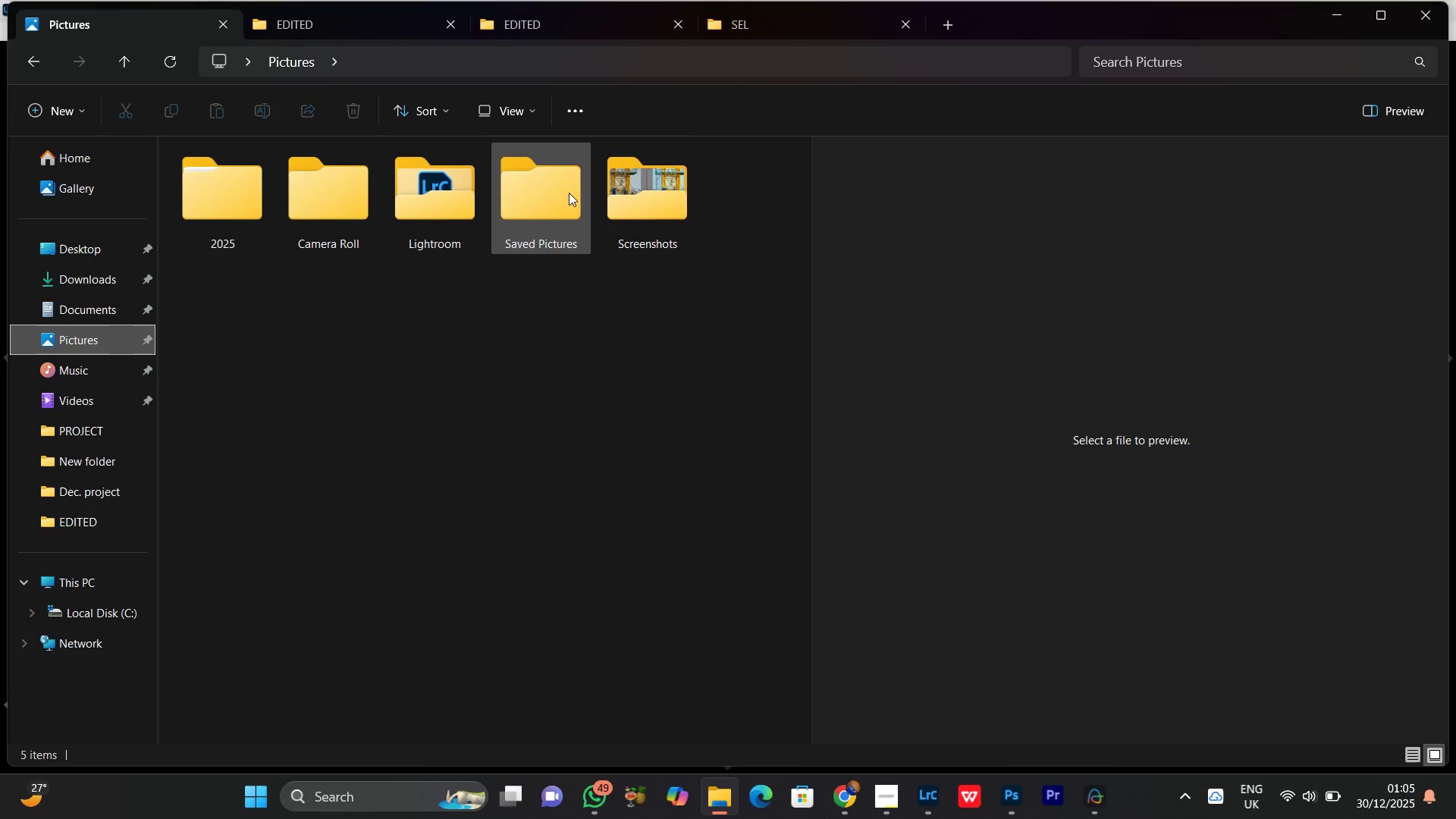 
double_click([663, 193])
 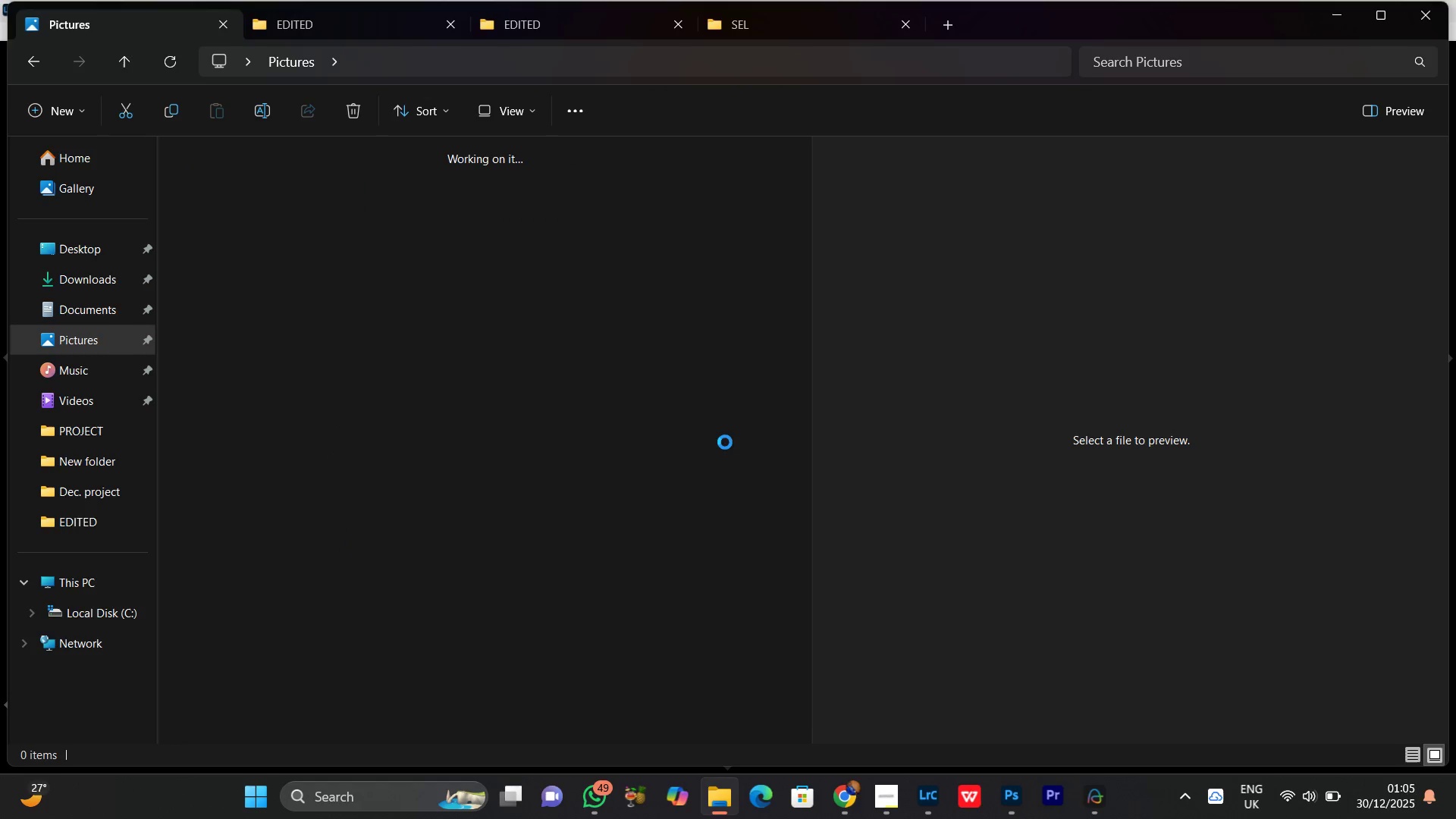 
scroll: coordinate [709, 496], scroll_direction: down, amount: 10.0
 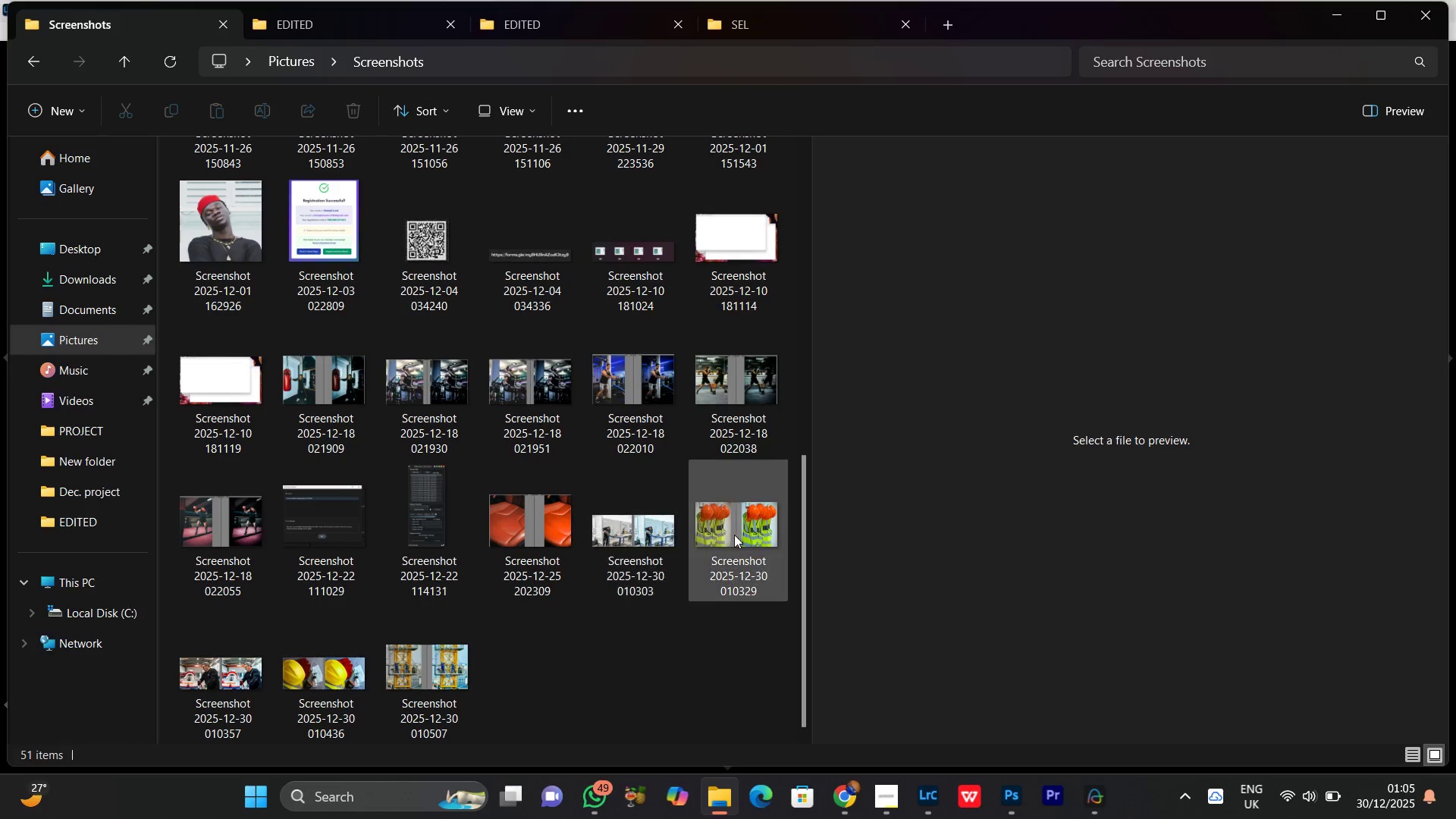 
left_click([774, 533])
 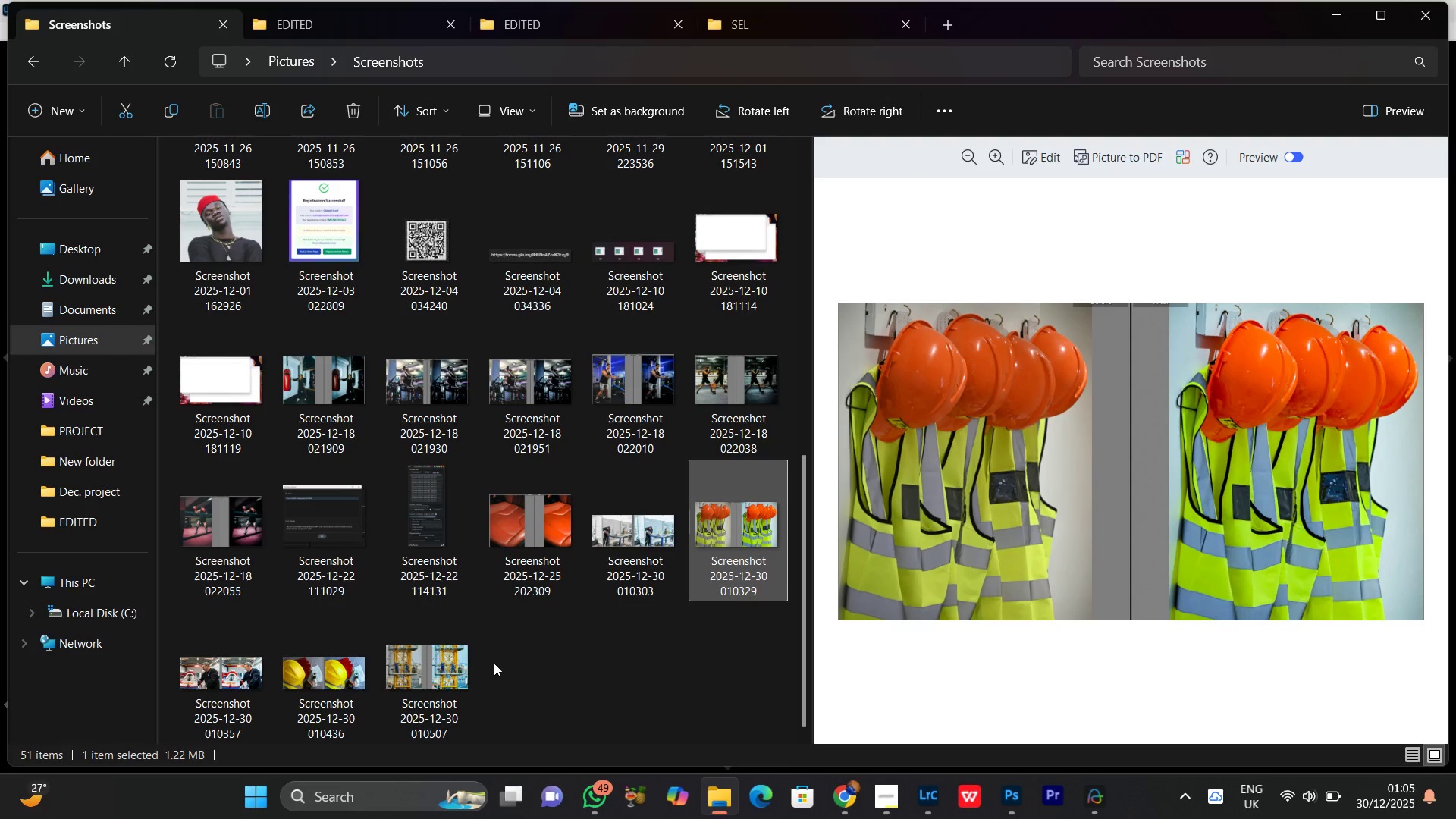 
left_click([431, 678])
 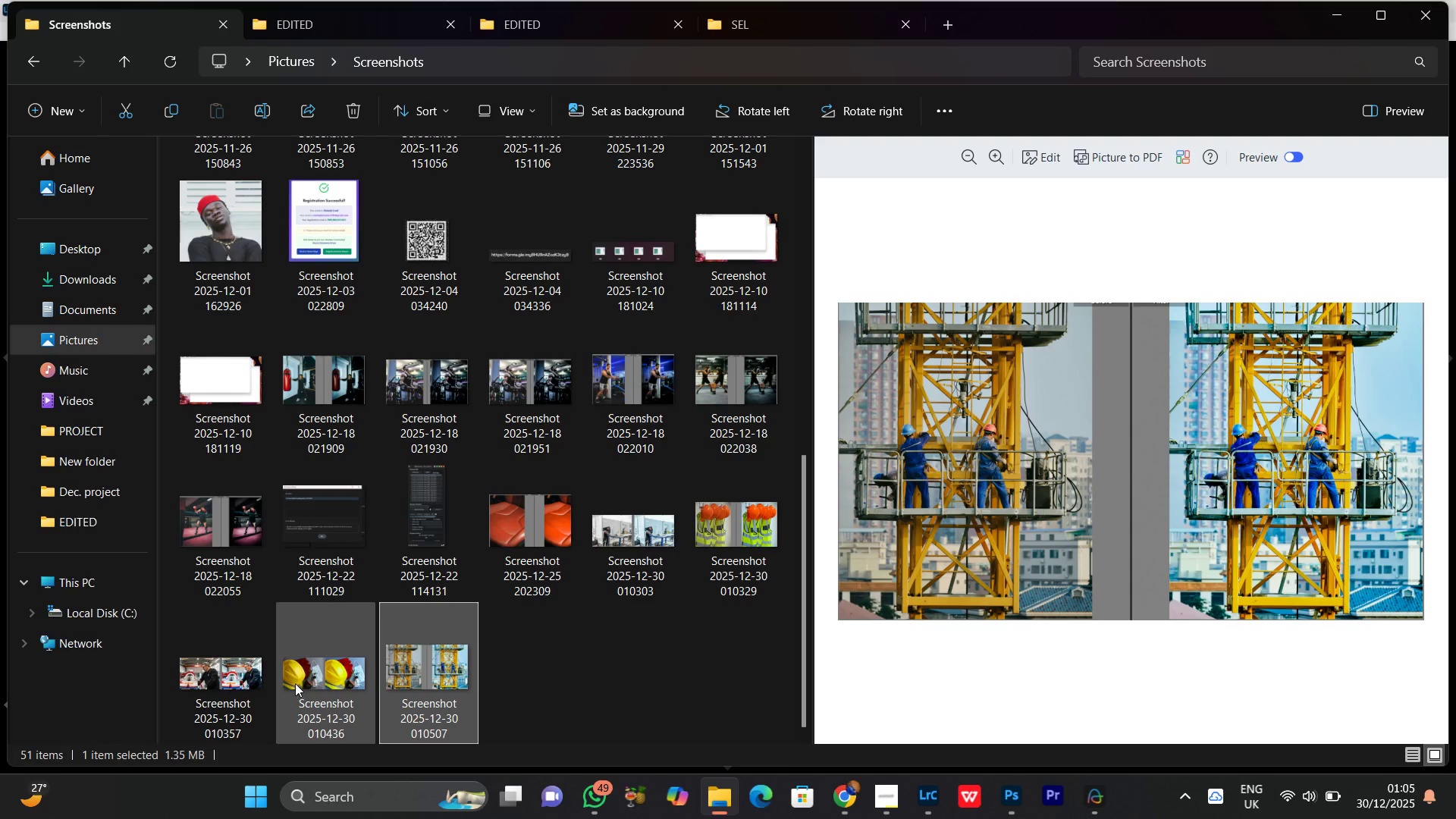 
left_click([337, 662])
 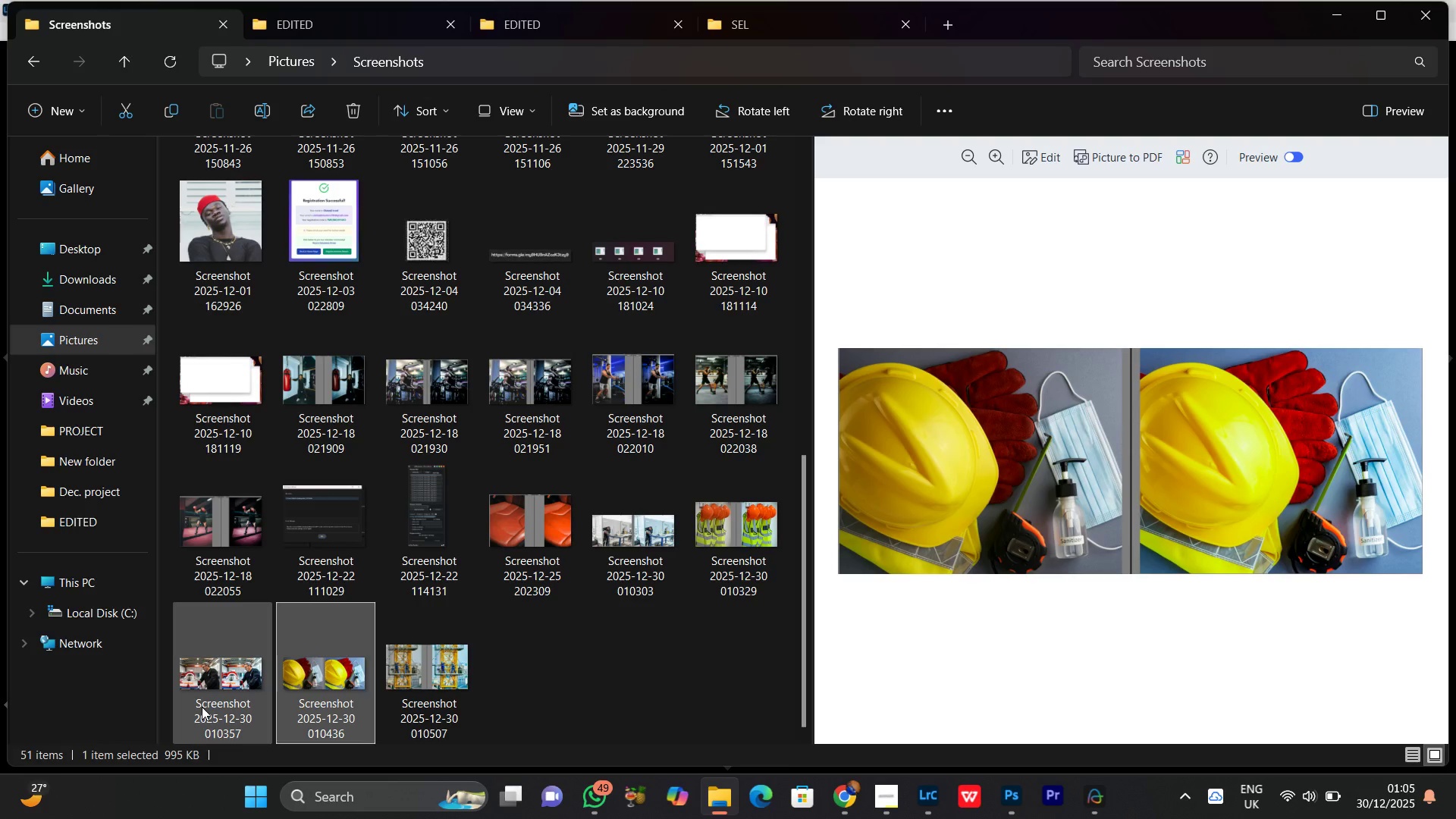 
left_click([202, 707])
 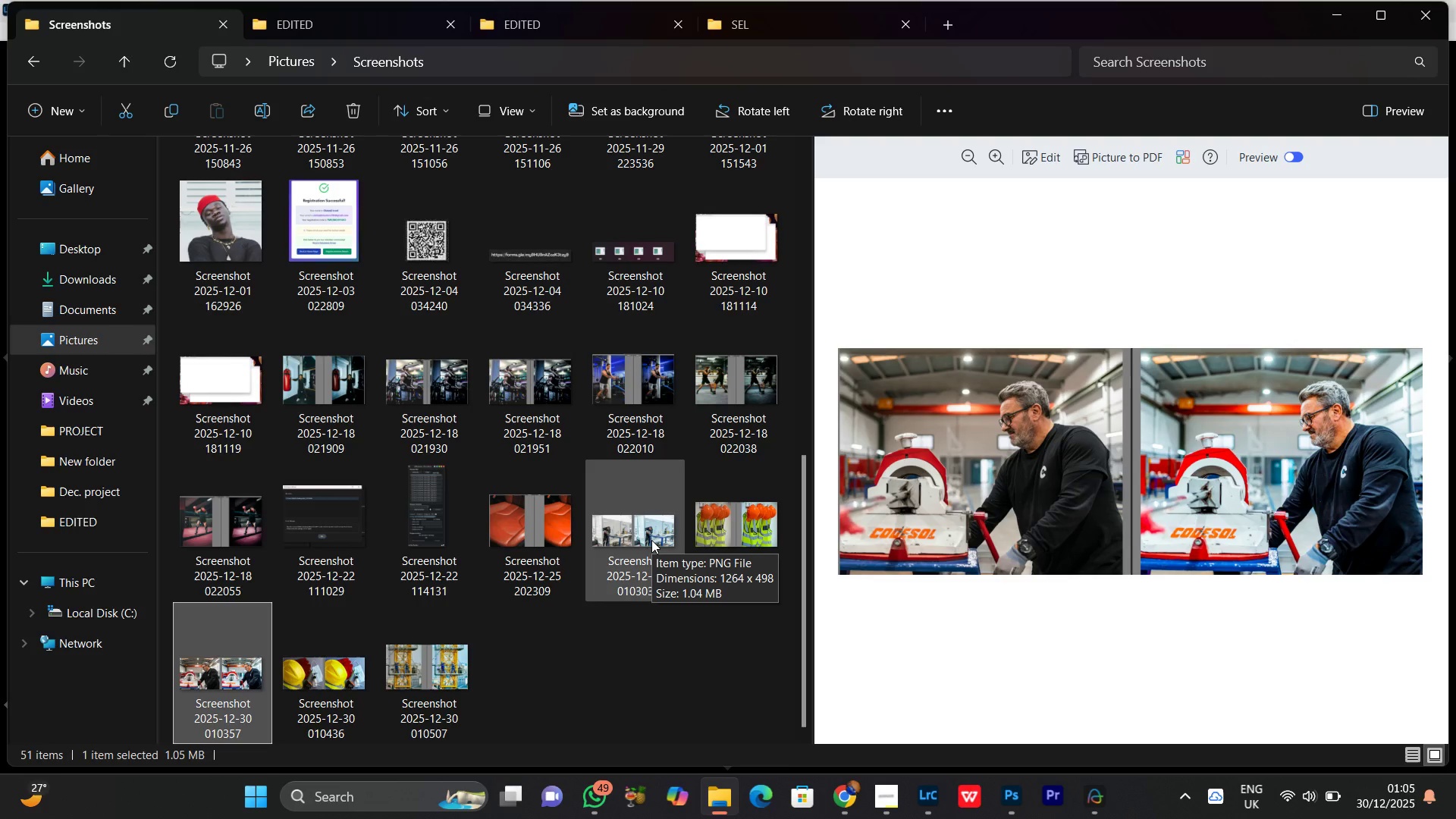 
left_click([651, 540])
 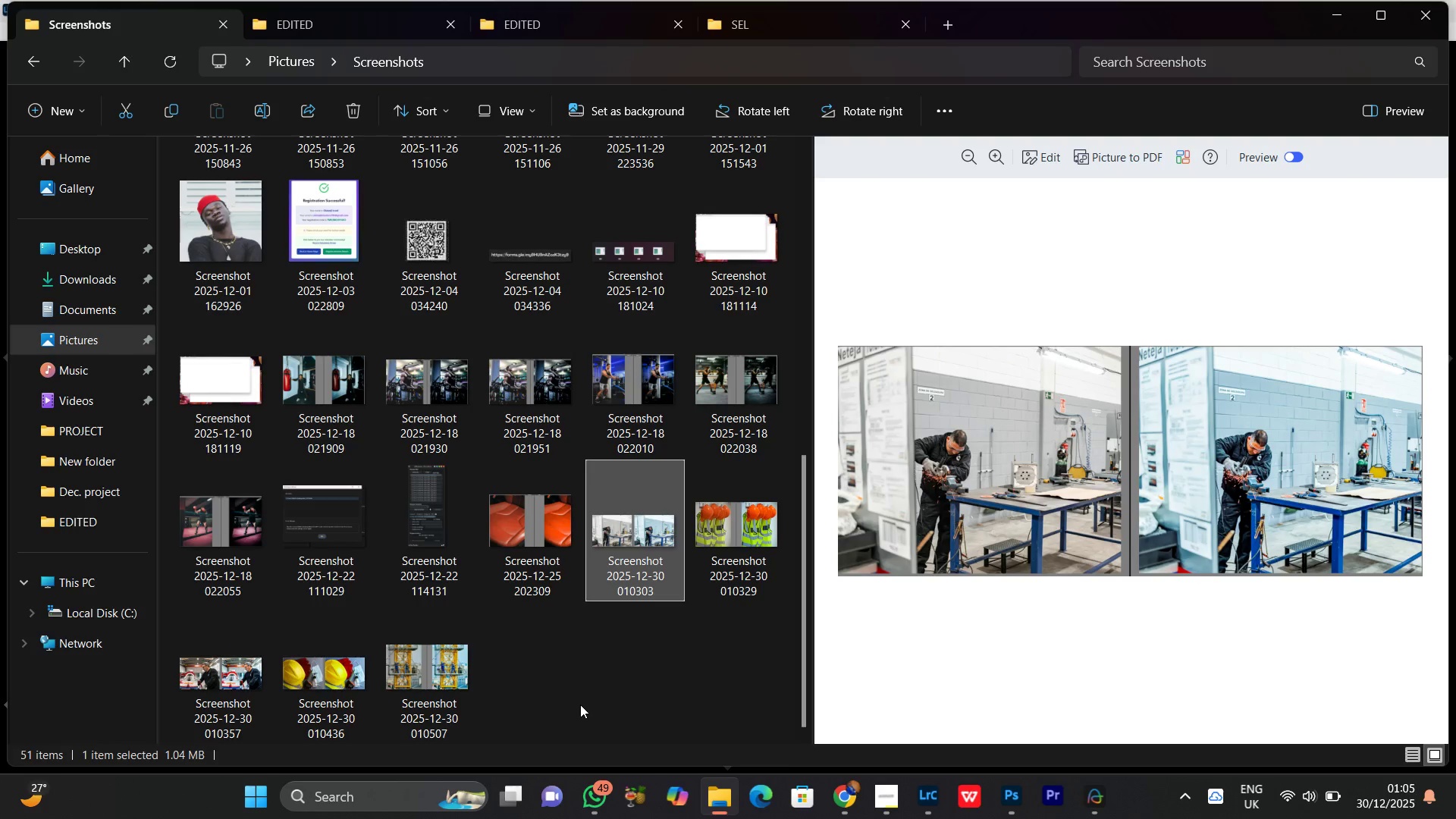 
left_click([580, 704])
 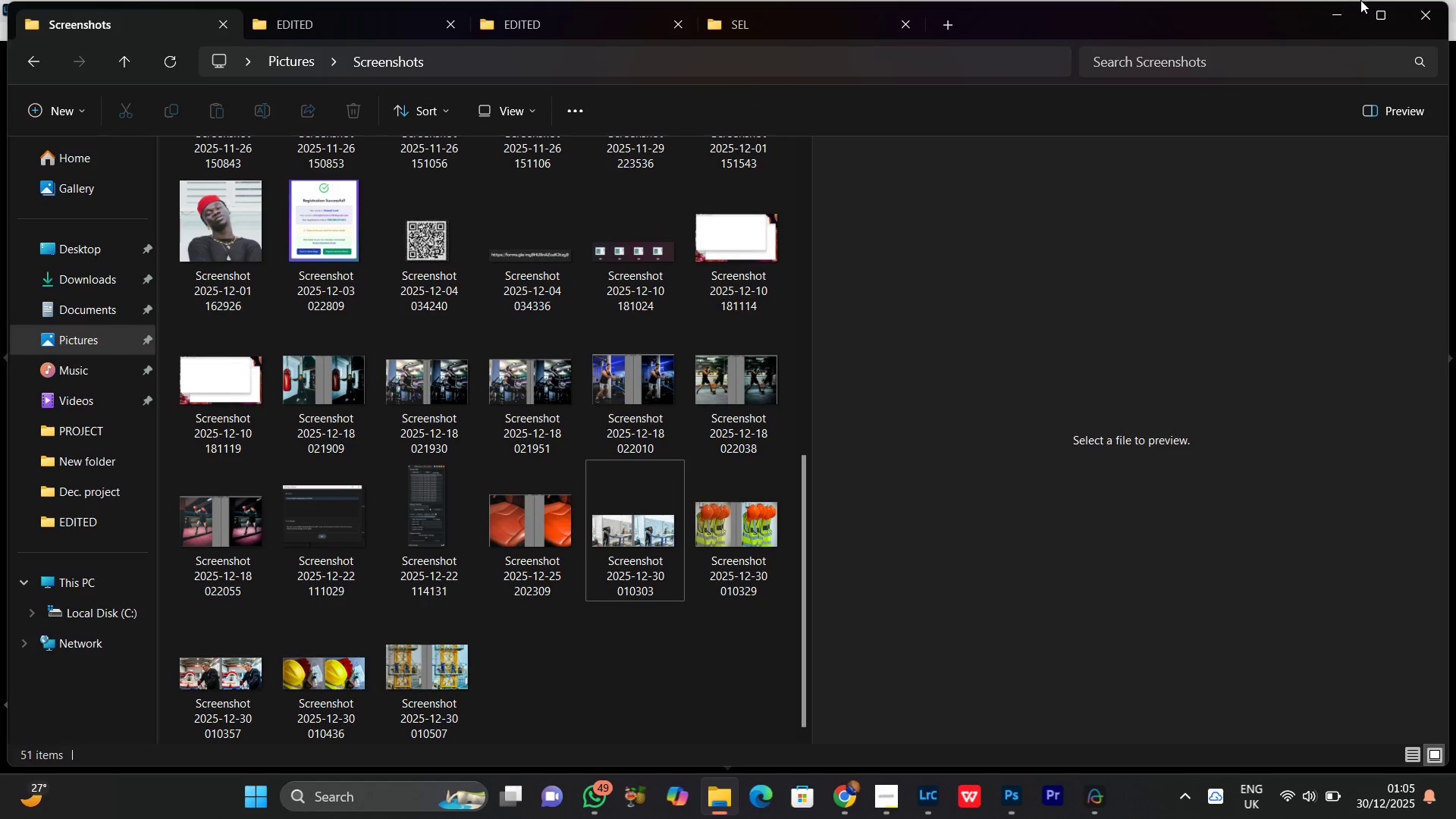 
left_click([1344, 15])
 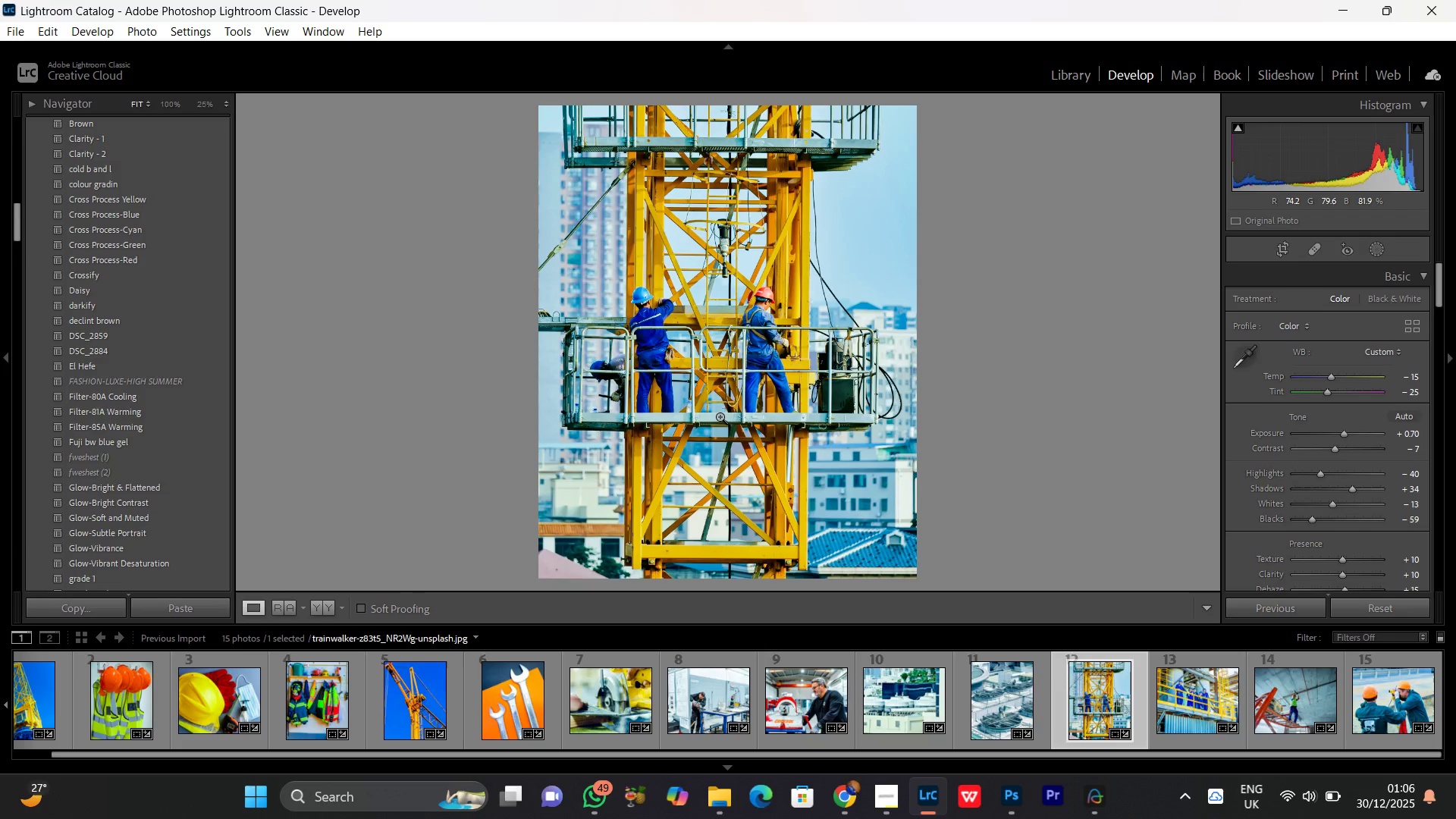 
wait(20.03)
 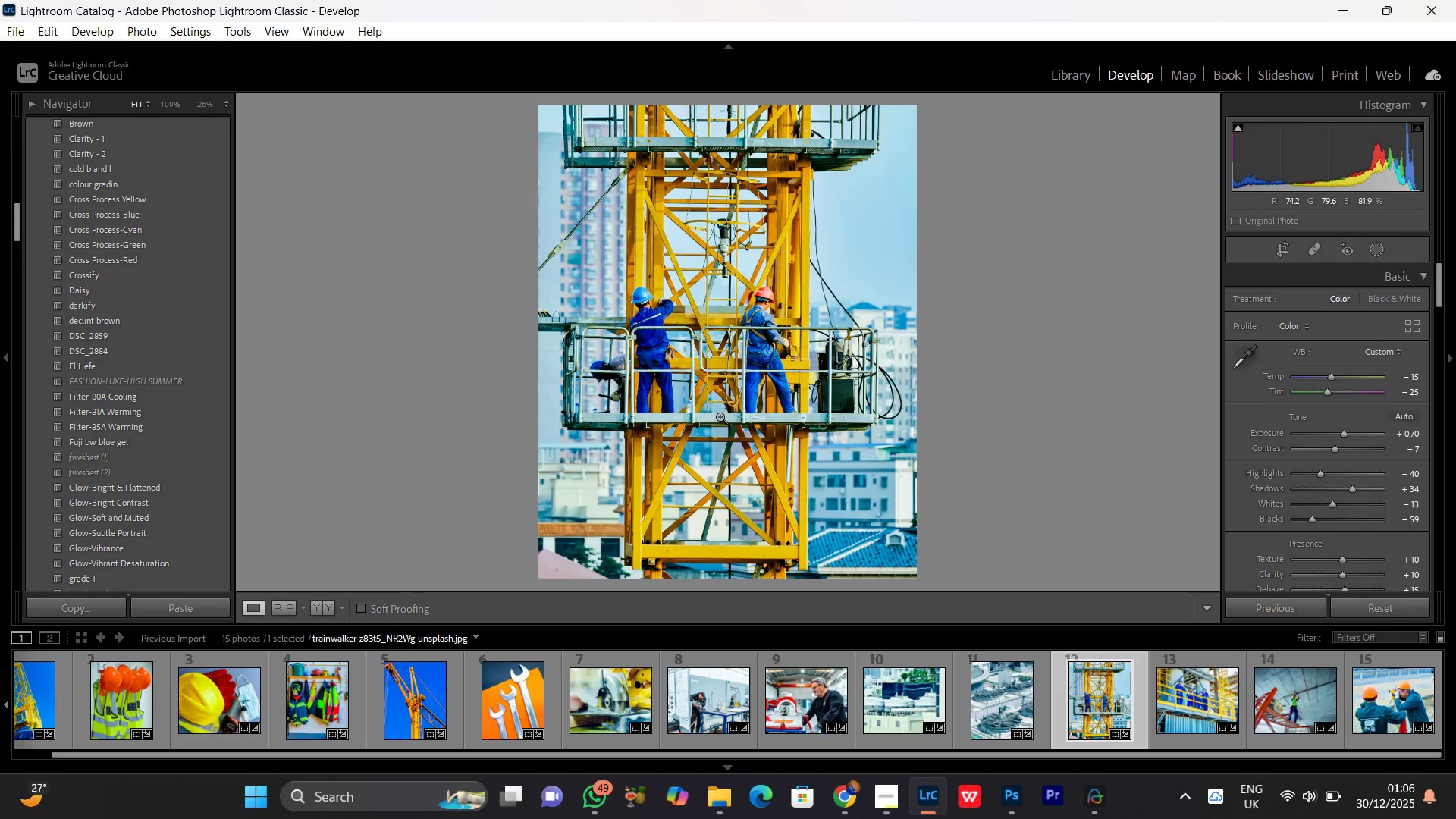 
double_click([728, 279])
 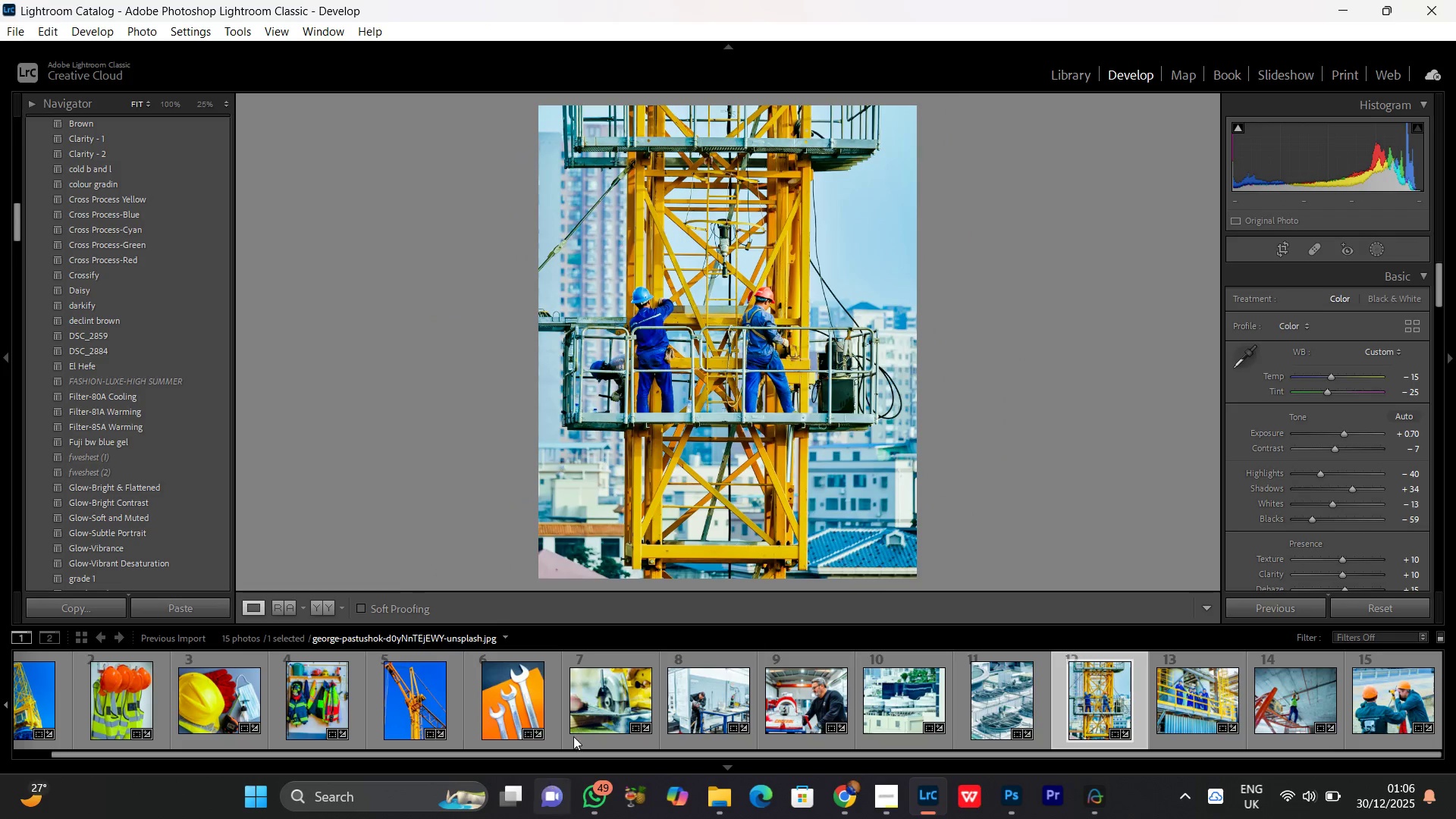 
left_click([588, 704])
 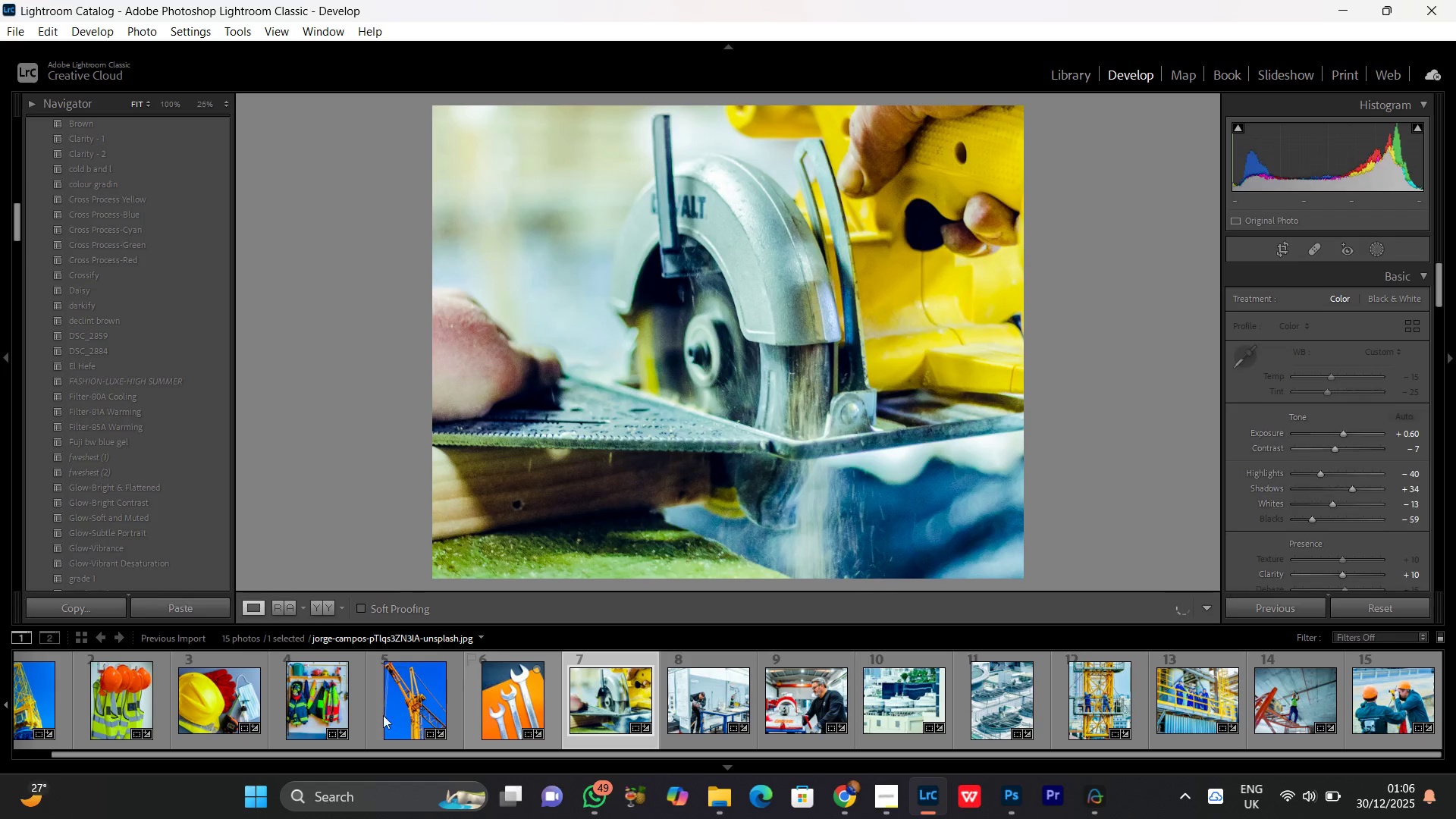 
left_click([323, 687])
 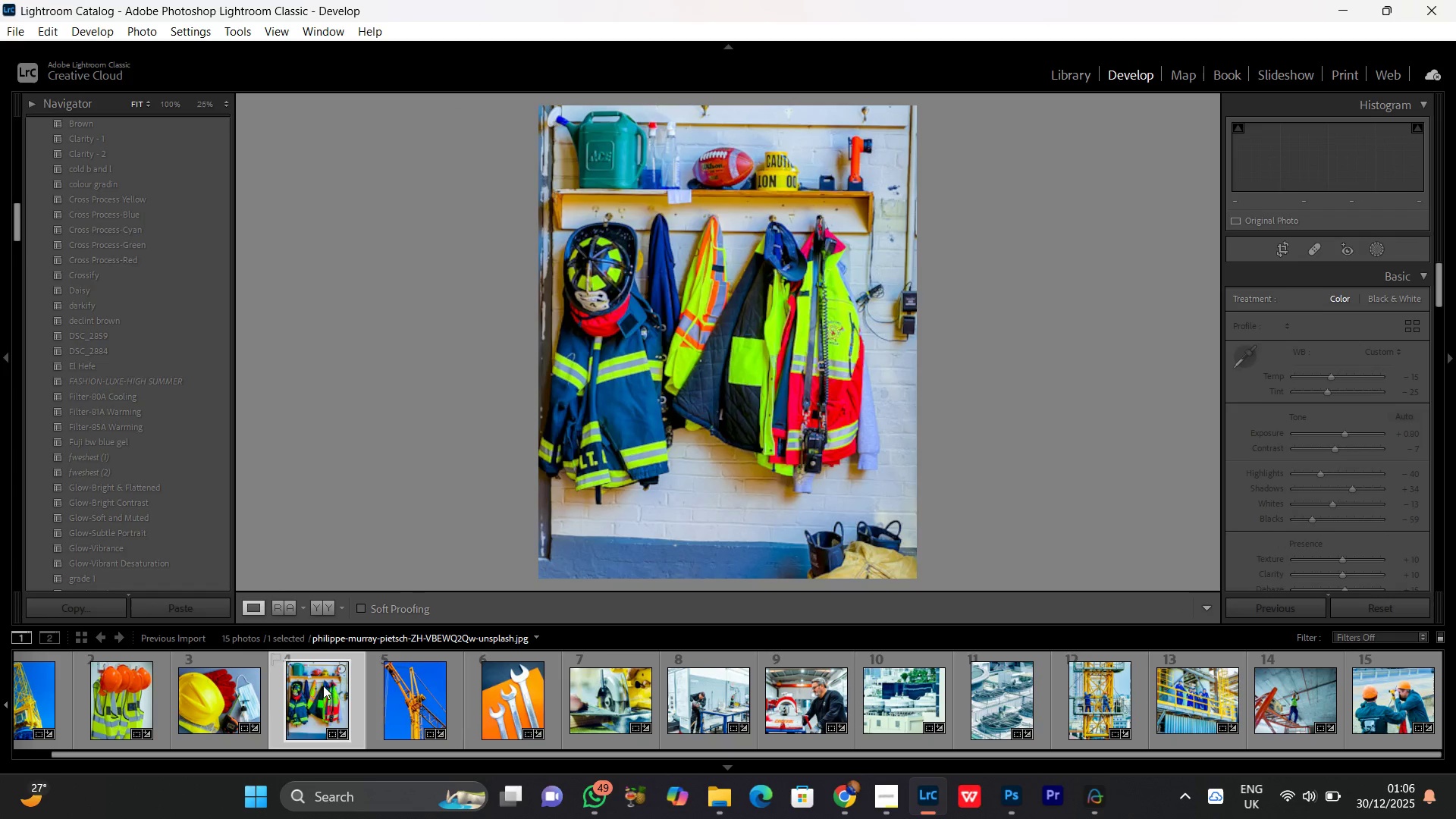 
scroll: coordinate [323, 684], scroll_direction: up, amount: 10.0
 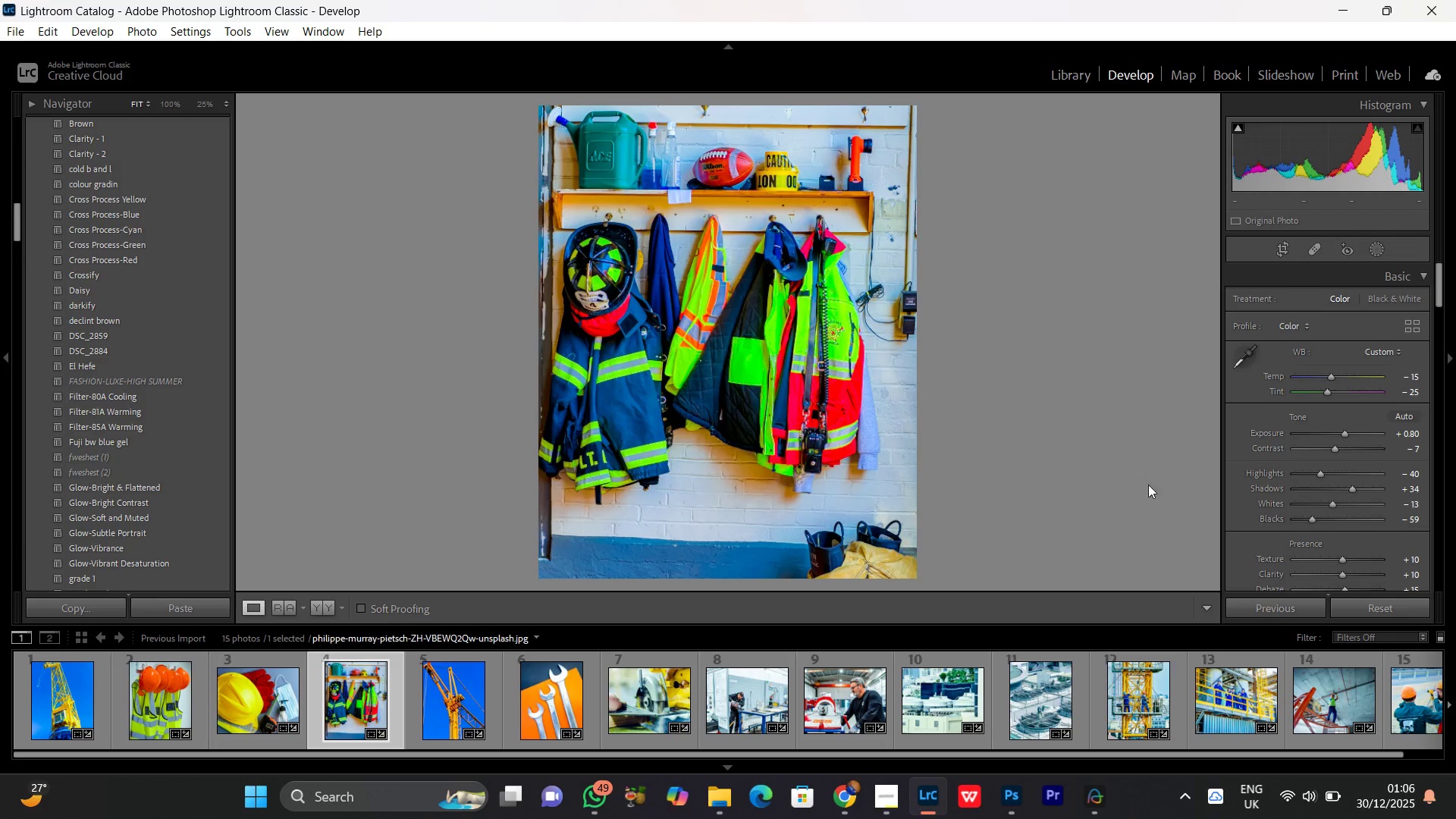 
wait(6.29)
 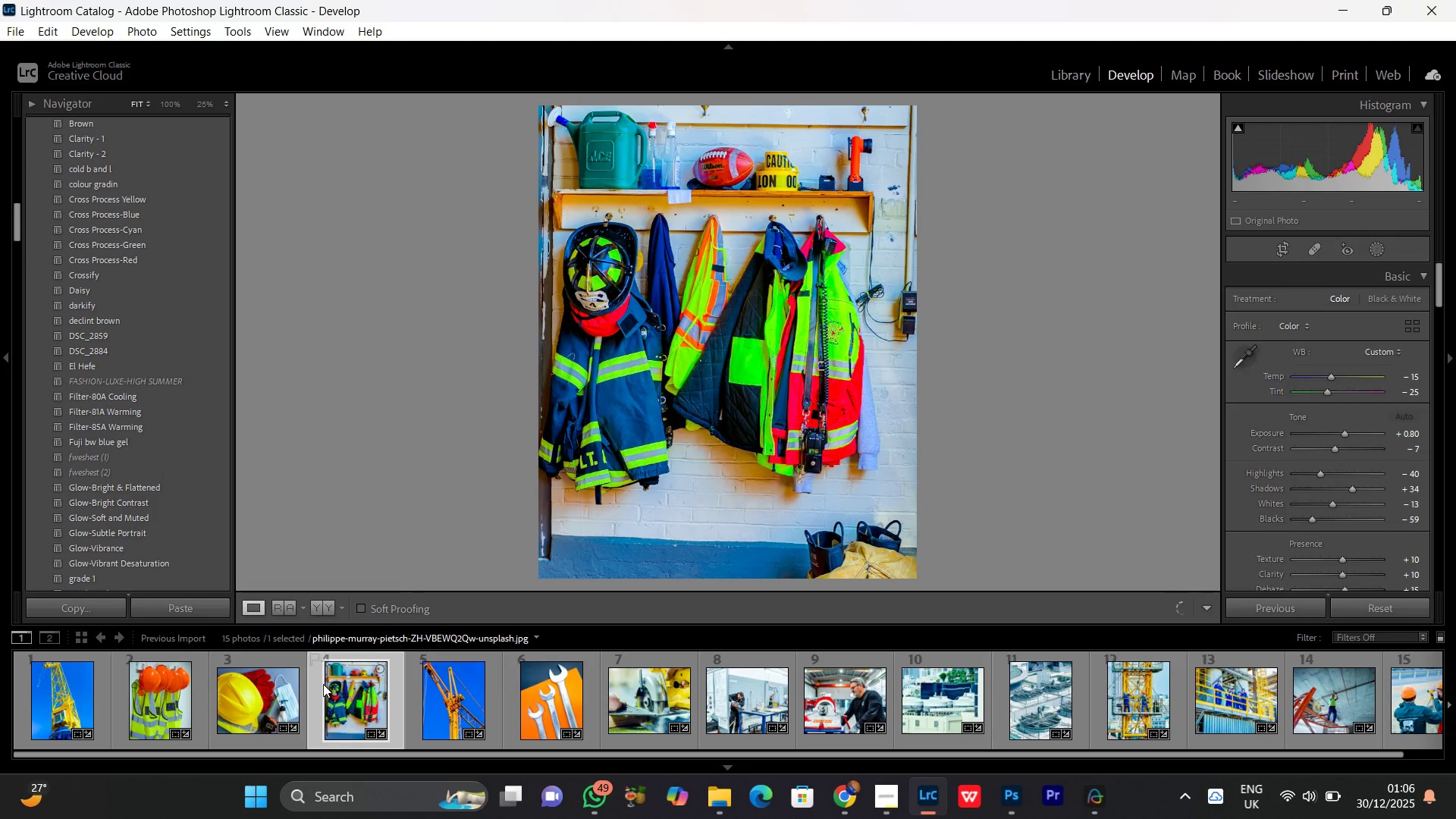 
left_click([647, 202])
 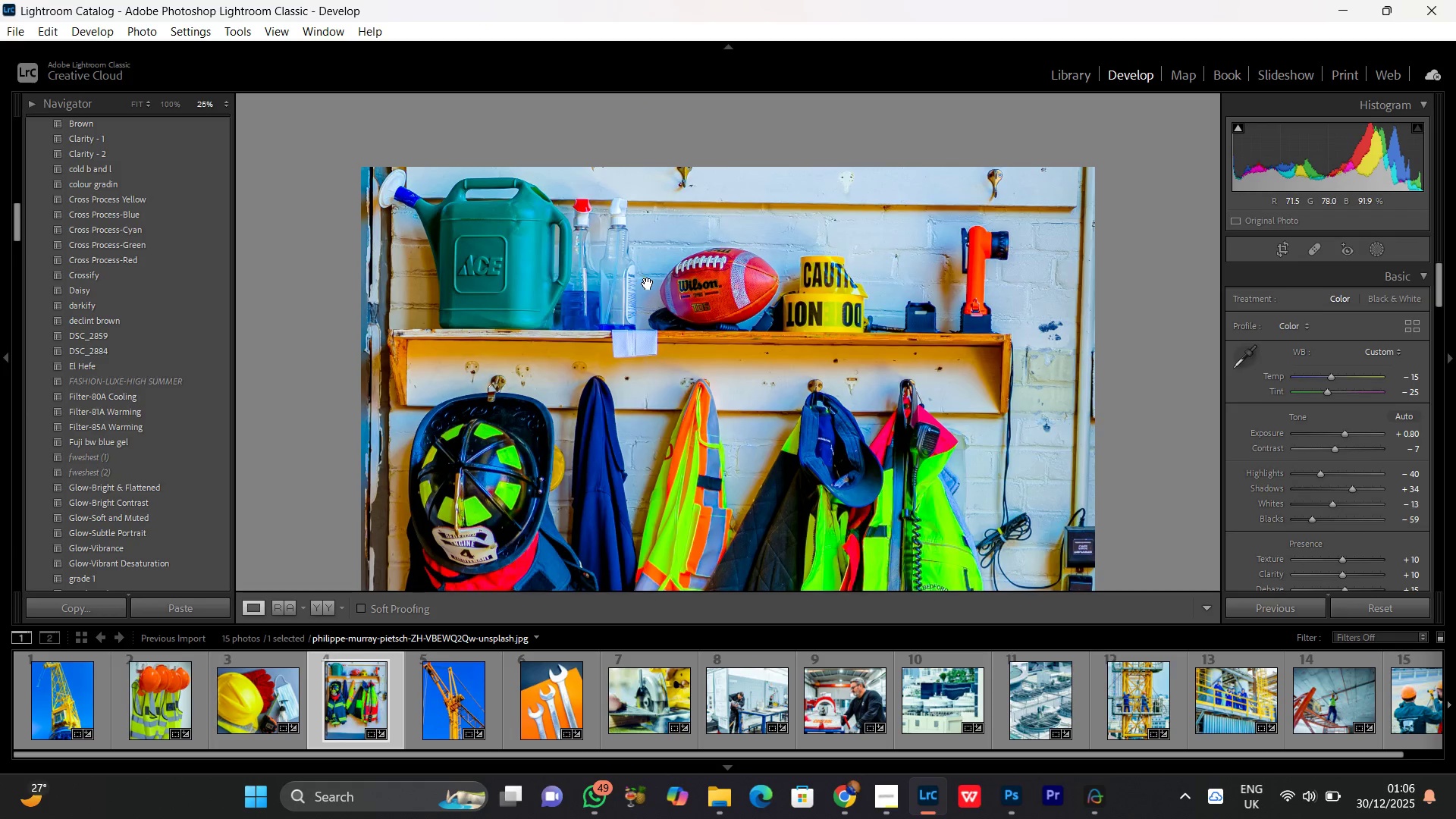 
left_click([648, 278])
 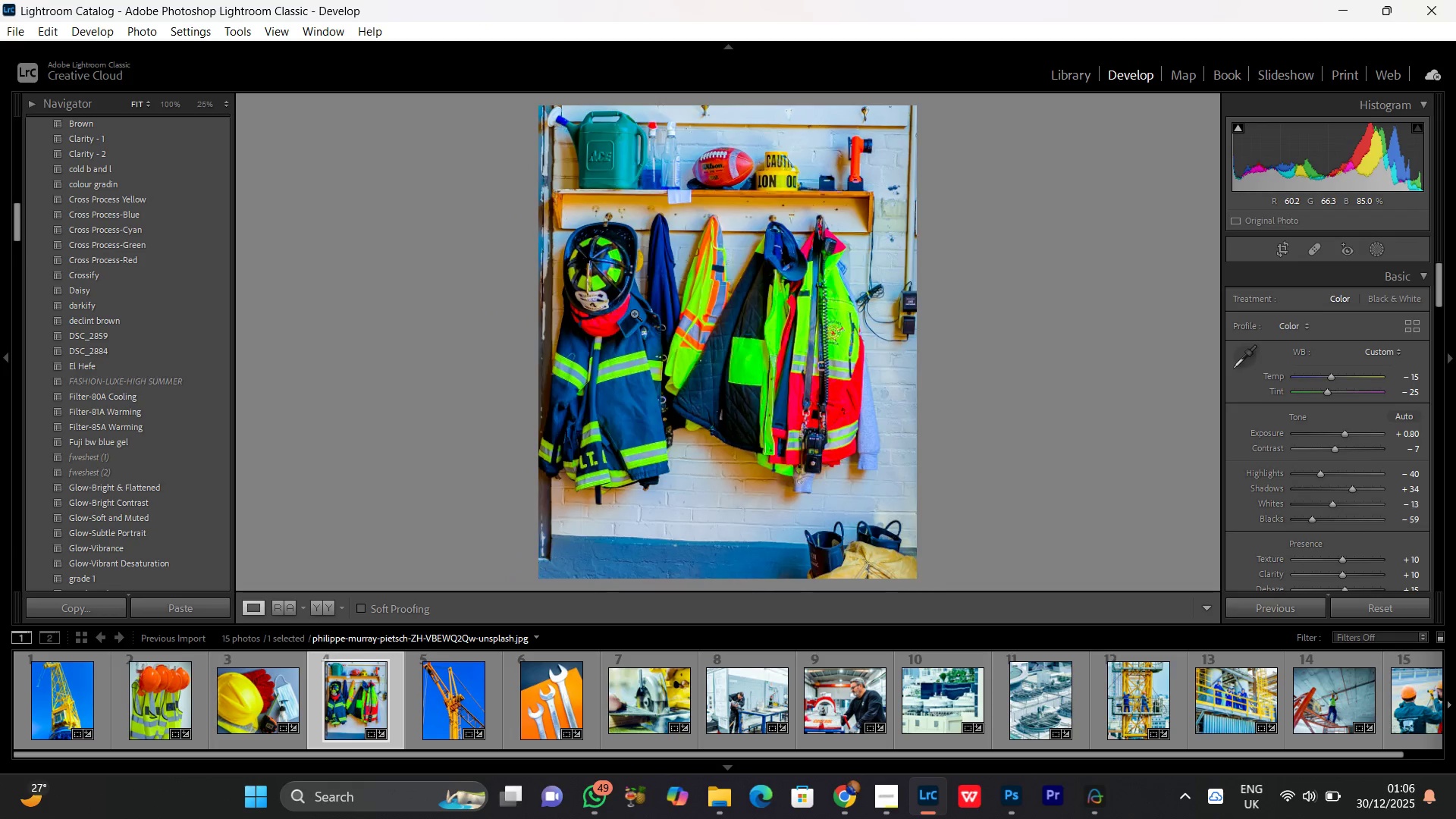 
left_click([634, 313])
 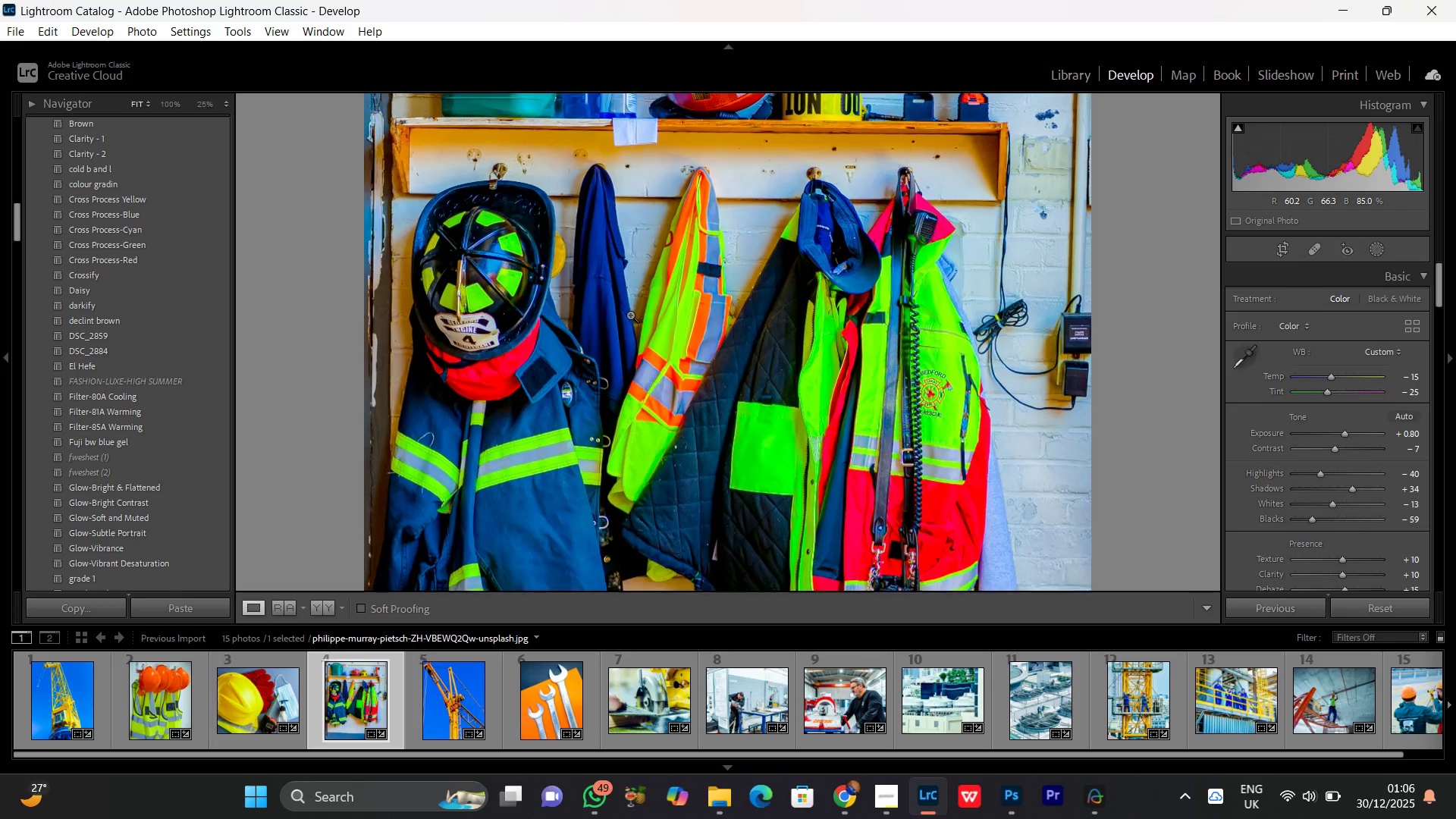 
double_click([630, 315])
 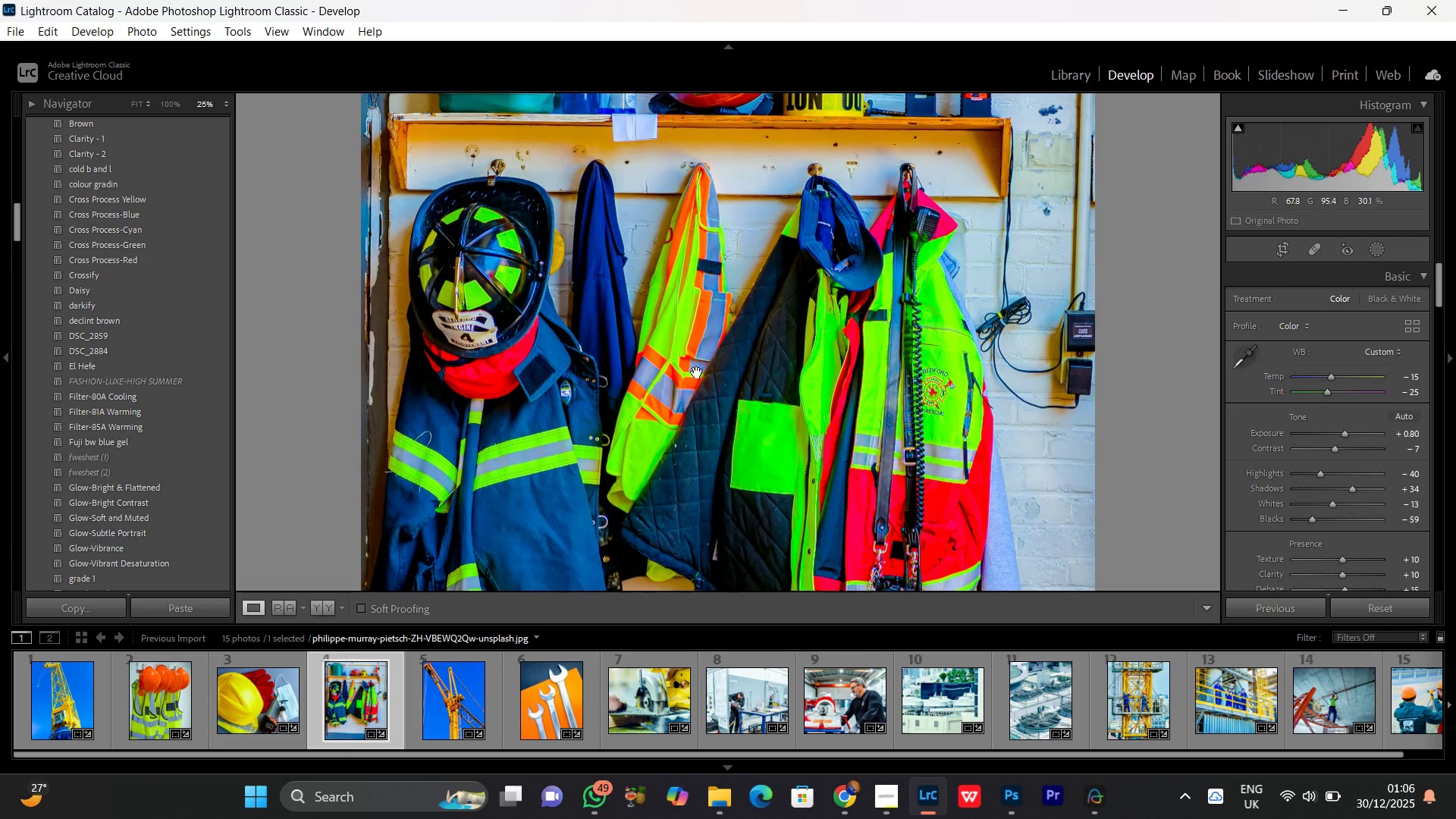 
scroll: coordinate [680, 406], scroll_direction: up, amount: 4.0
 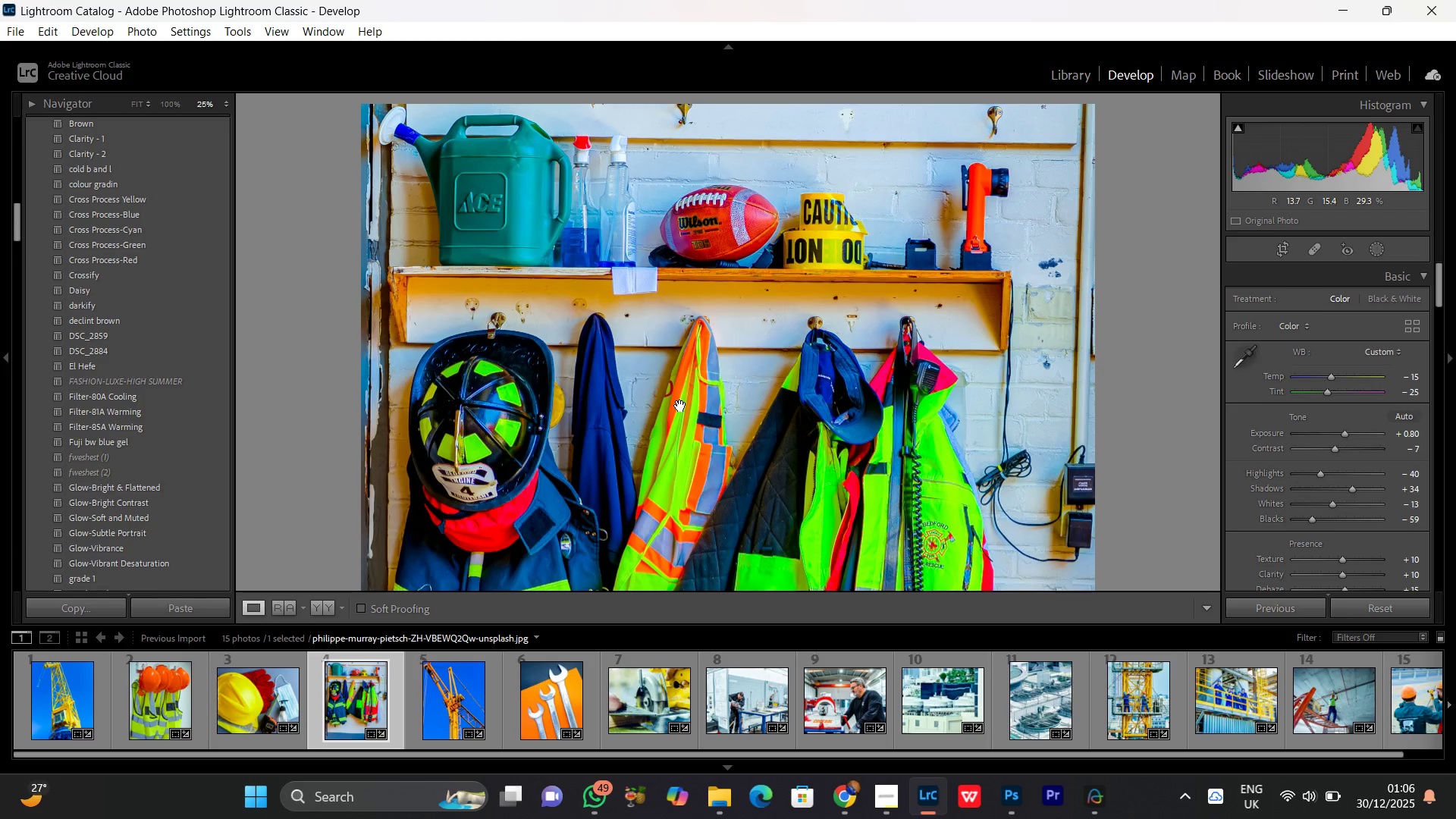 
left_click_drag(start_coordinate=[680, 406], to_coordinate=[676, 411])
 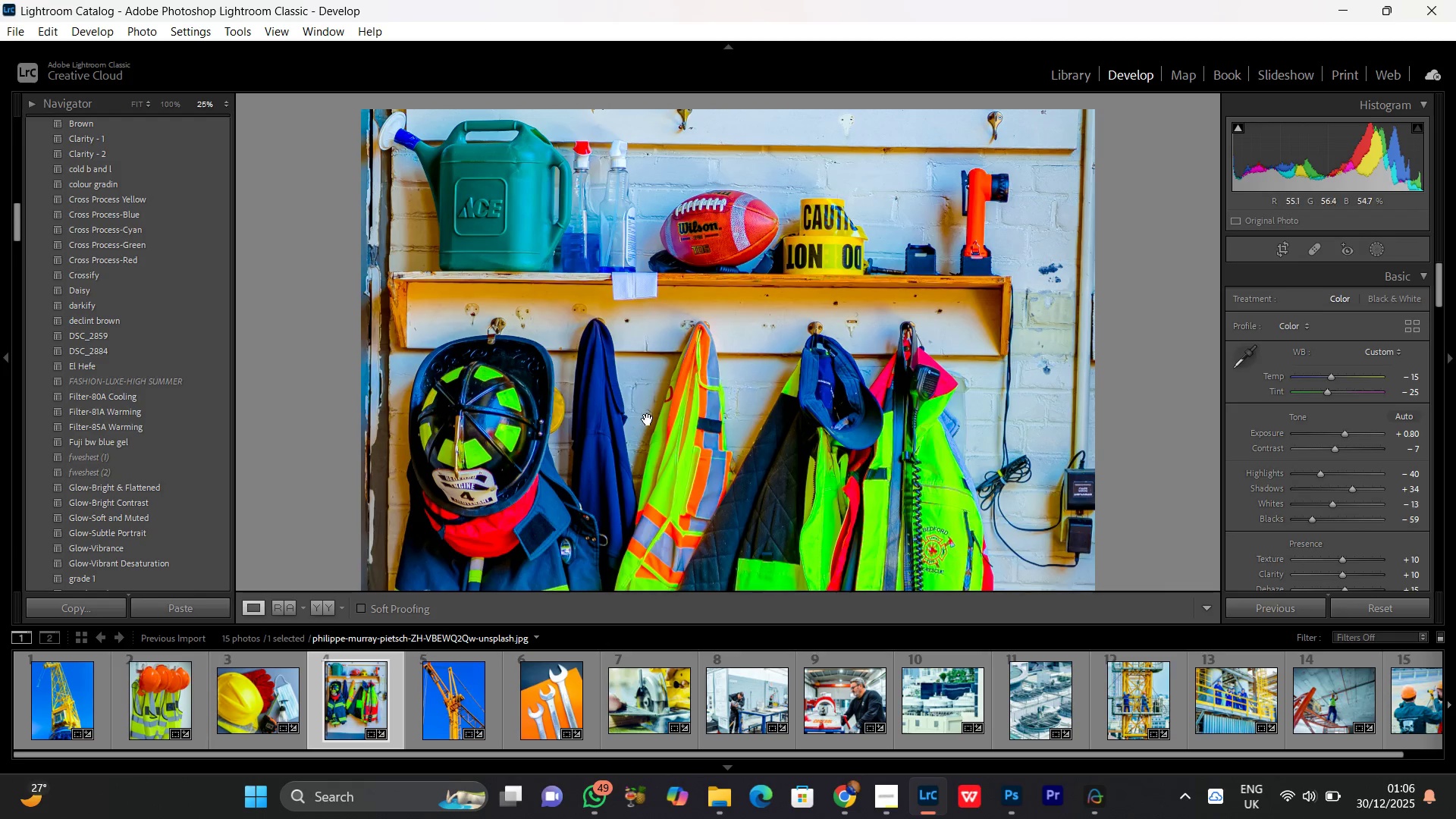 
left_click_drag(start_coordinate=[648, 436], to_coordinate=[642, 441])
 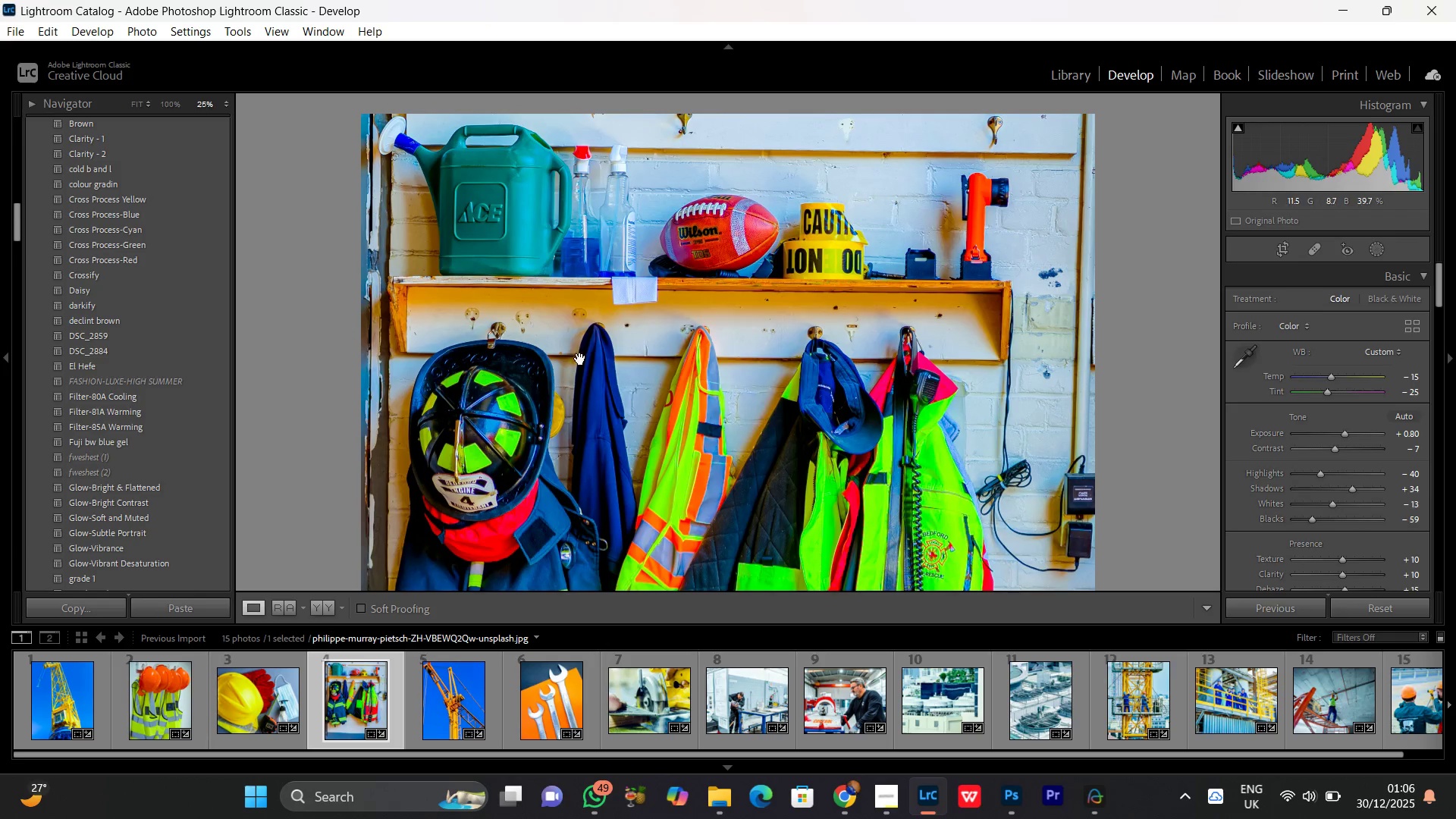 
left_click([569, 361])
 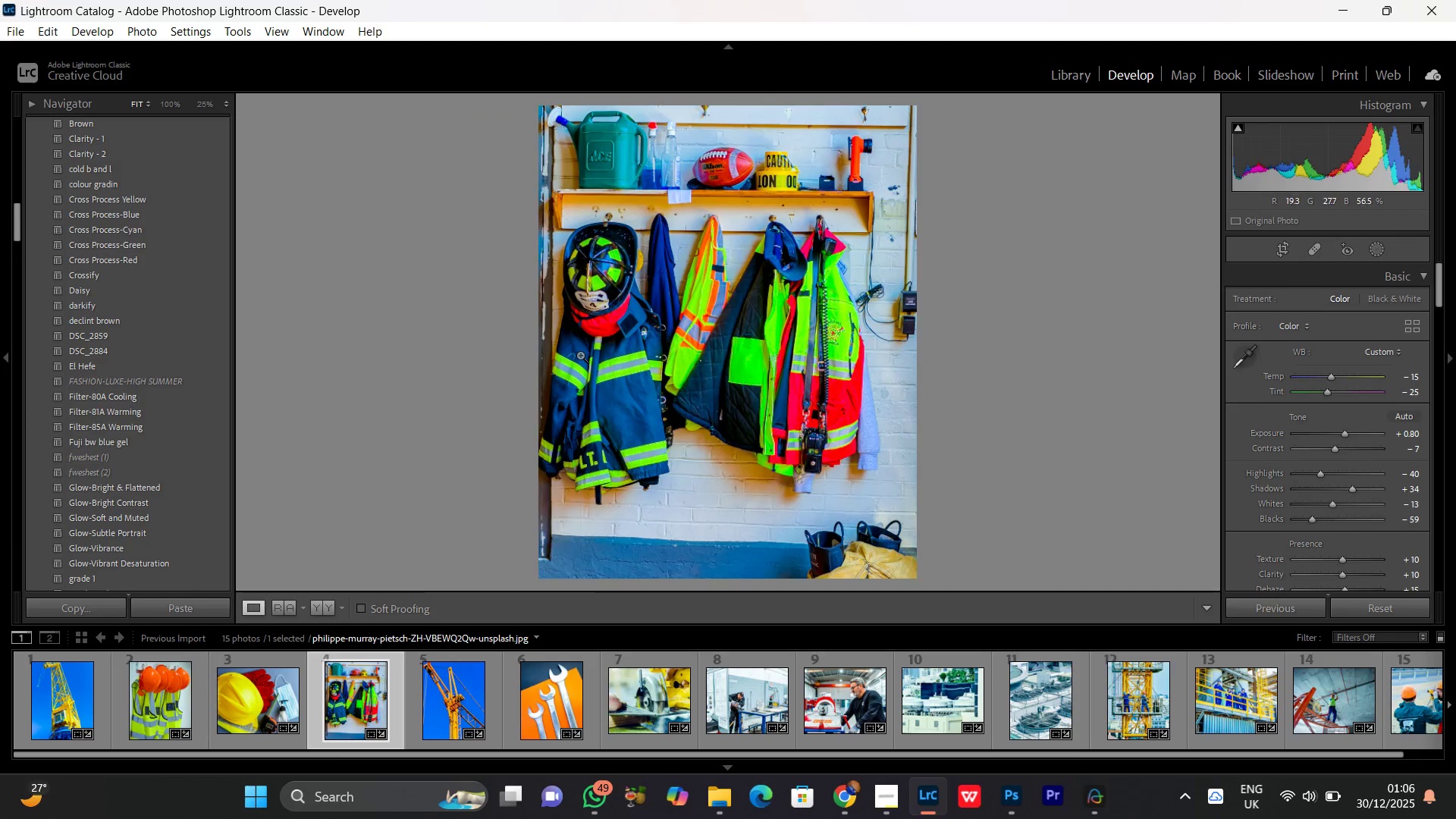 
left_click([580, 355])
 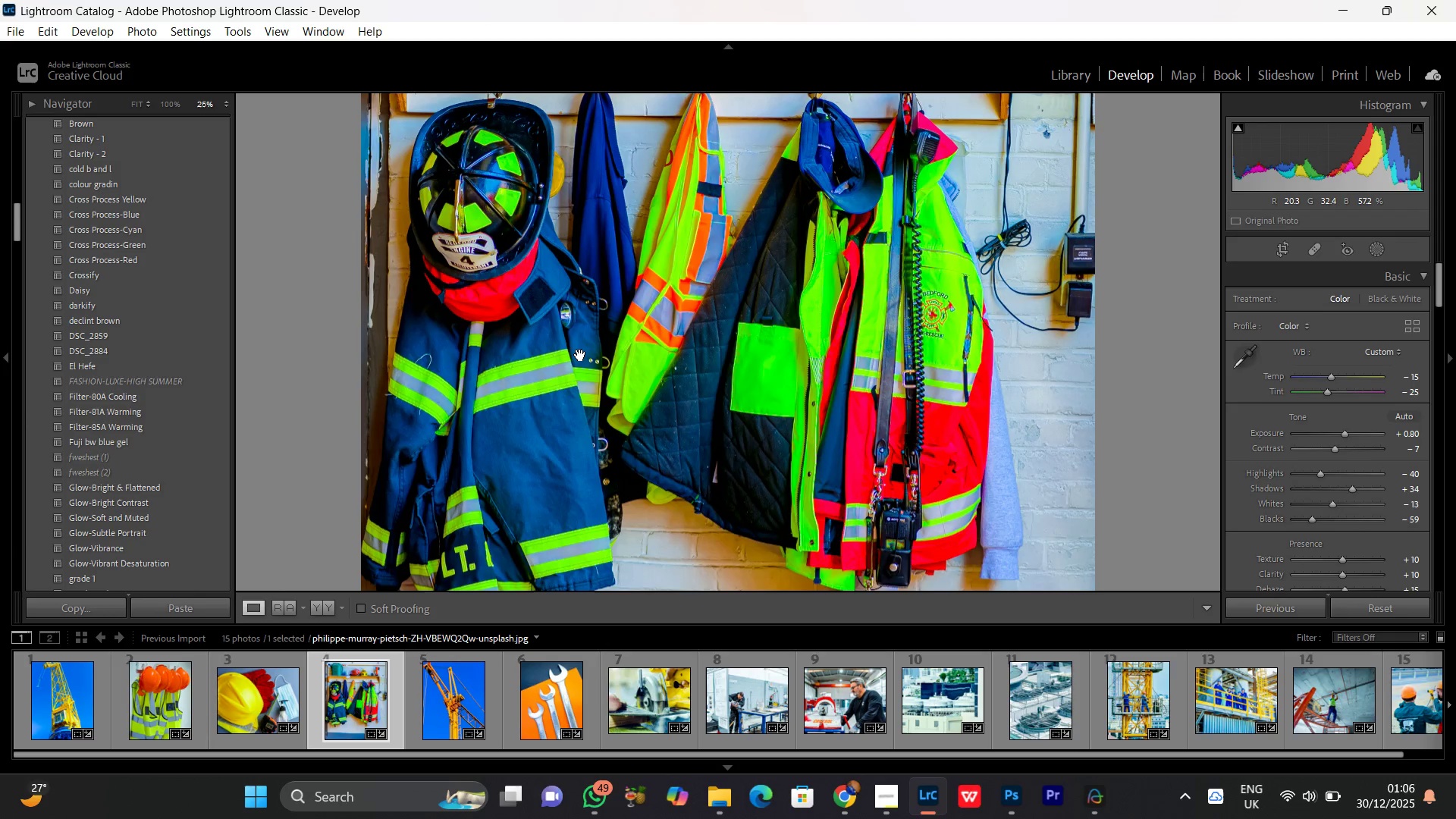 
left_click([580, 355])
 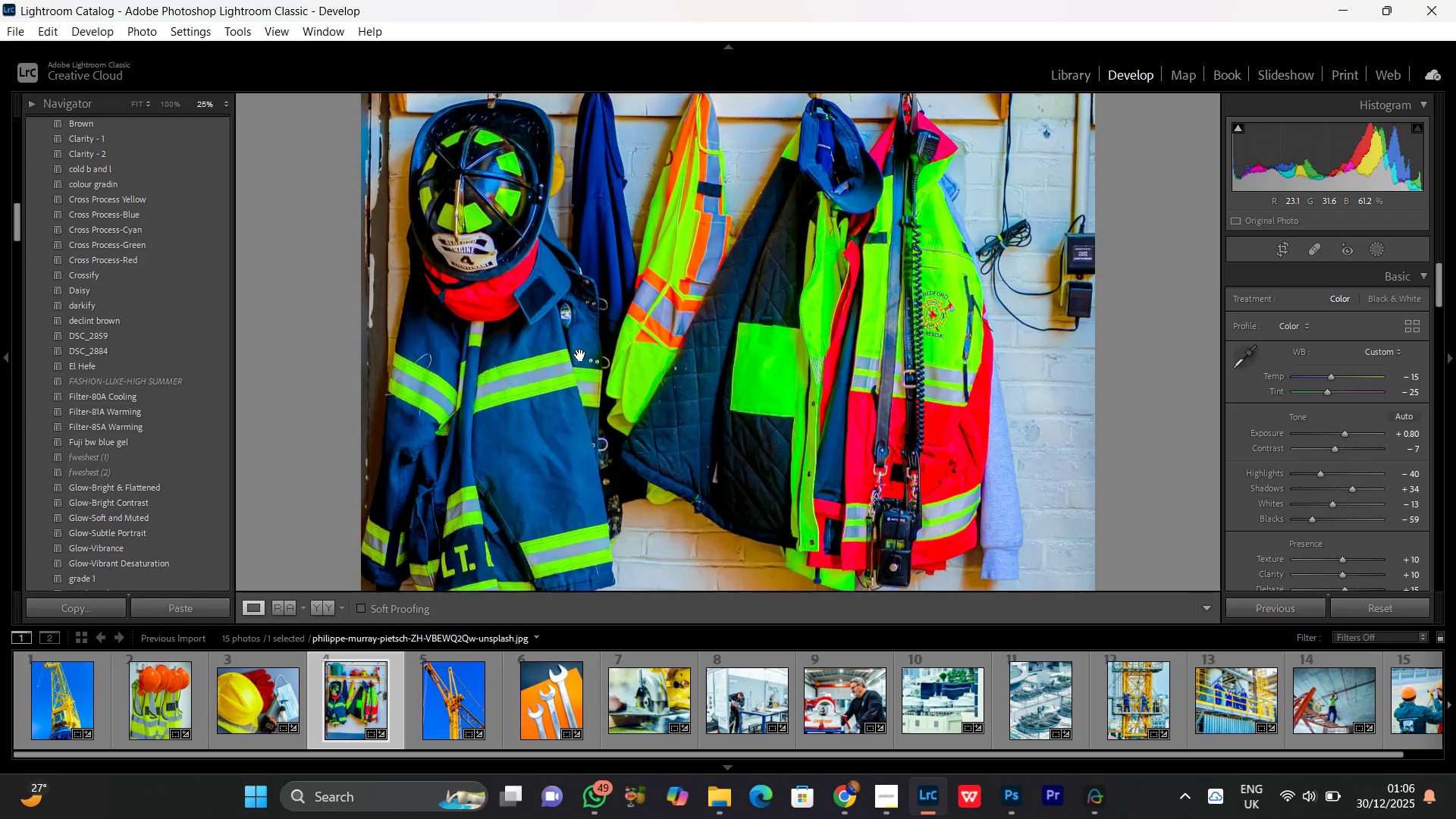 
double_click([580, 355])
 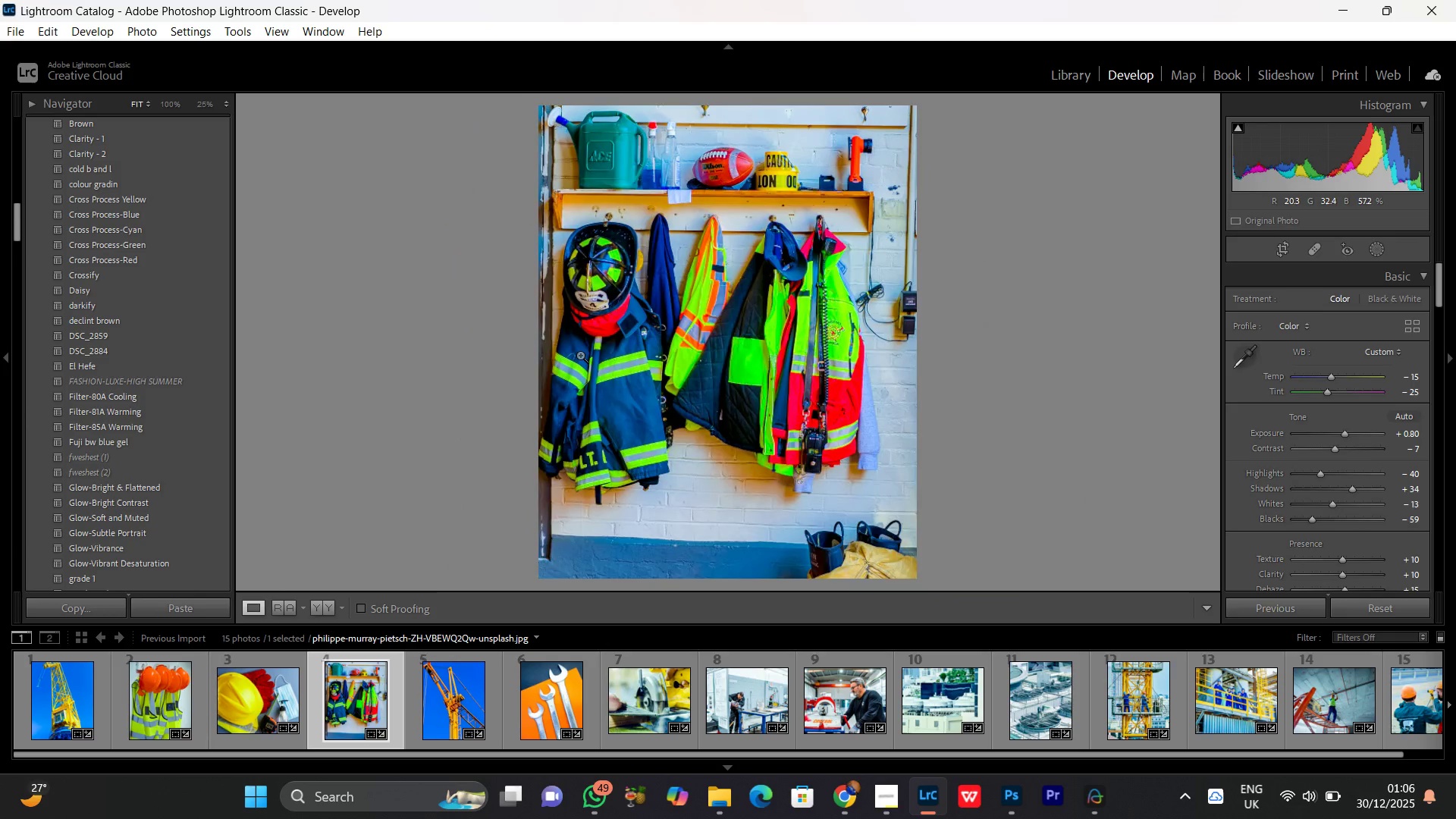 
triple_click([580, 355])
 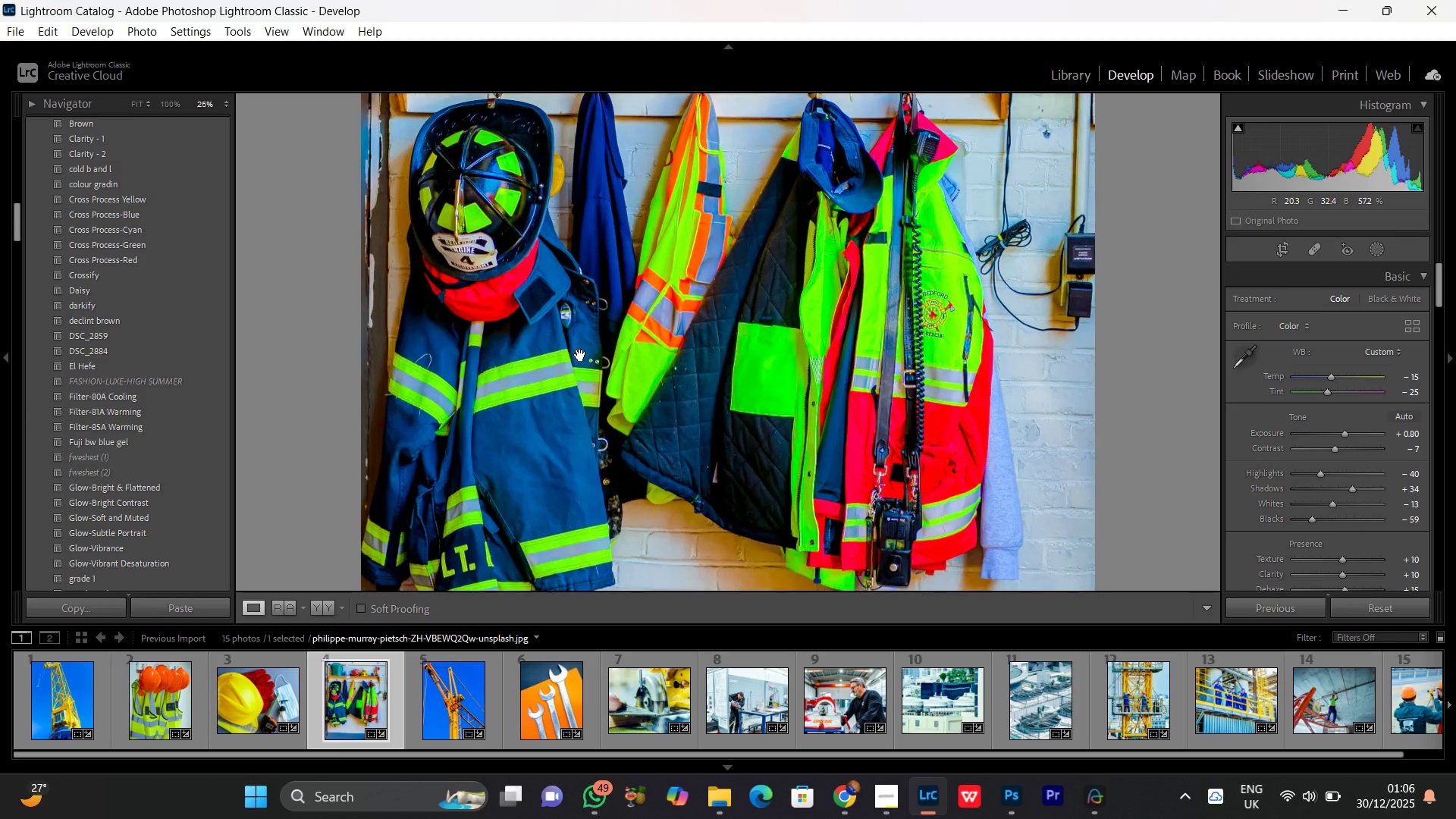 
left_click([580, 355])
 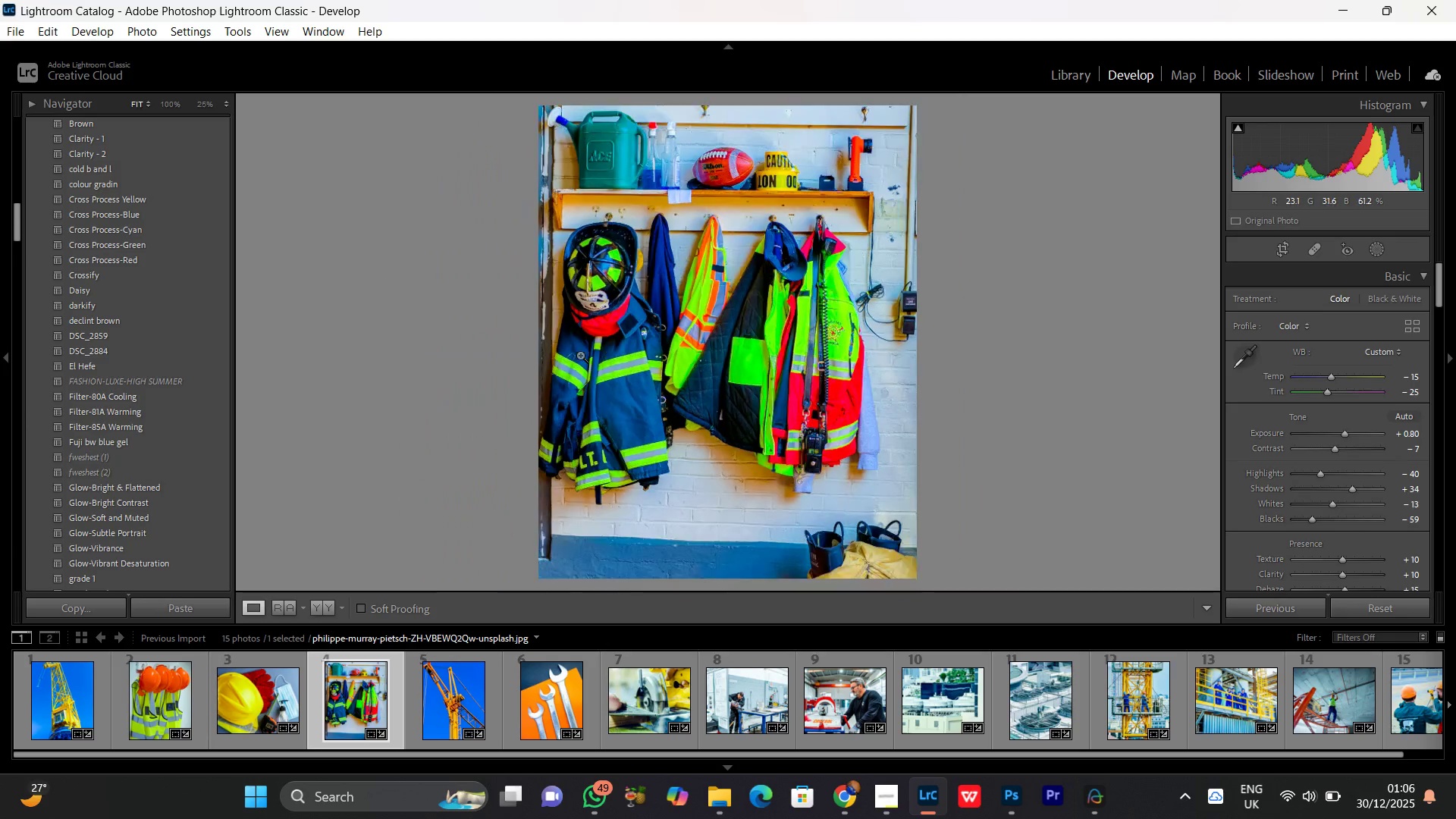 
left_click([580, 355])
 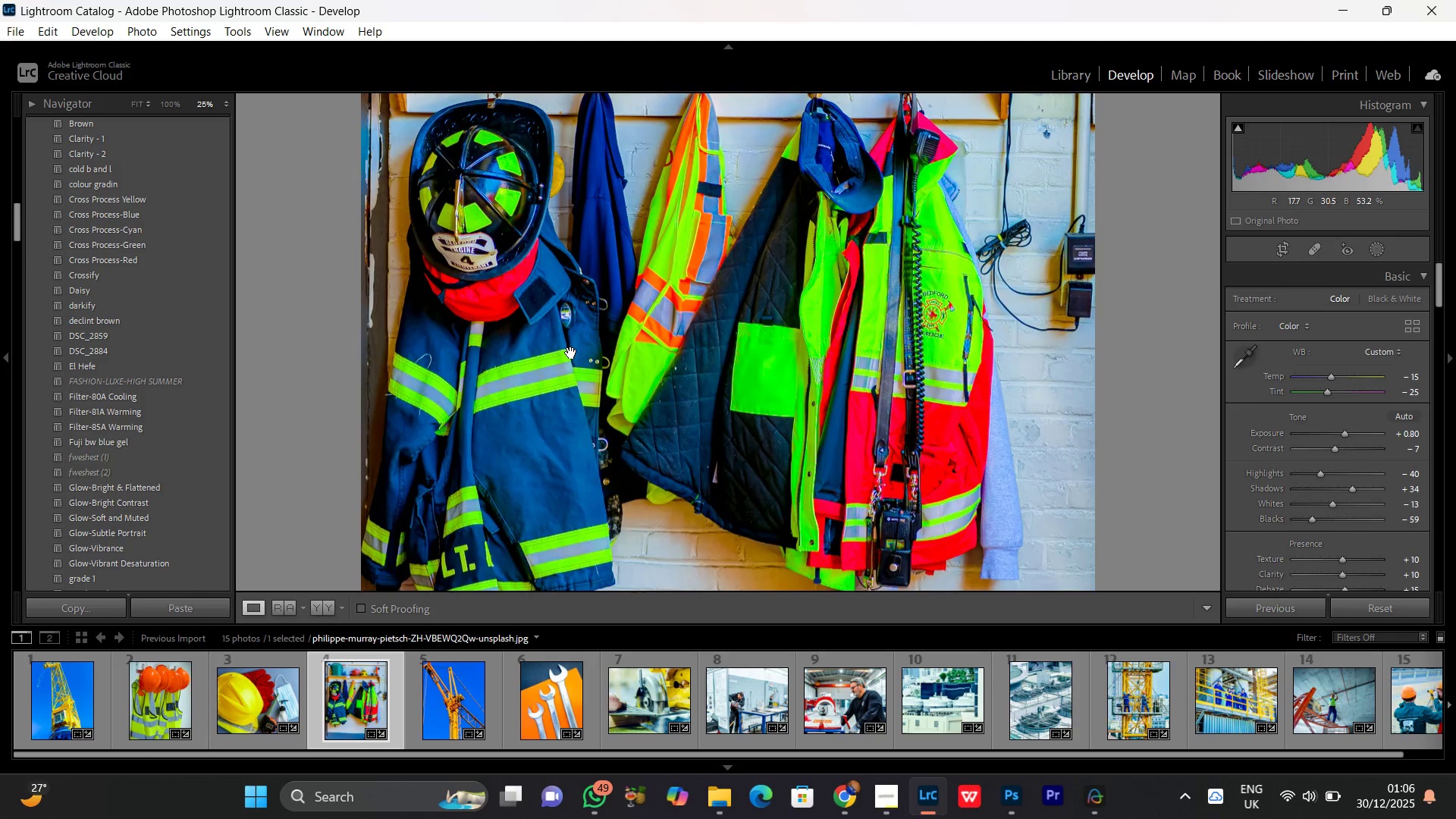 
left_click_drag(start_coordinate=[570, 356], to_coordinate=[566, 360])
 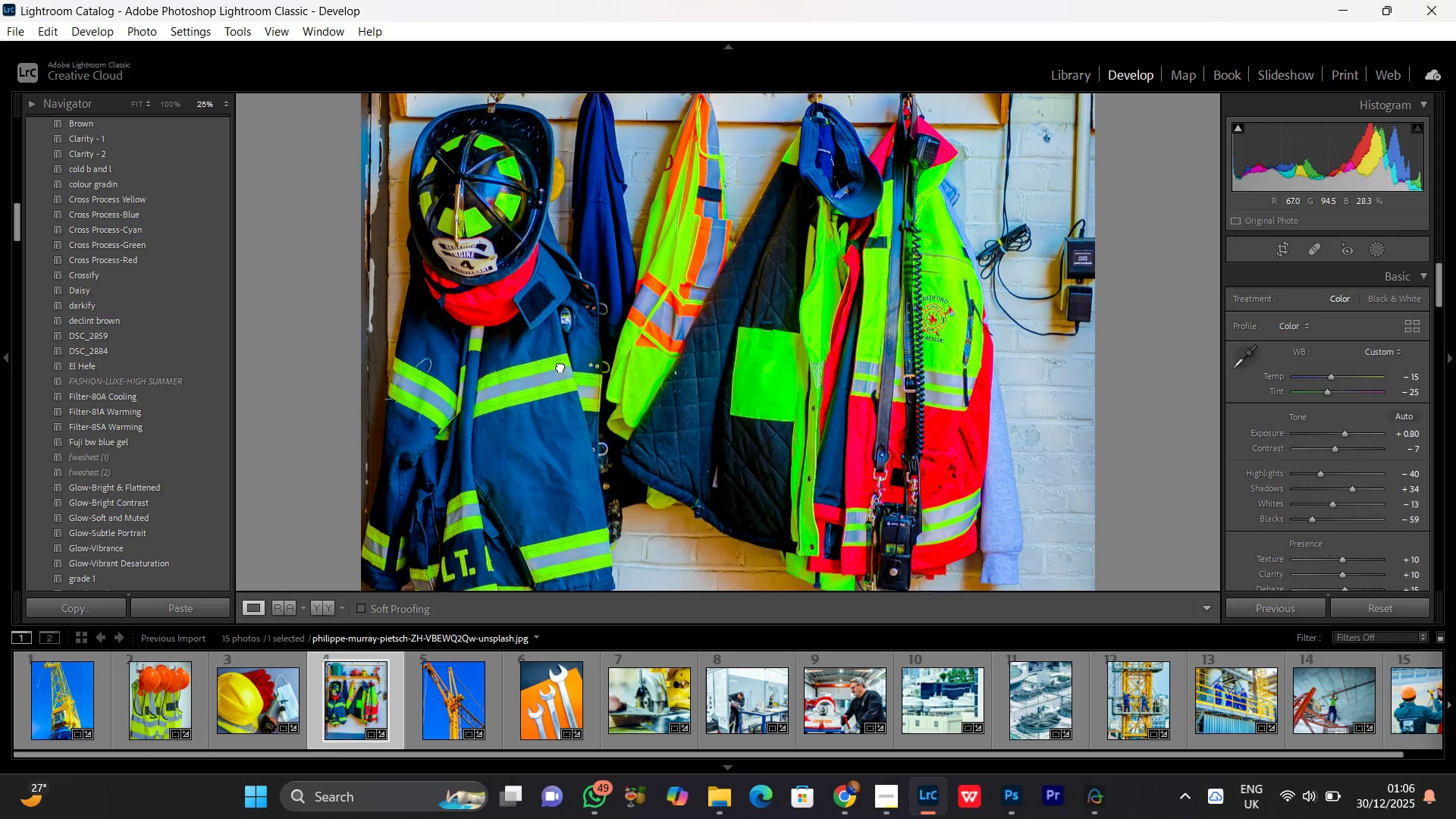 
left_click_drag(start_coordinate=[560, 360], to_coordinate=[560, 367])
 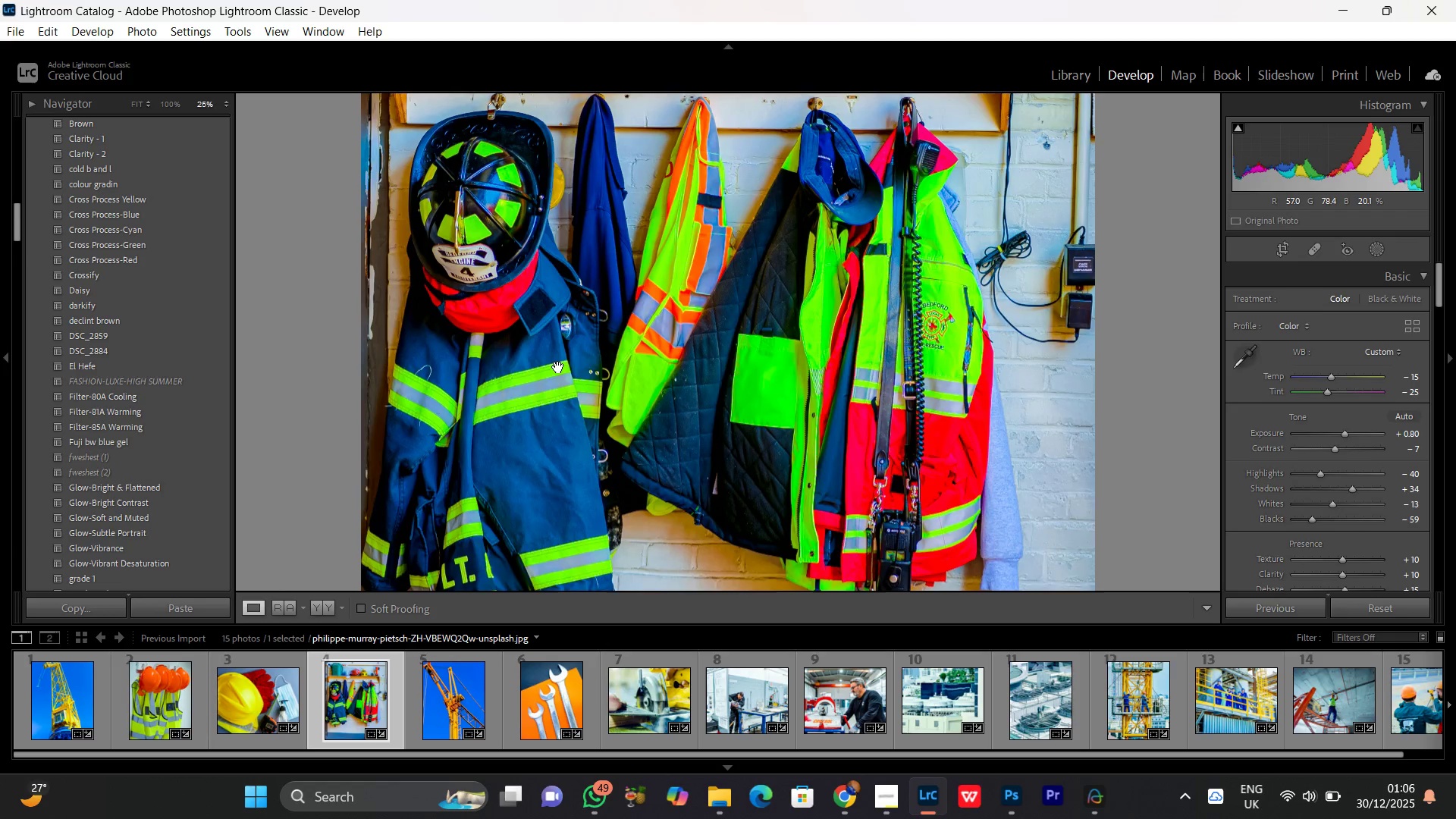 
left_click([558, 367])
 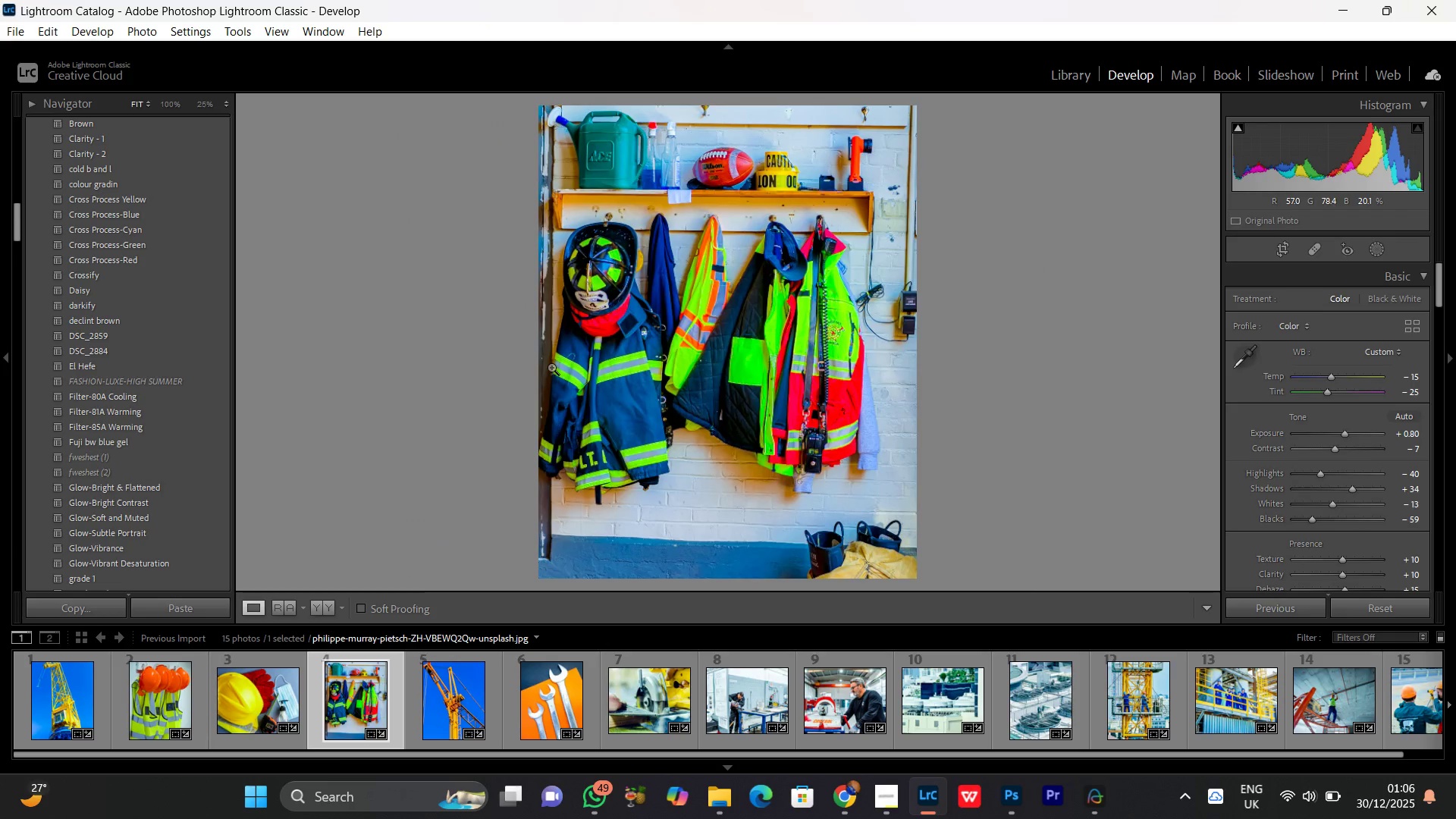 
left_click_drag(start_coordinate=[551, 367], to_coordinate=[551, 371])
 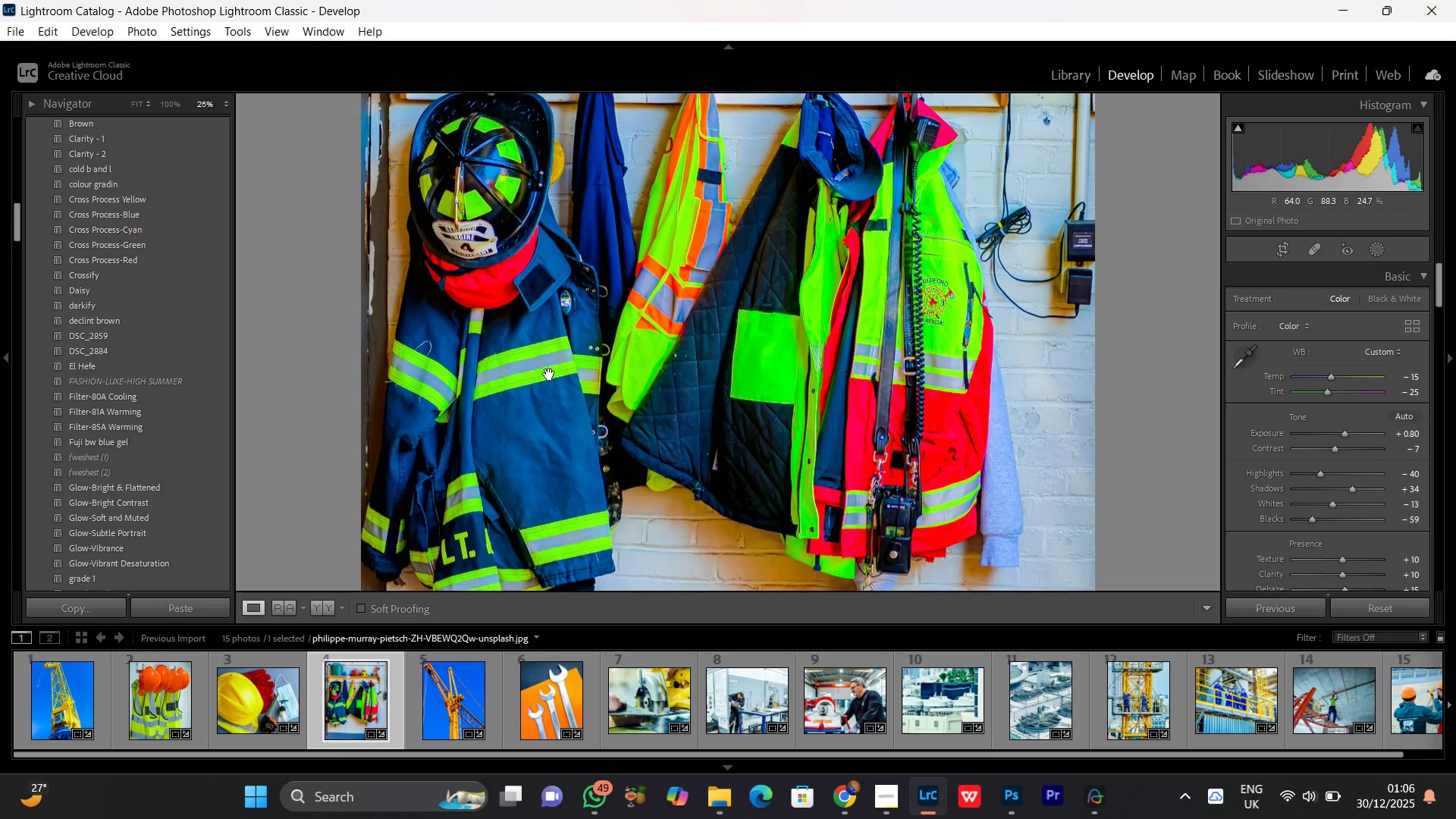 
triple_click([549, 374])
 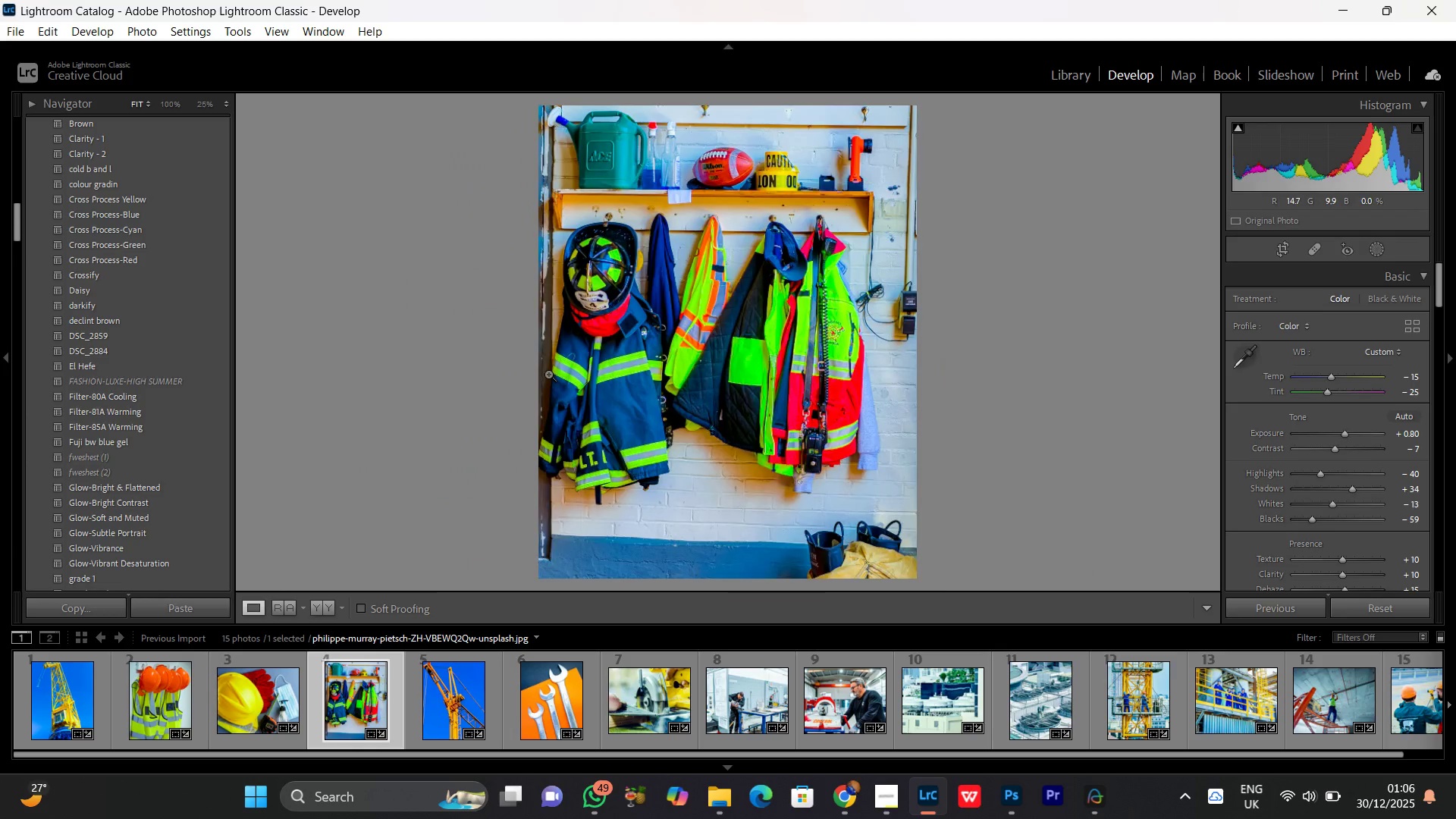 
left_click([548, 374])
 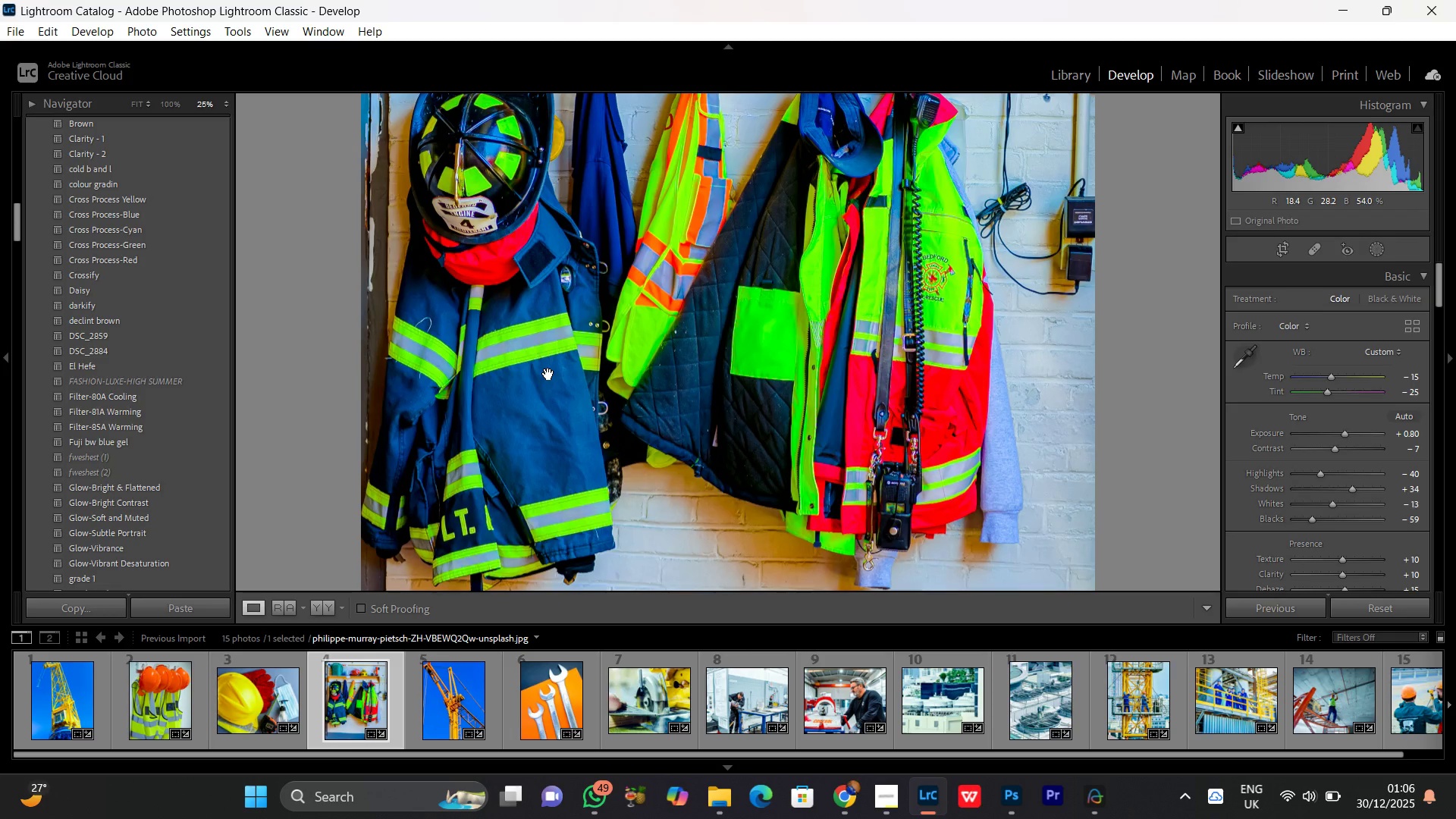 
left_click([548, 374])
 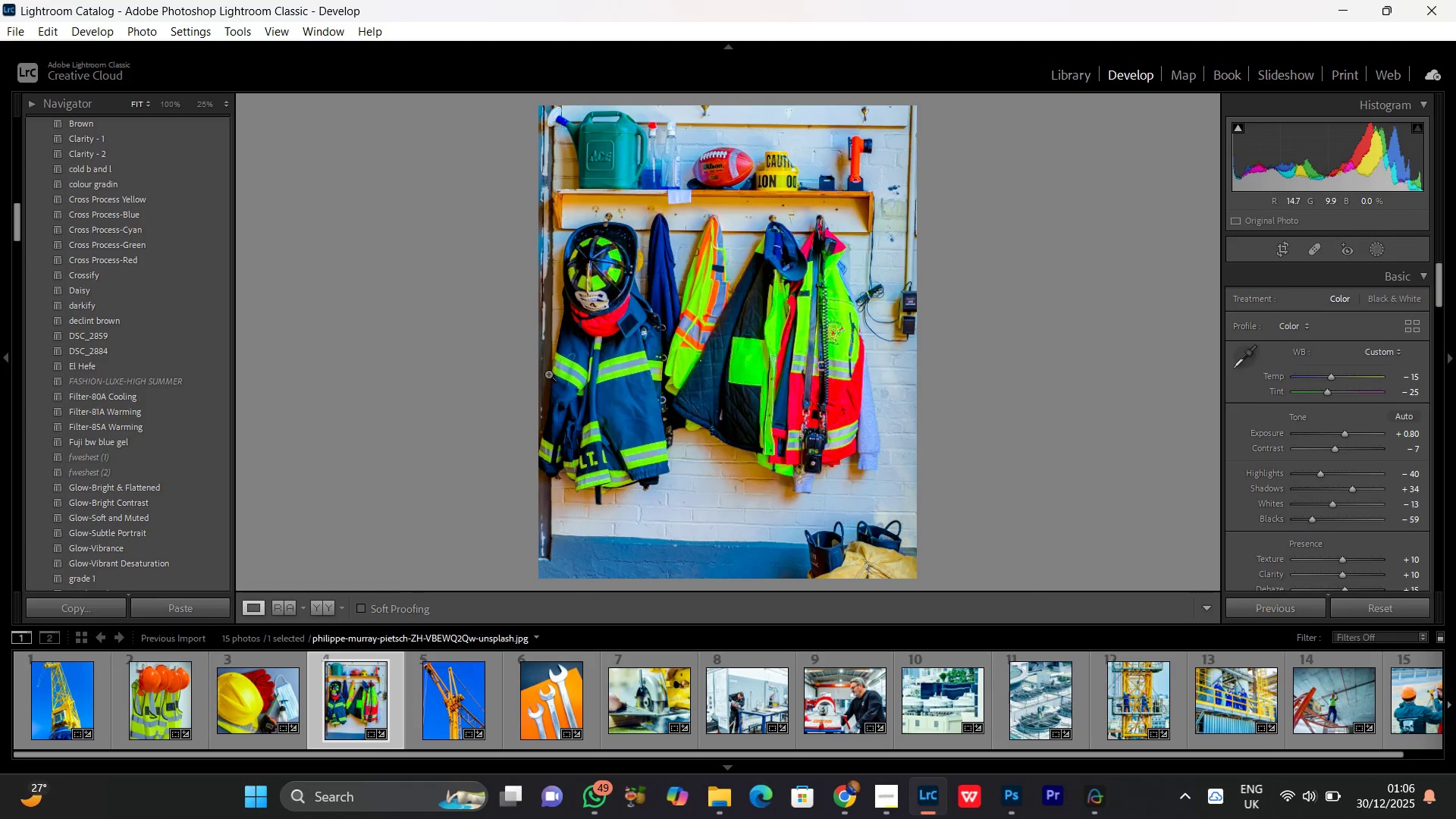 
left_click([548, 374])
 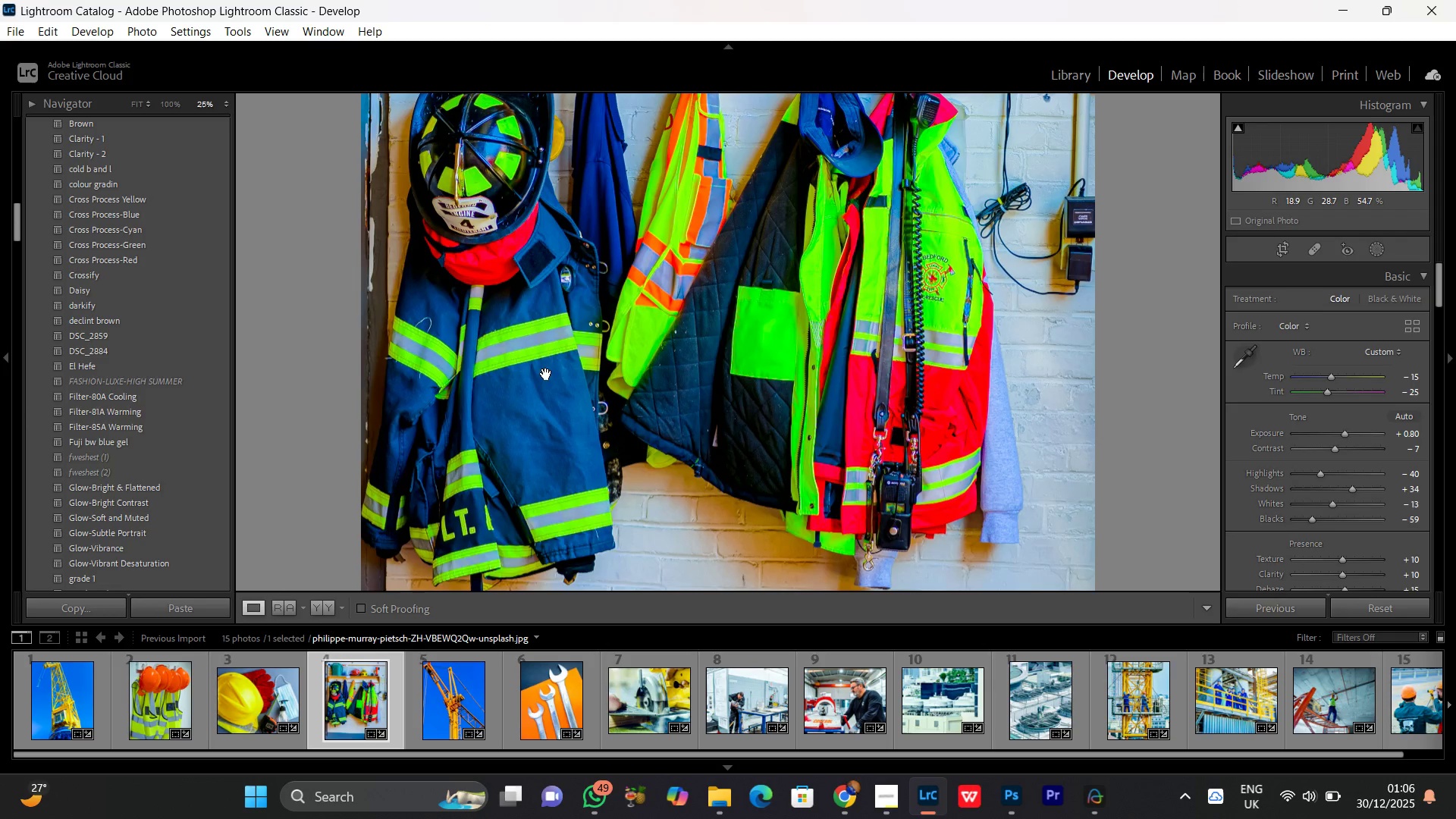 
left_click([546, 374])
 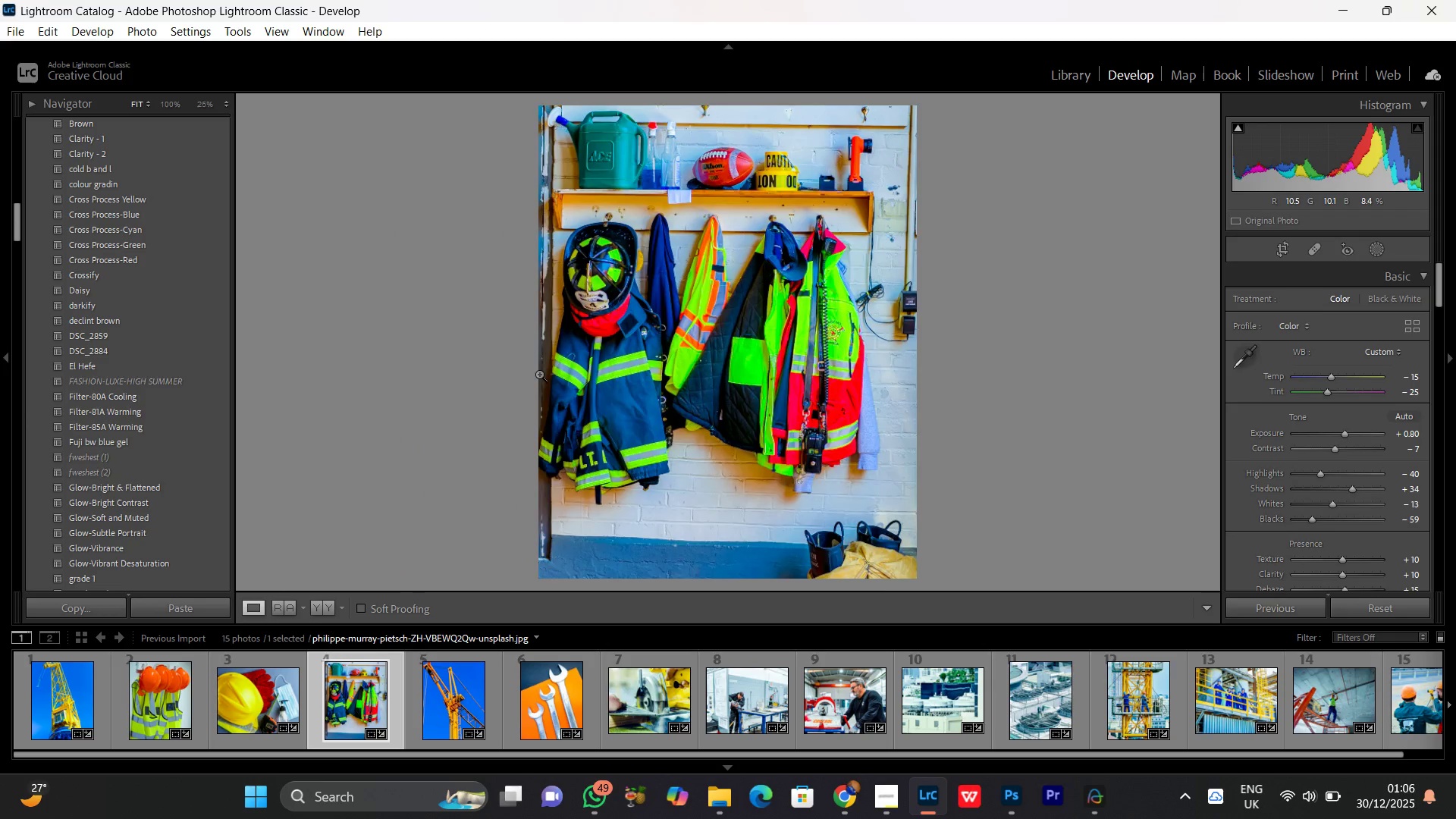 
double_click([539, 374])
 